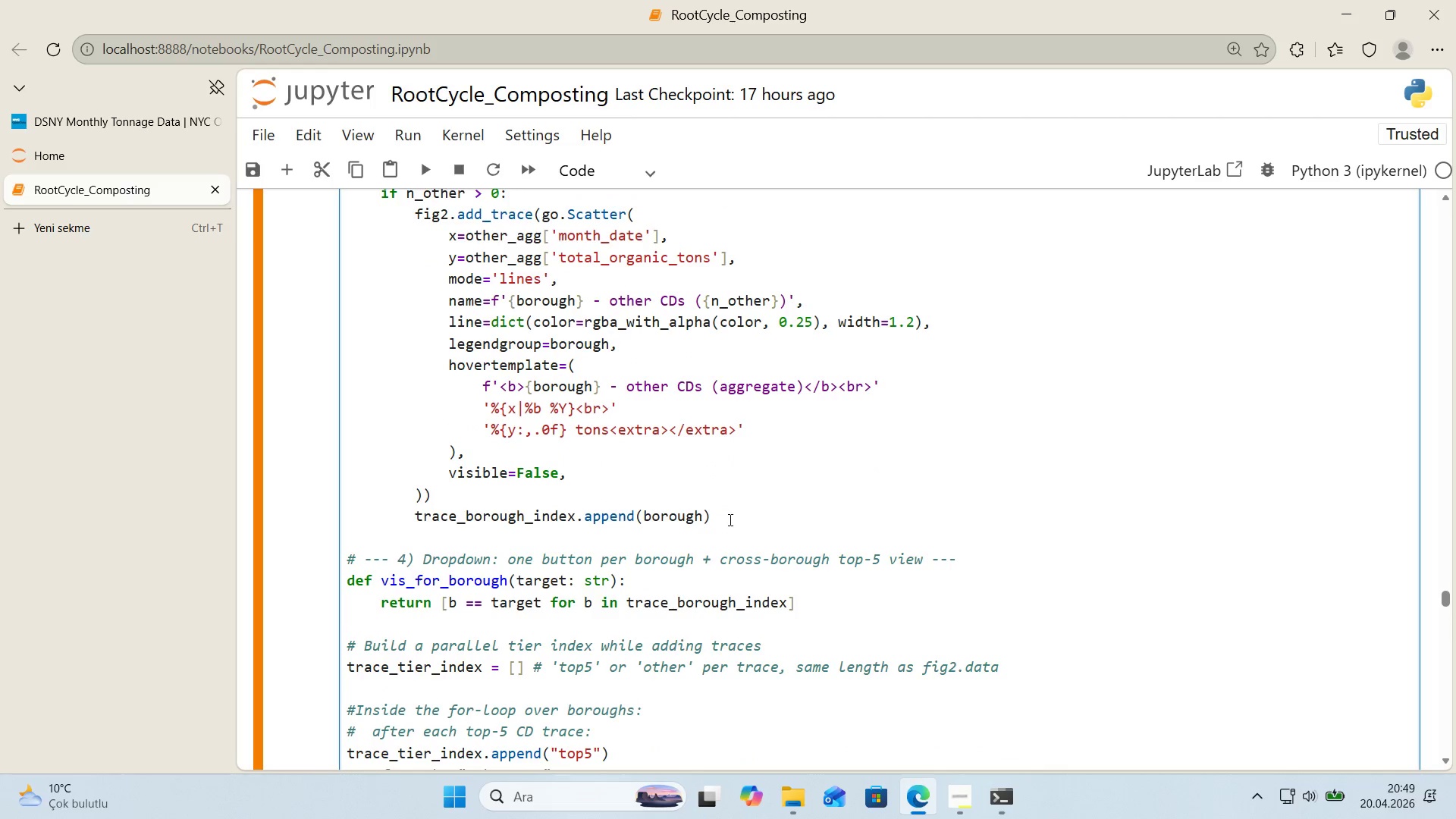 
key(Enter)
 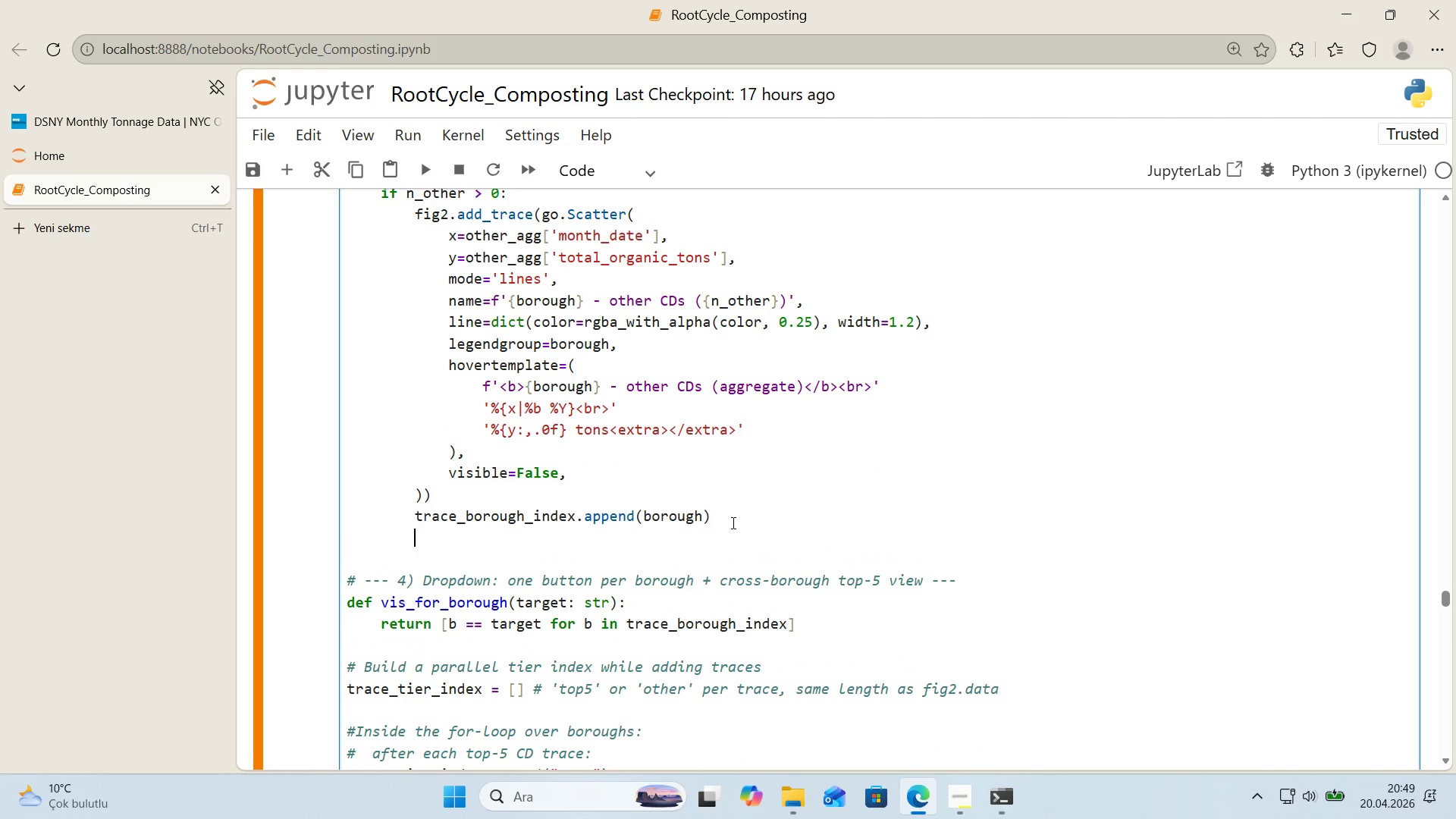 
type(trace_t'er_'ndex.append*()
 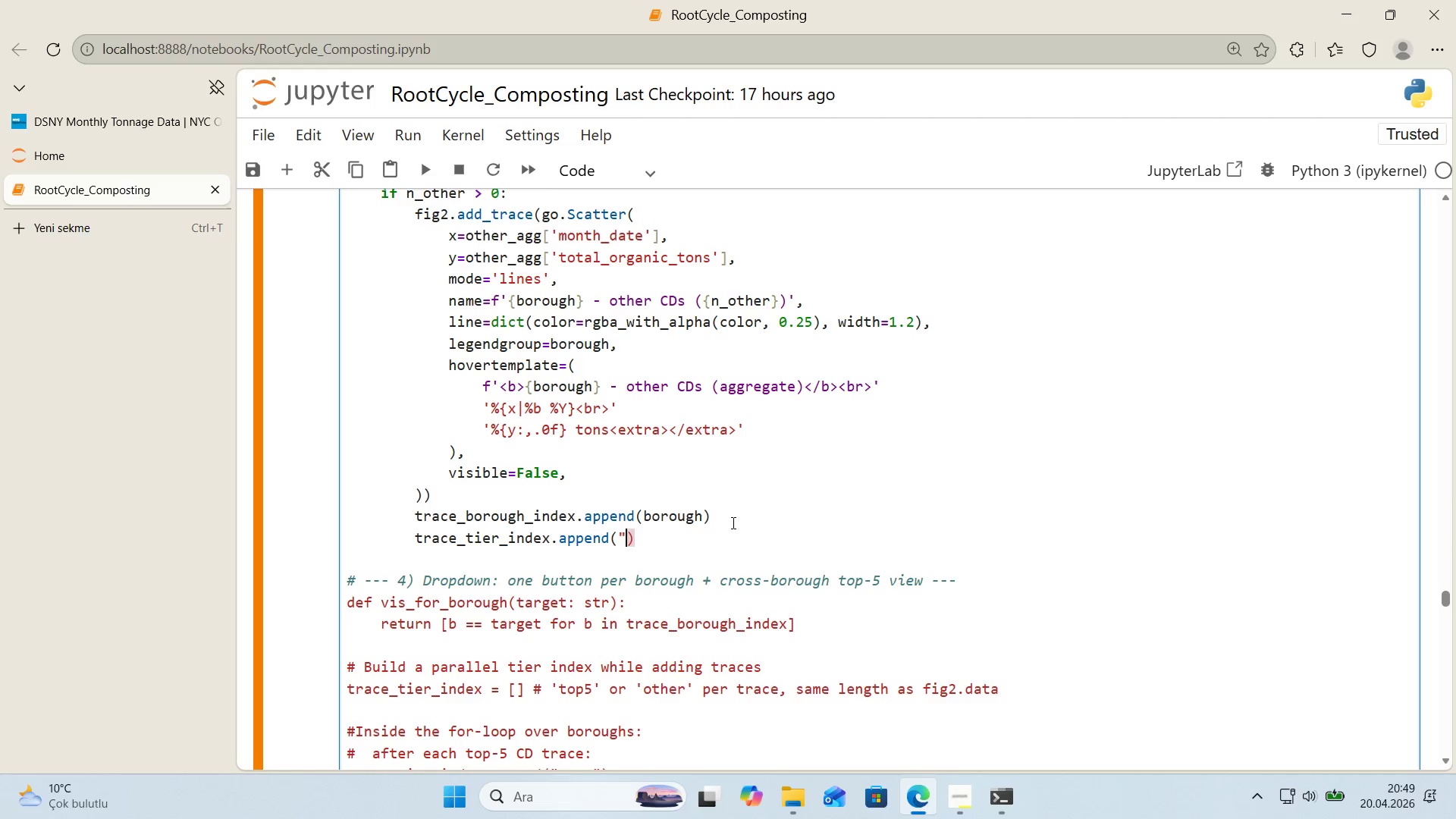 
 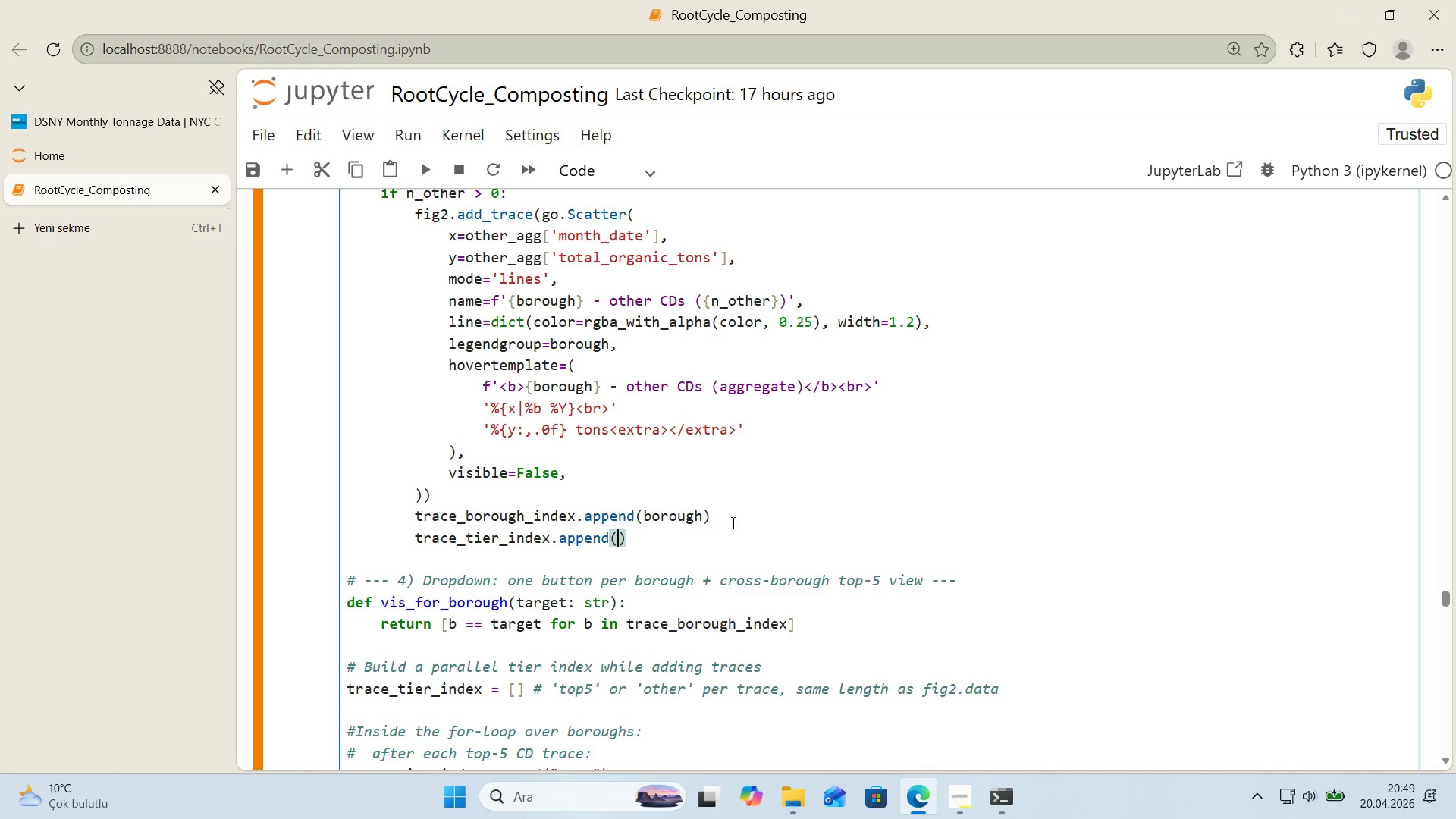 
key(ArrowLeft)
 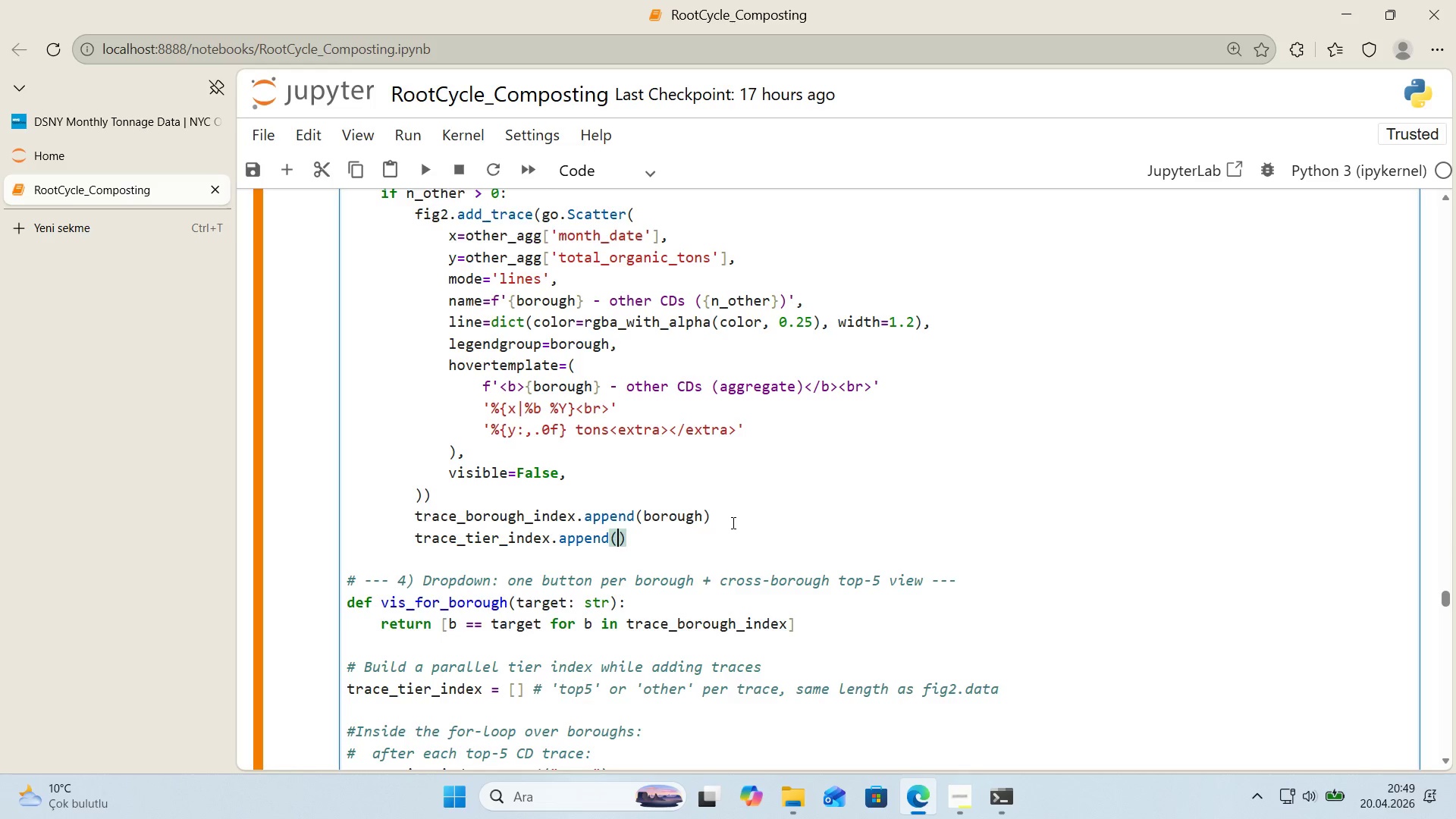 
key(Backquote)
 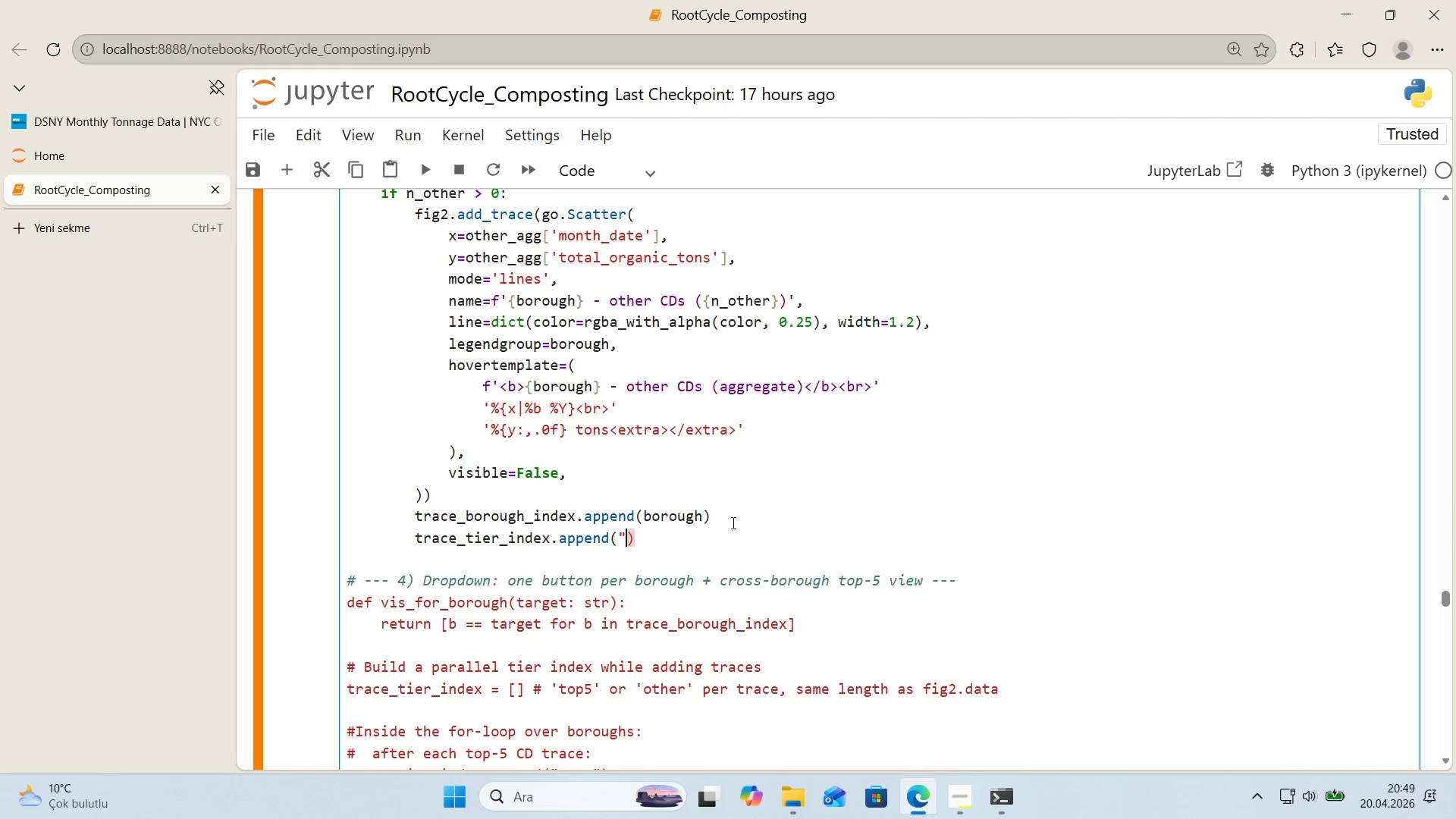 
key(Backquote)
 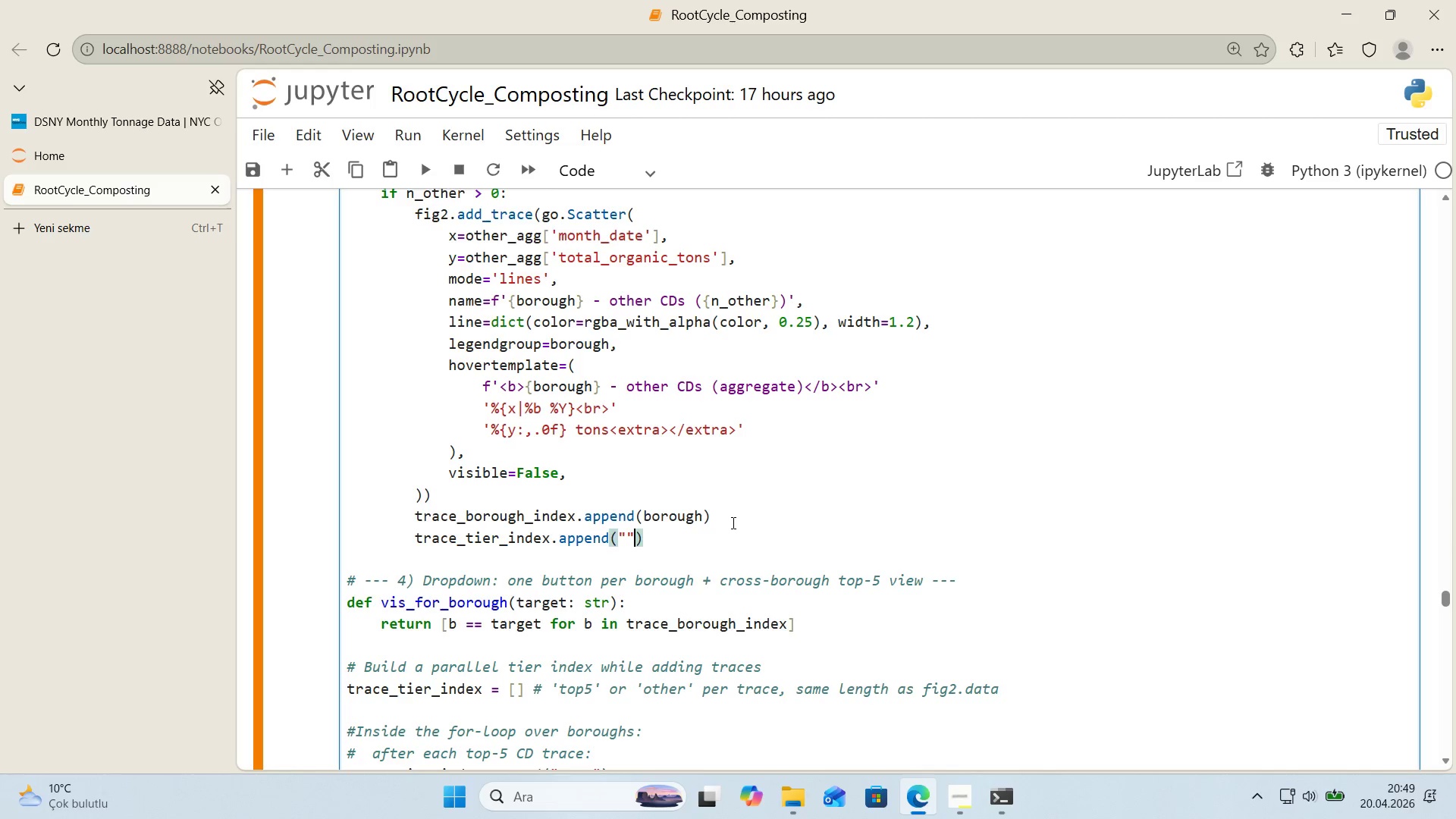 
key(ArrowLeft)
 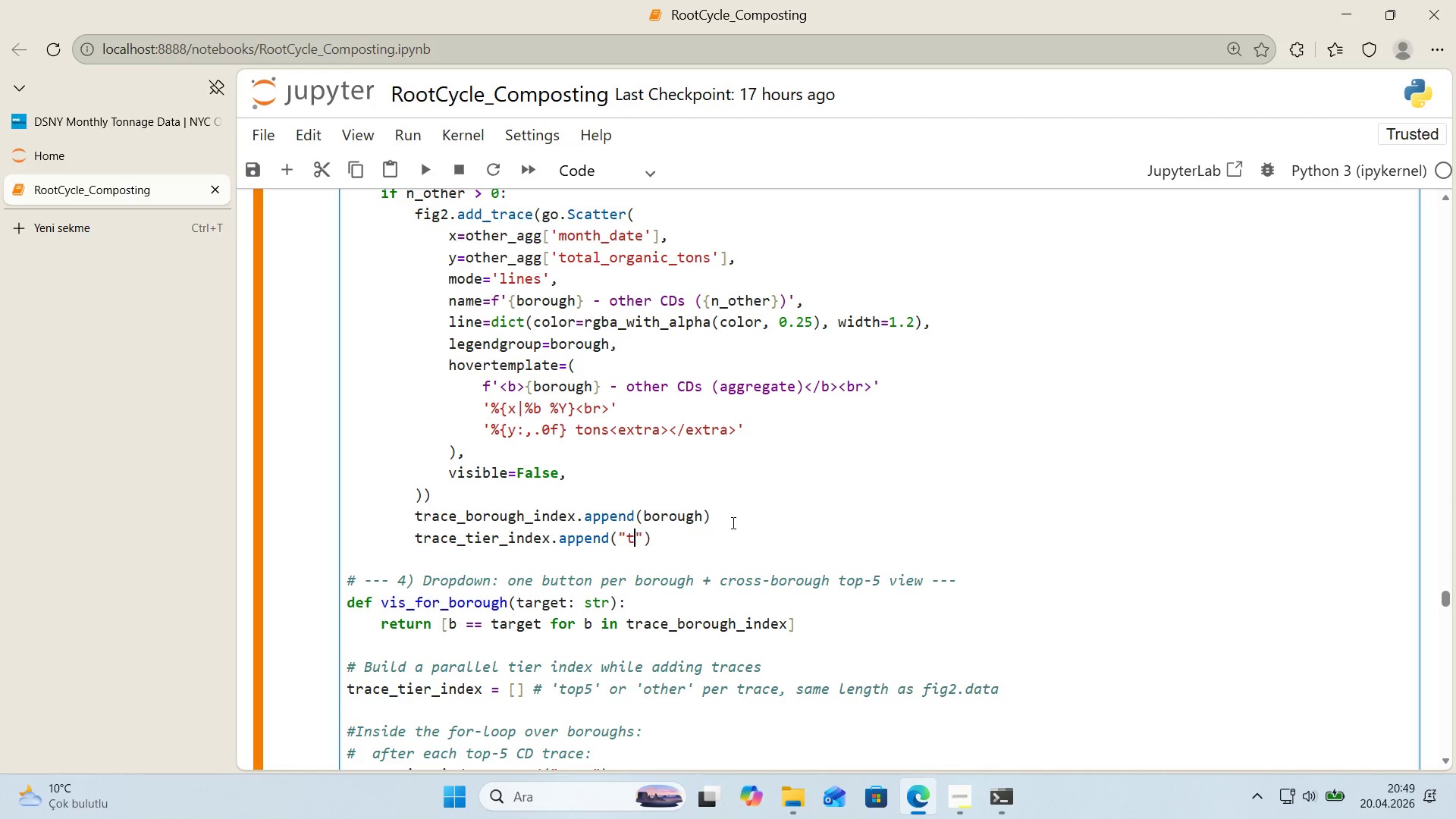 
type(top5)
key(Backspace)
key(Backspace)
key(Backspace)
key(Backspace)
type(other)
 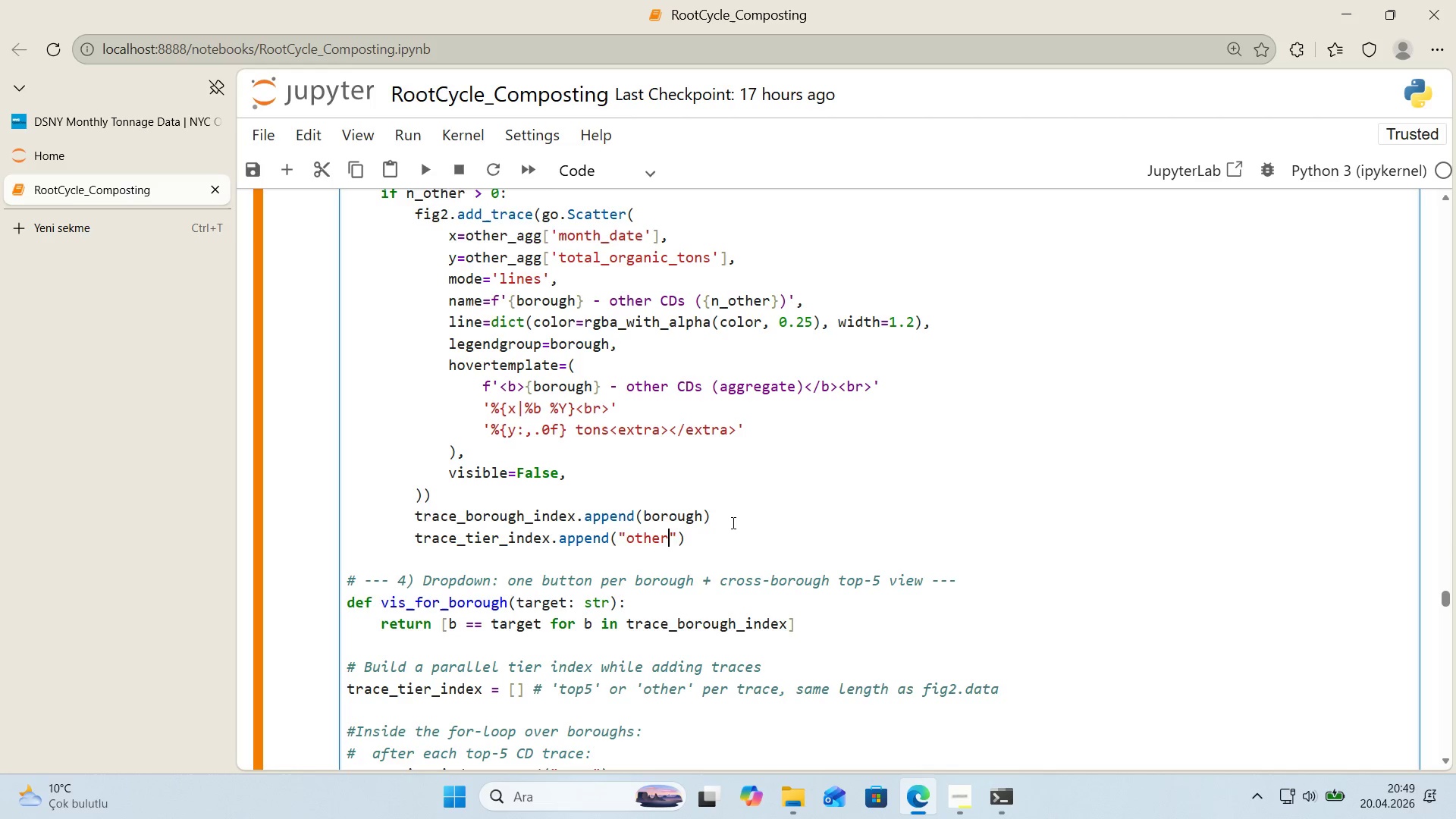 
left_click([732, 522])
 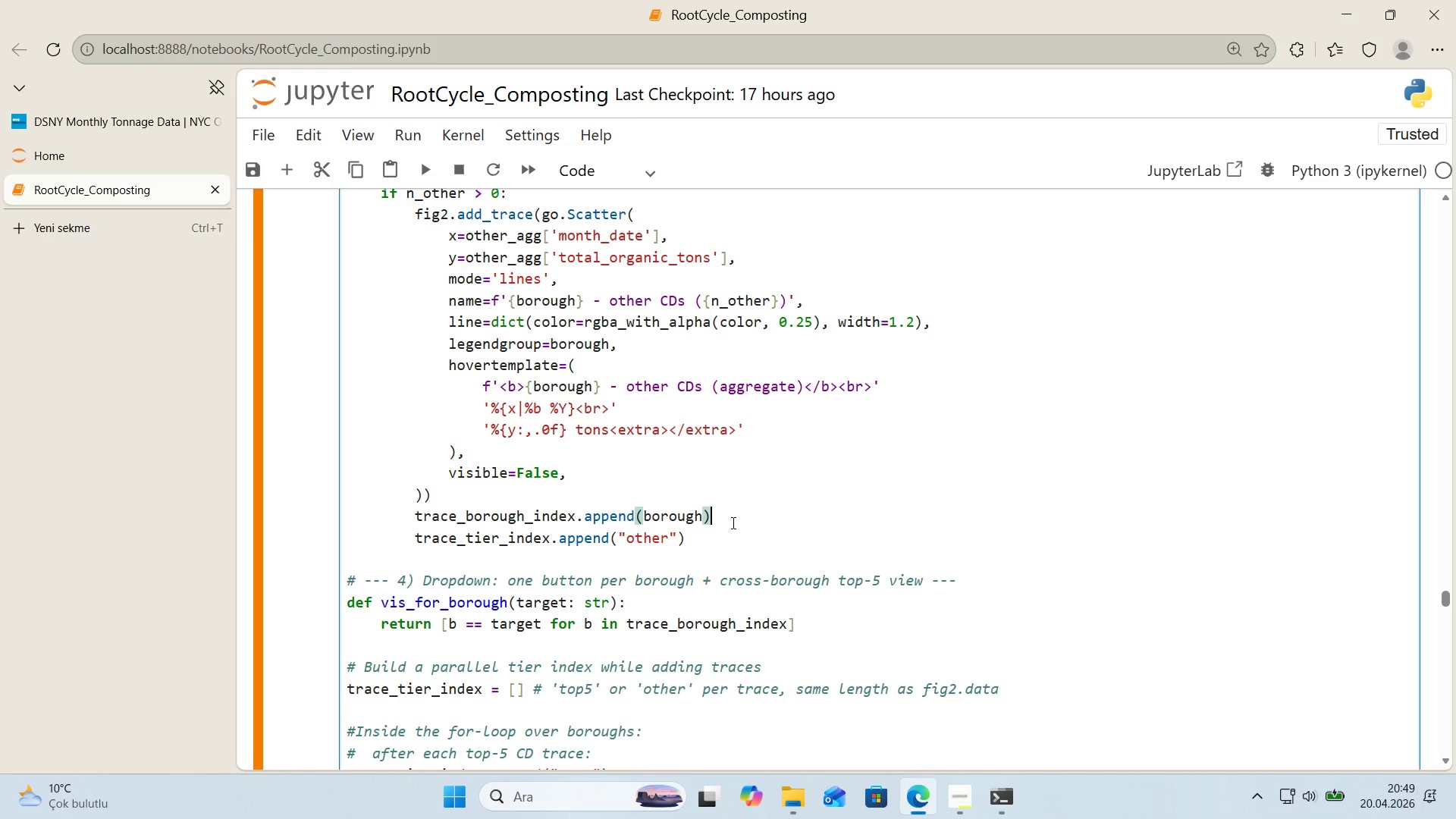 
scroll: coordinate [732, 522], scroll_direction: down, amount: 1.0
 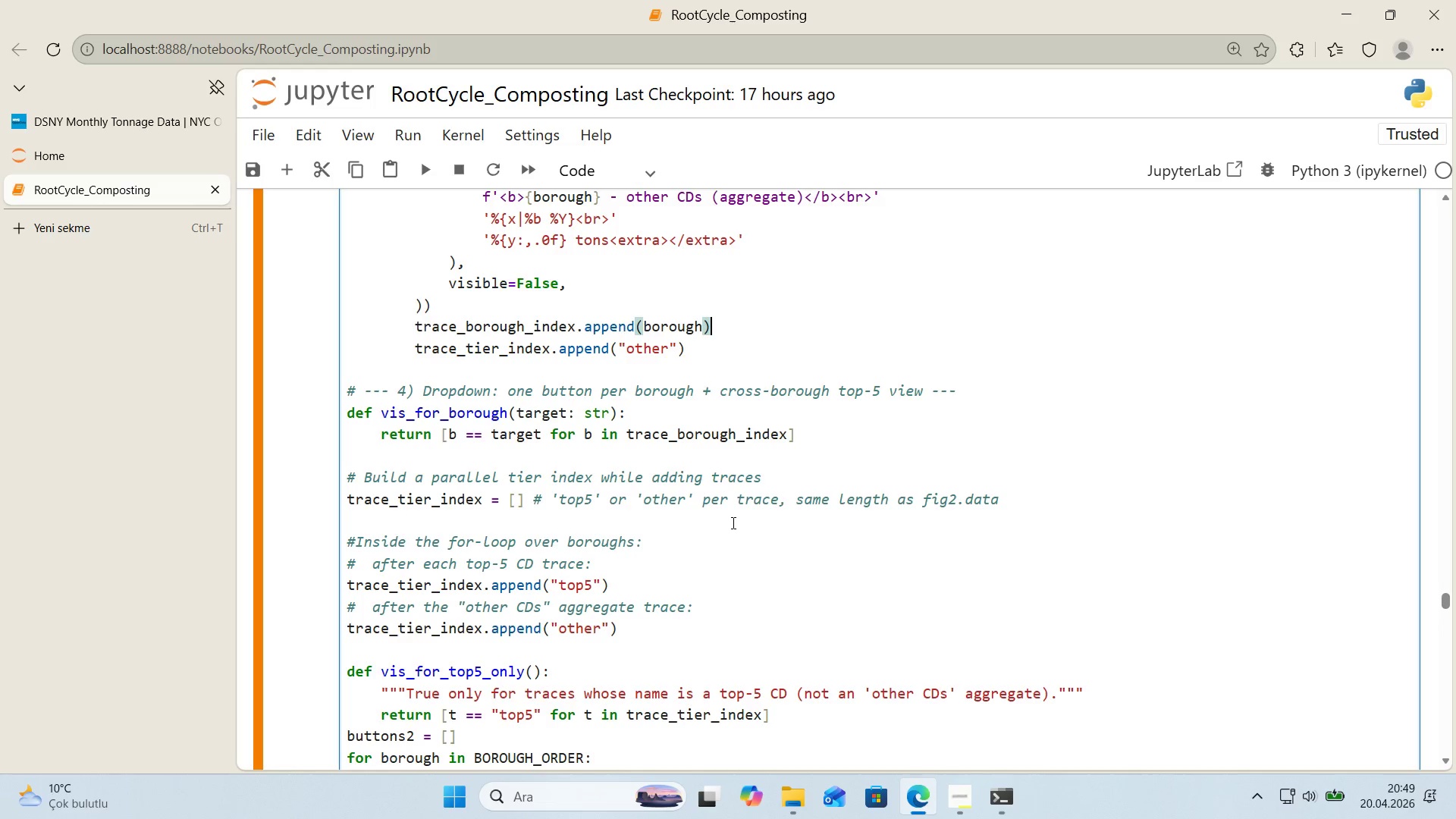 
wait(6.59)
 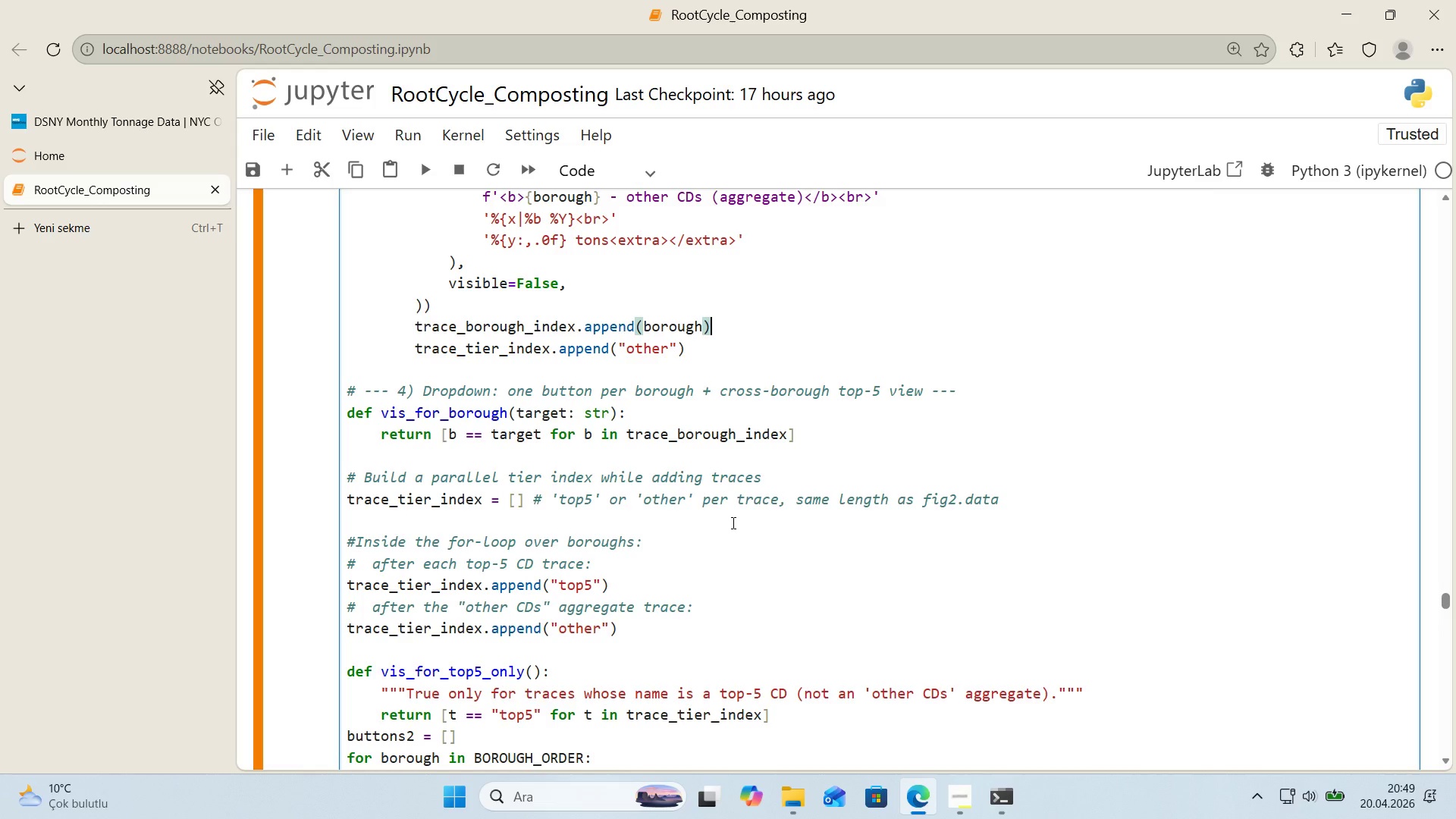 
scroll: coordinate [732, 522], scroll_direction: down, amount: 1.0
 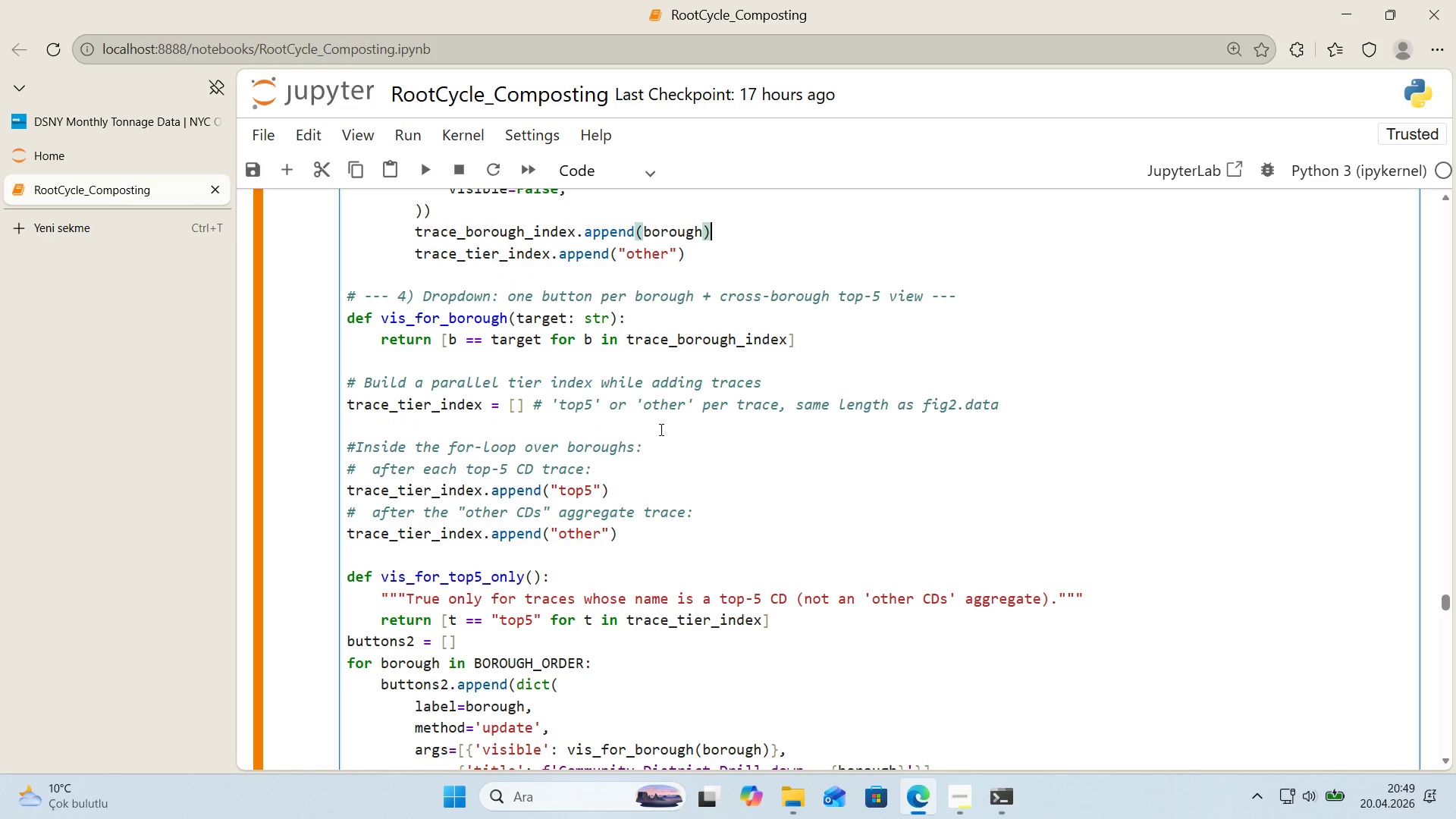 
left_click_drag(start_coordinate=[1017, 404], to_coordinate=[337, 382])
 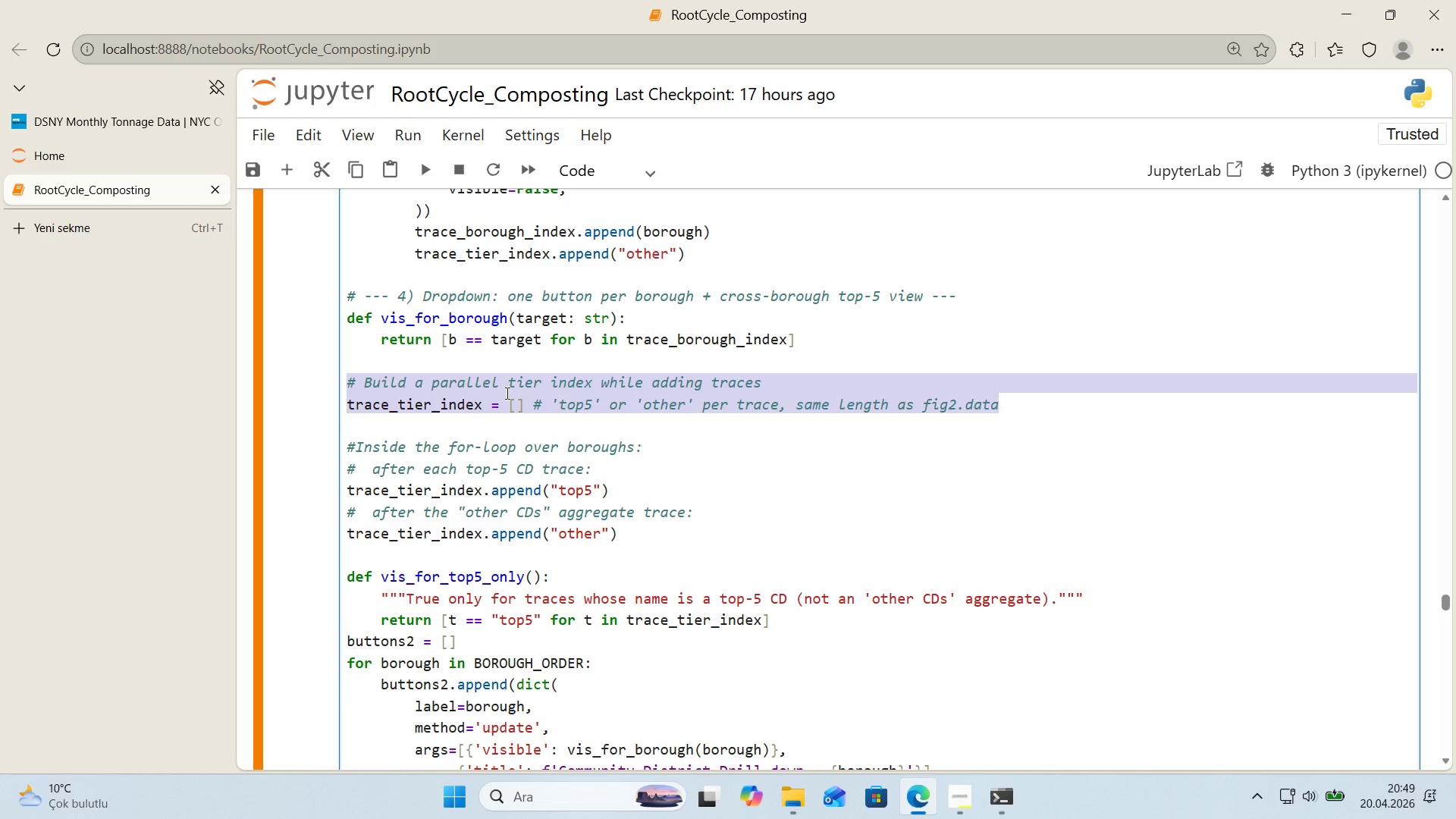 
key(Backspace)
 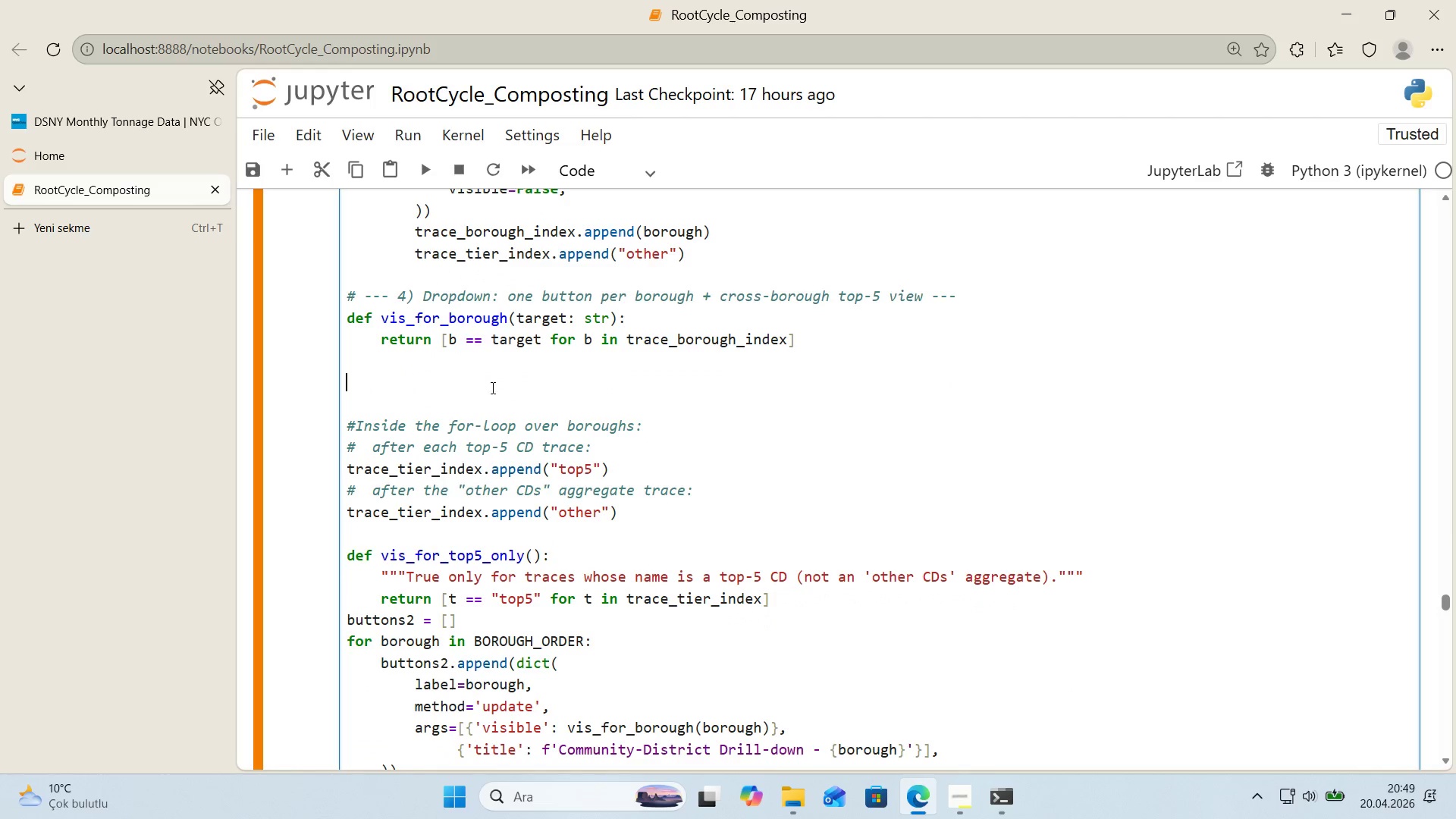 
key(Backspace)
 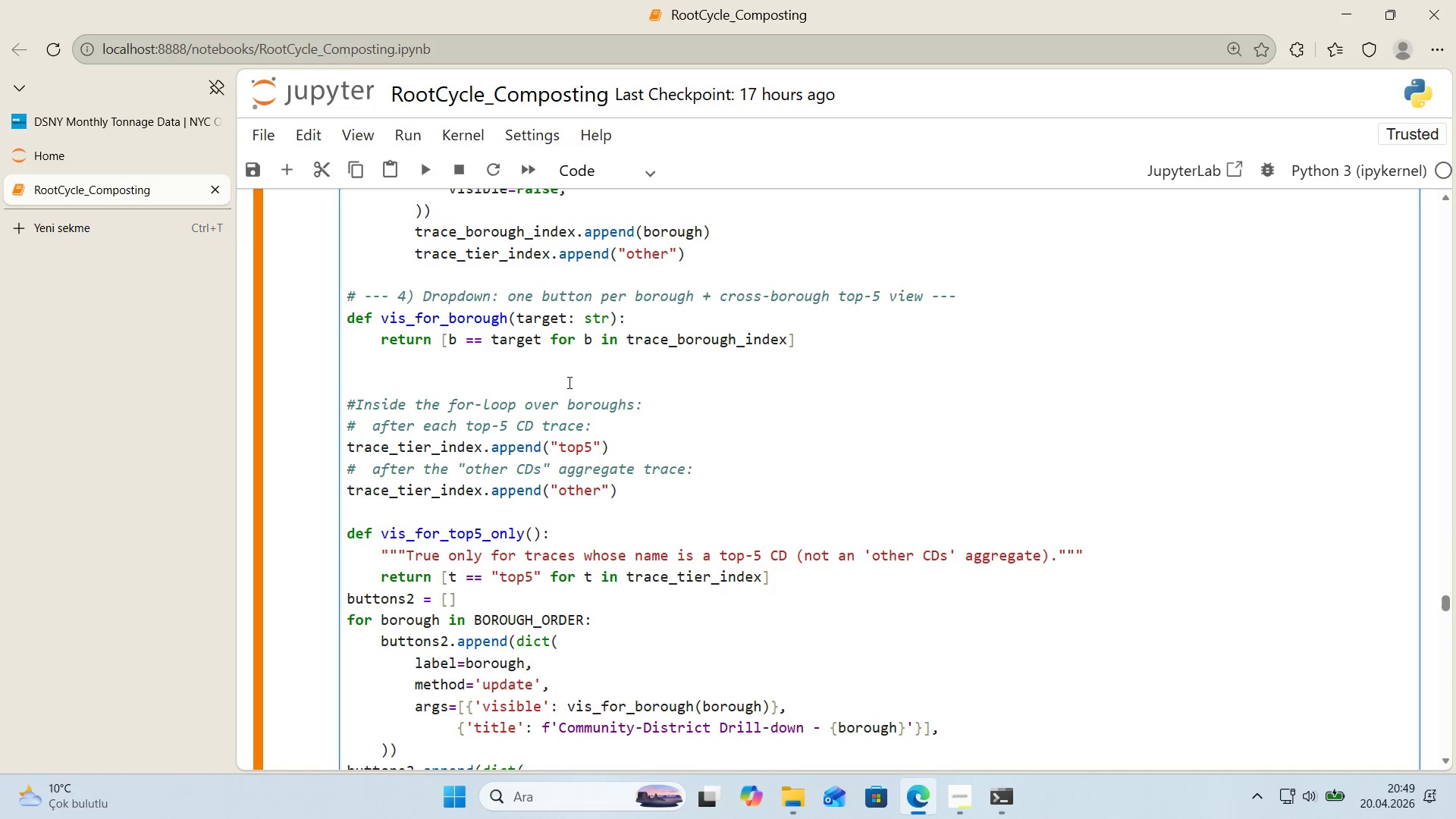 
key(Backspace)
 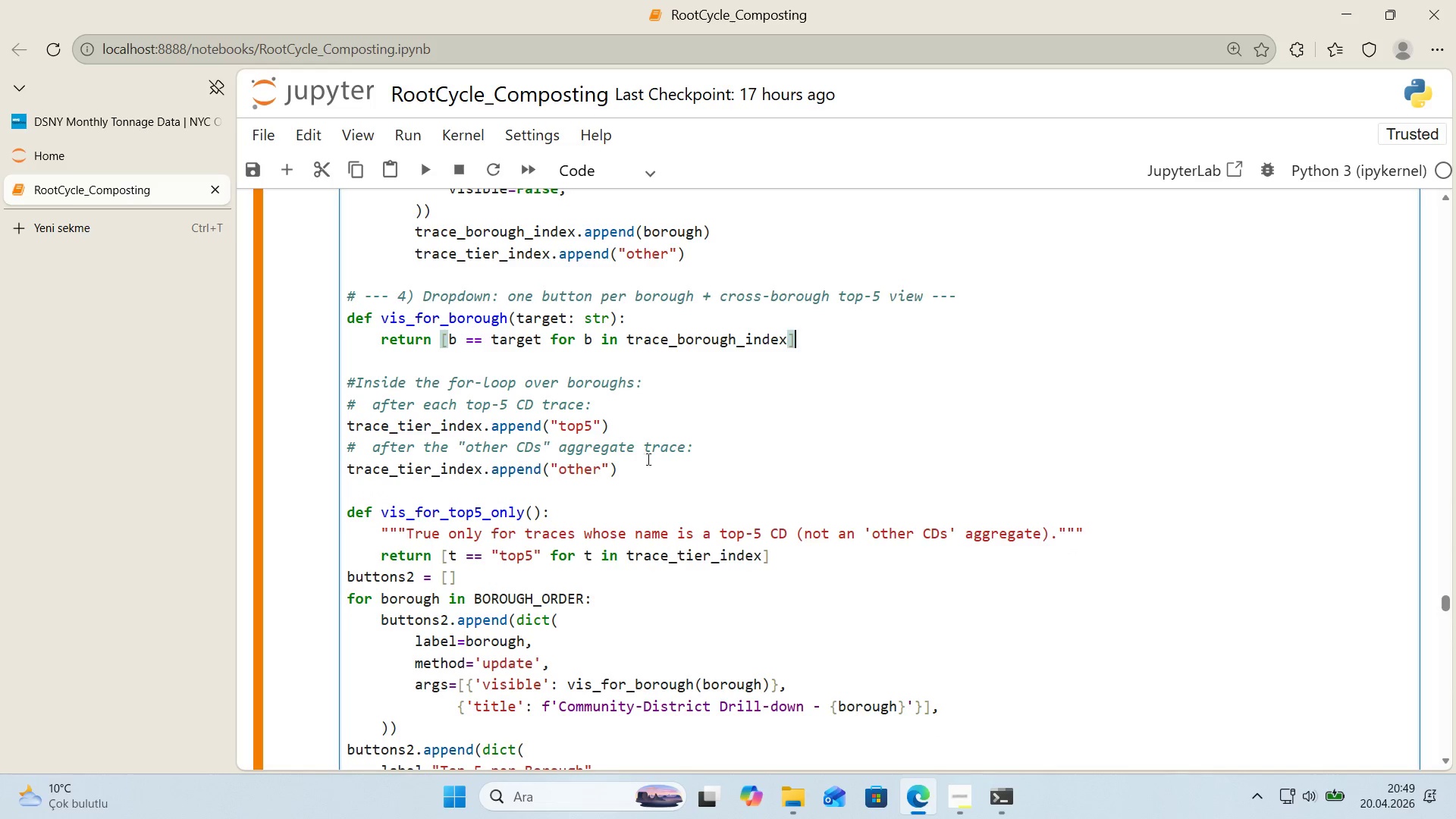 
left_click_drag(start_coordinate=[651, 466], to_coordinate=[340, 384])
 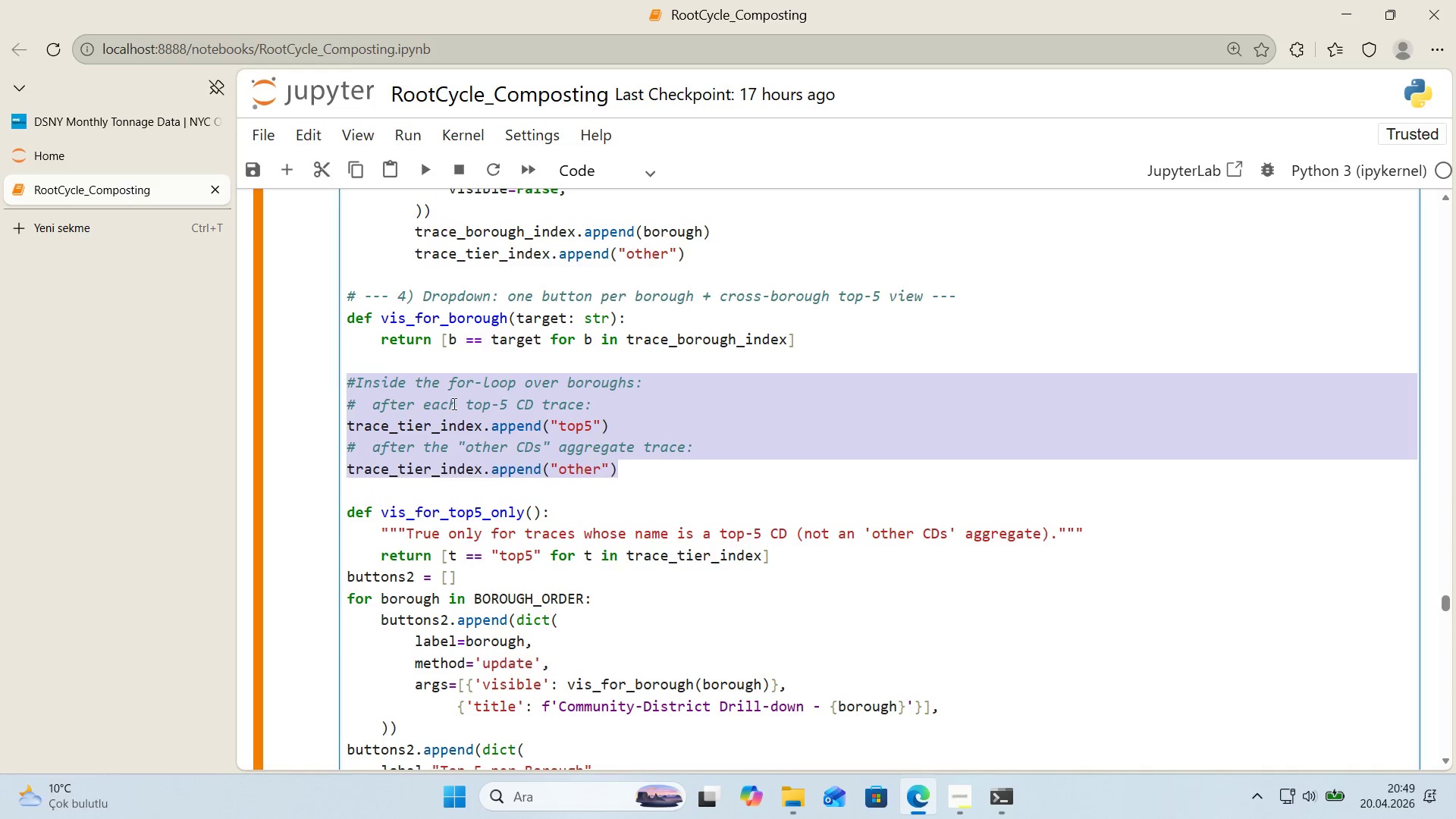 
key(Backspace)
 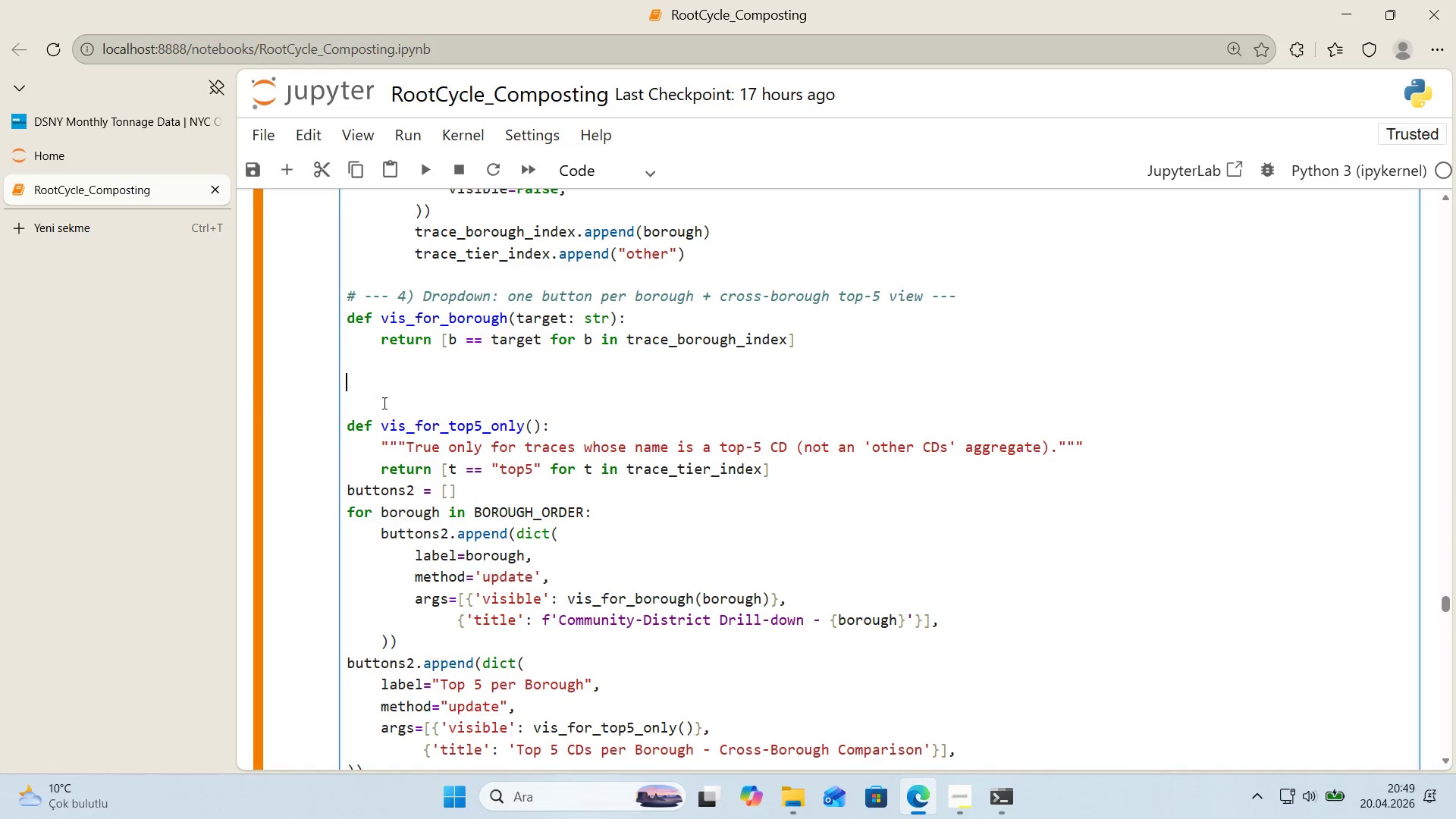 
key(Backspace)
 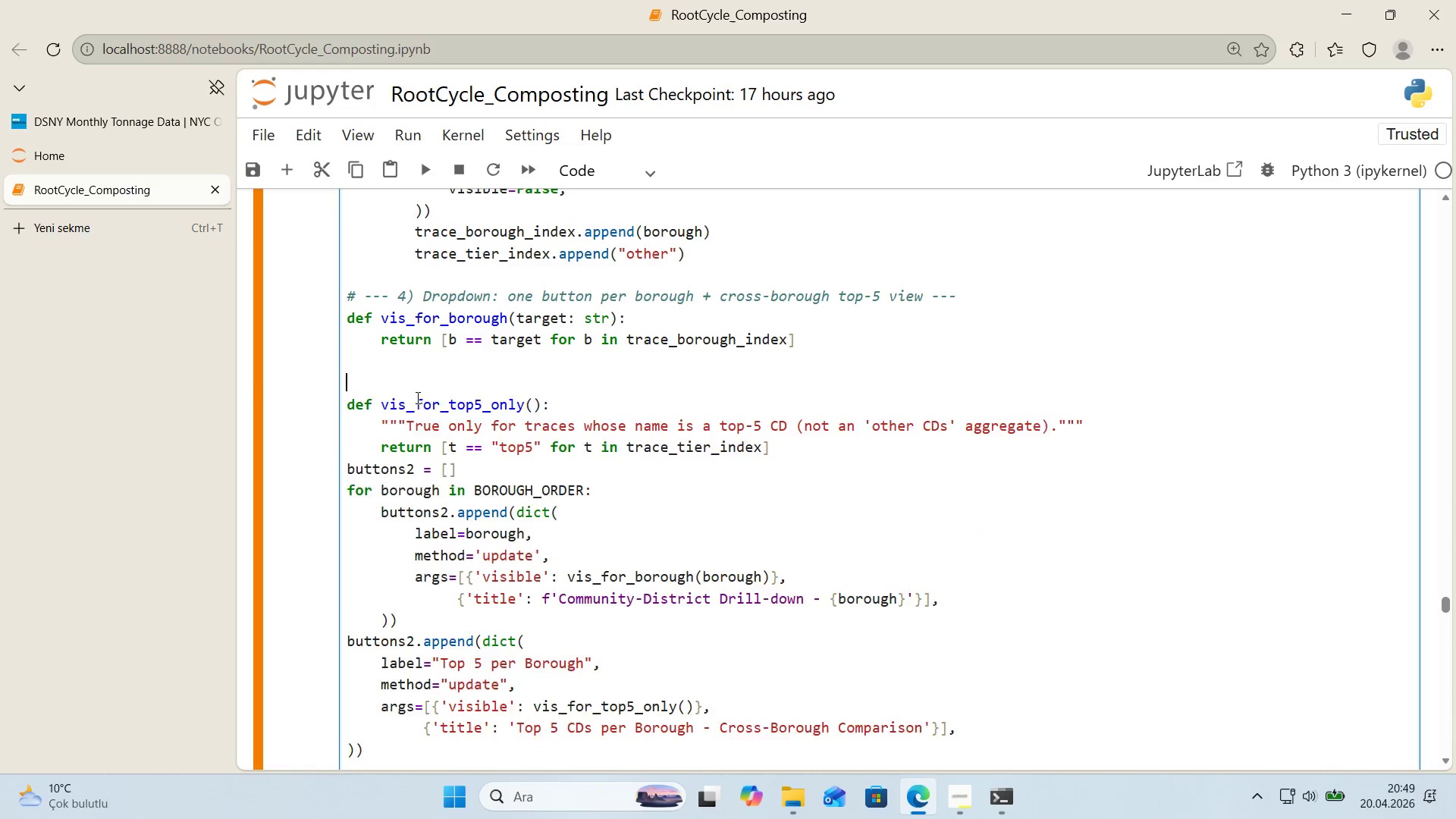 
key(Backspace)
 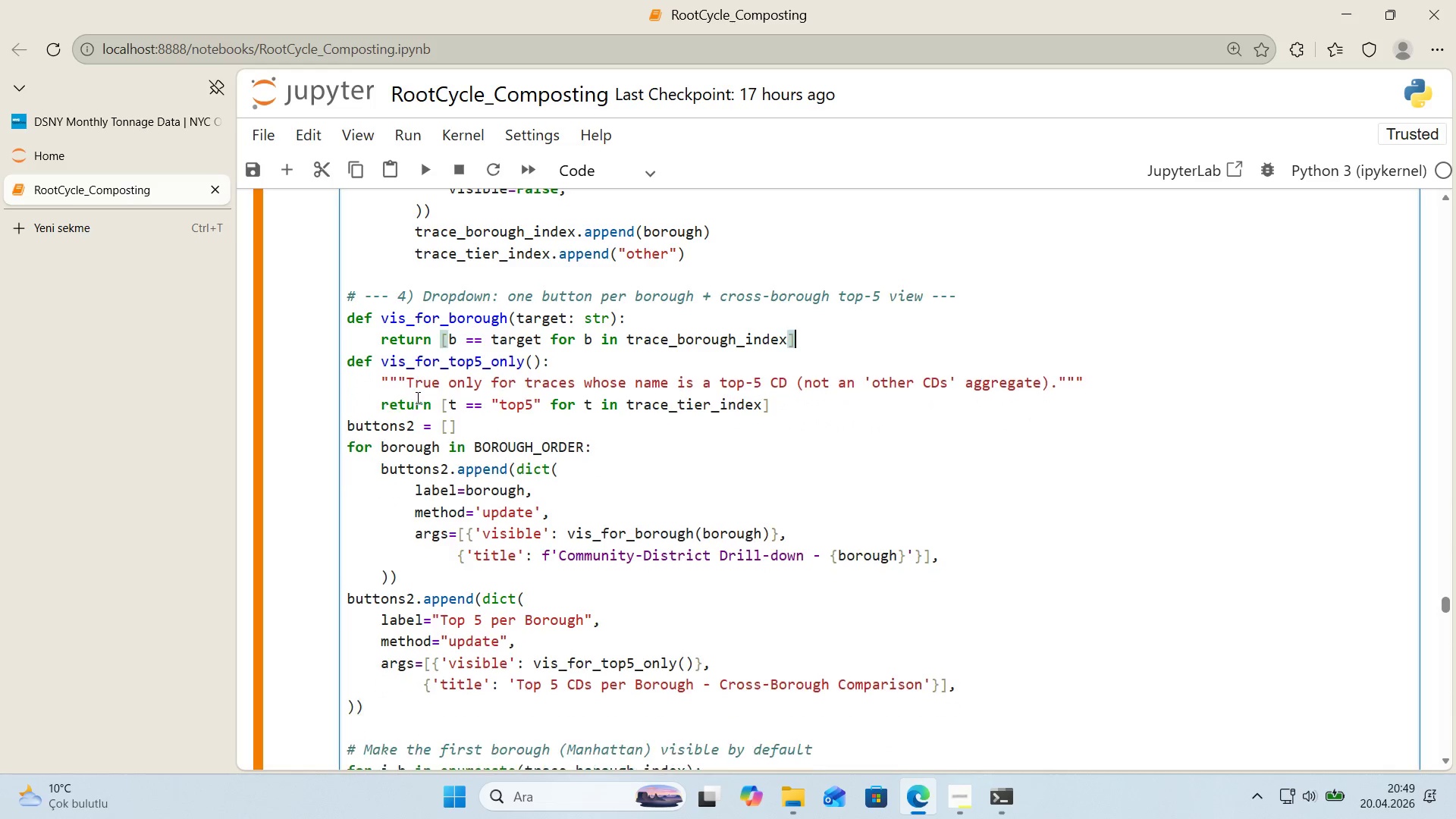 
key(Backspace)
 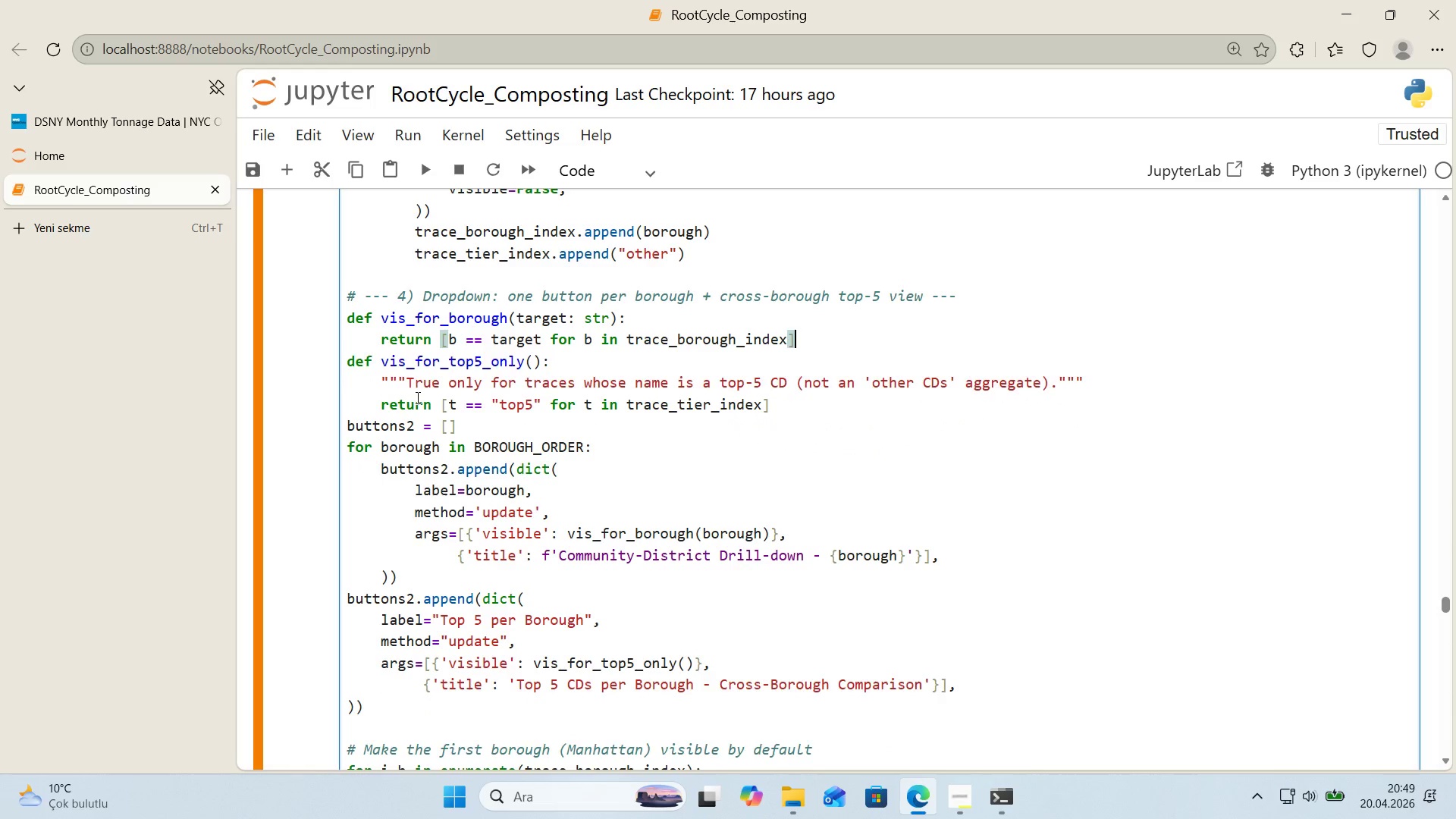 
key(Enter)
 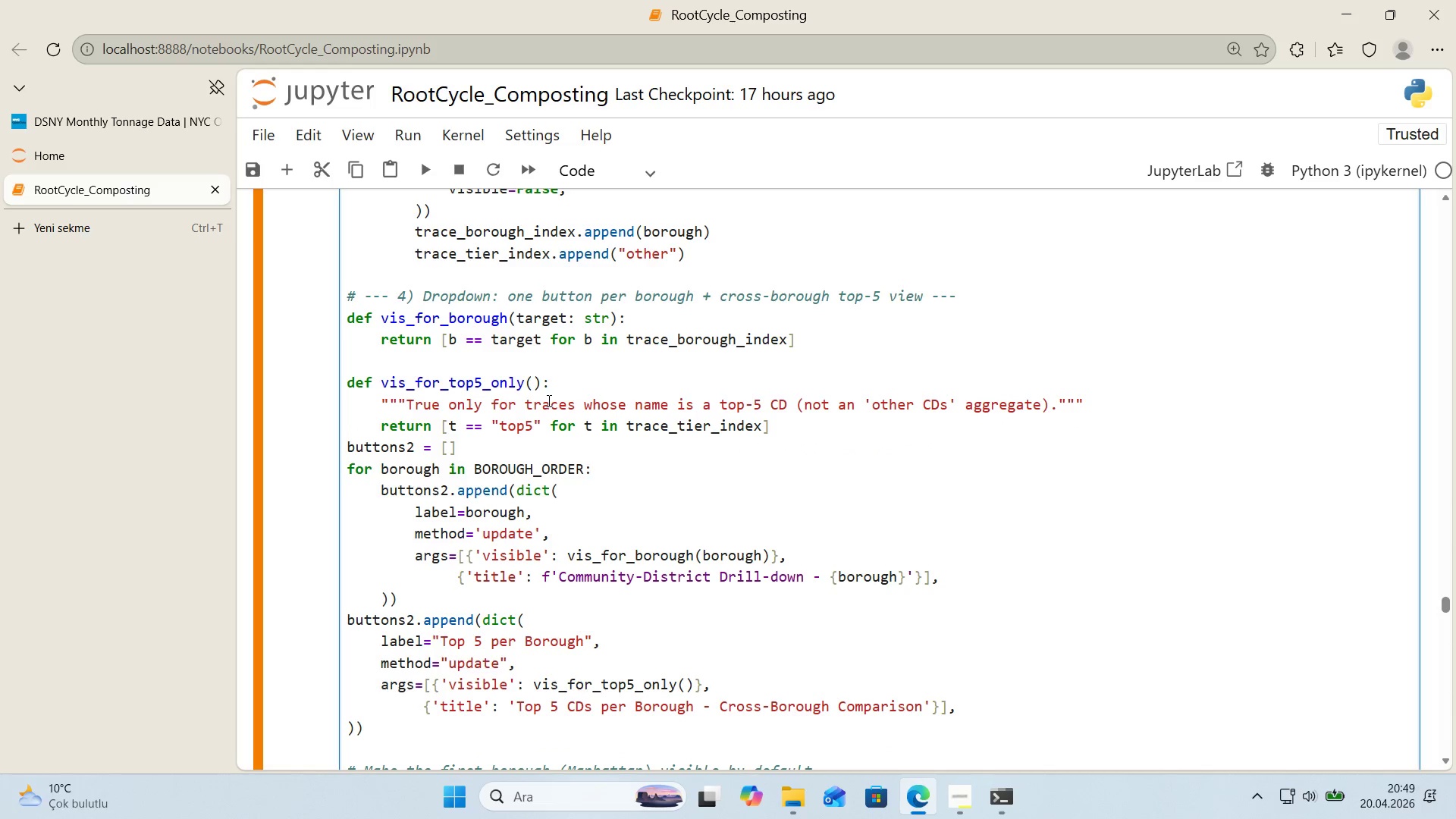 
wait(8.39)
 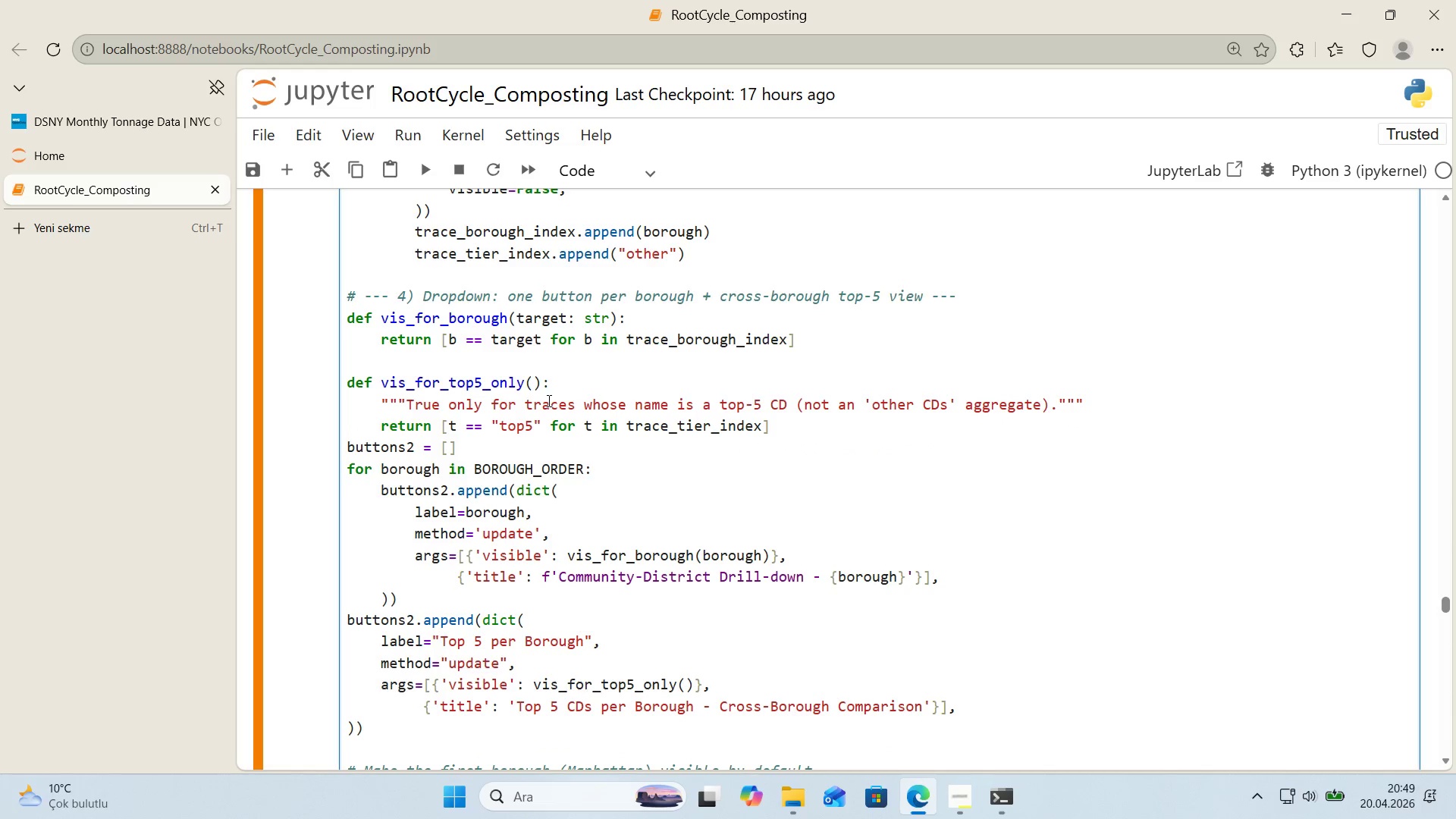 
left_click([794, 430])
 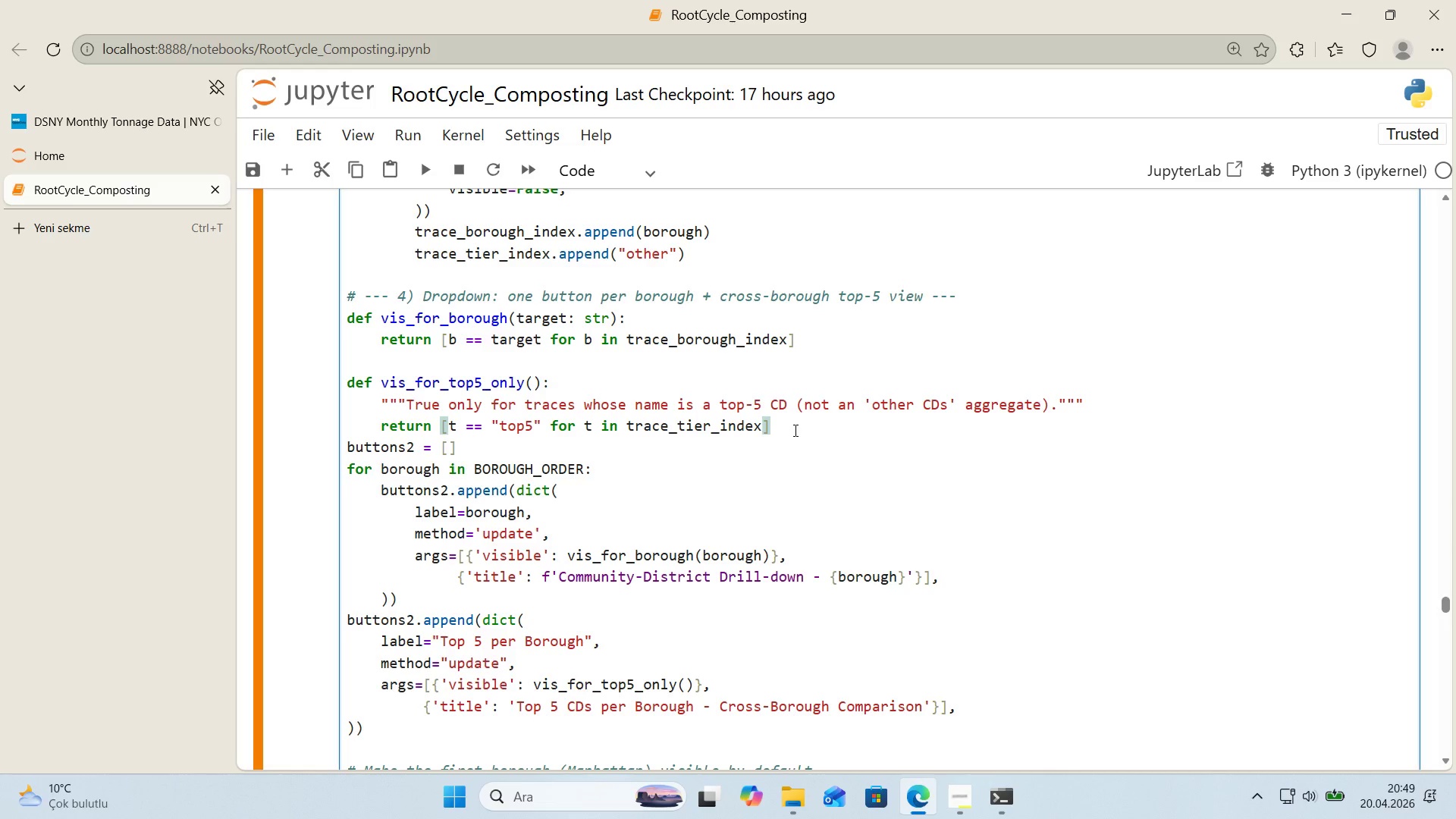 
key(Enter)
 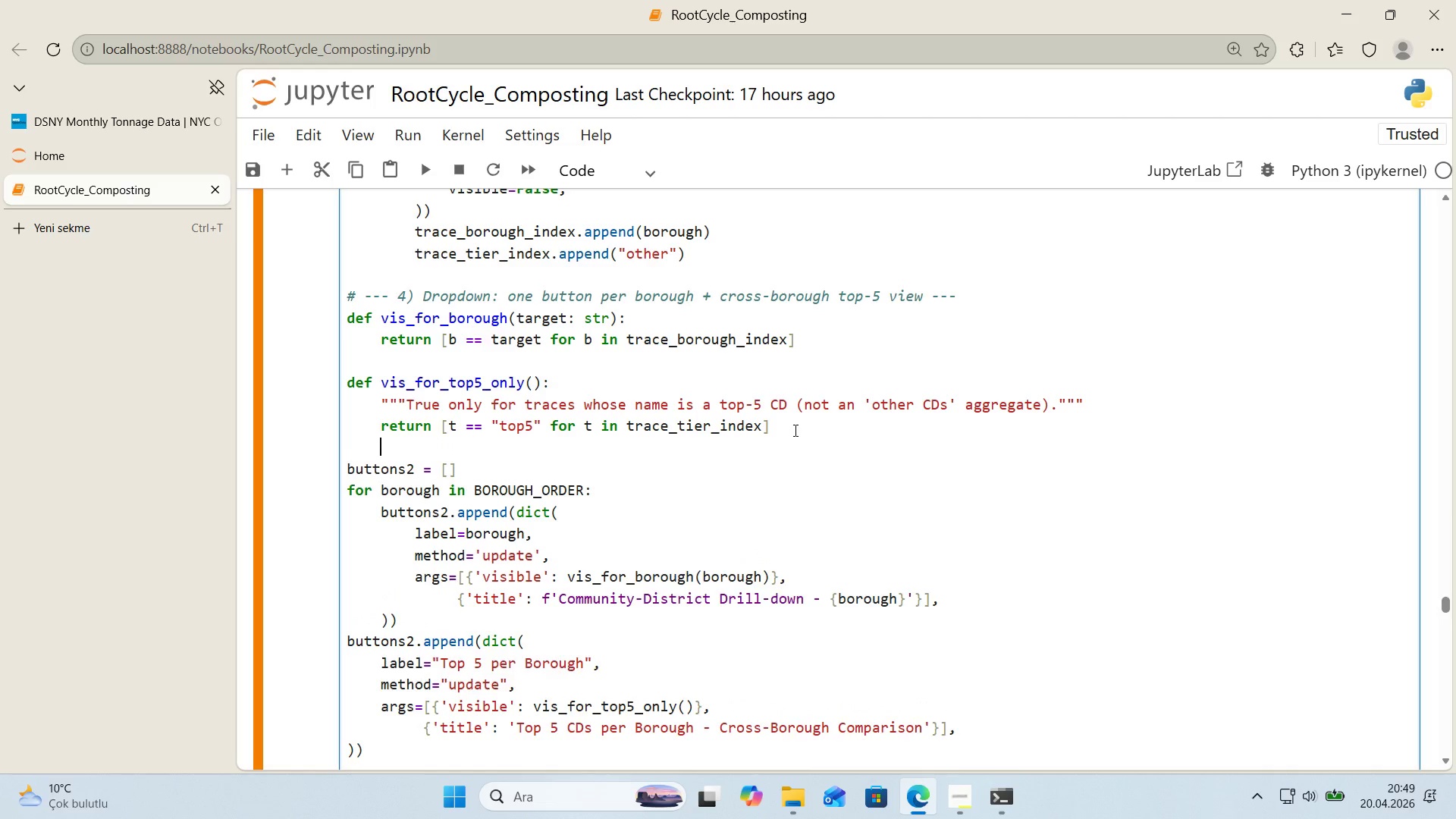 
key(Enter)
 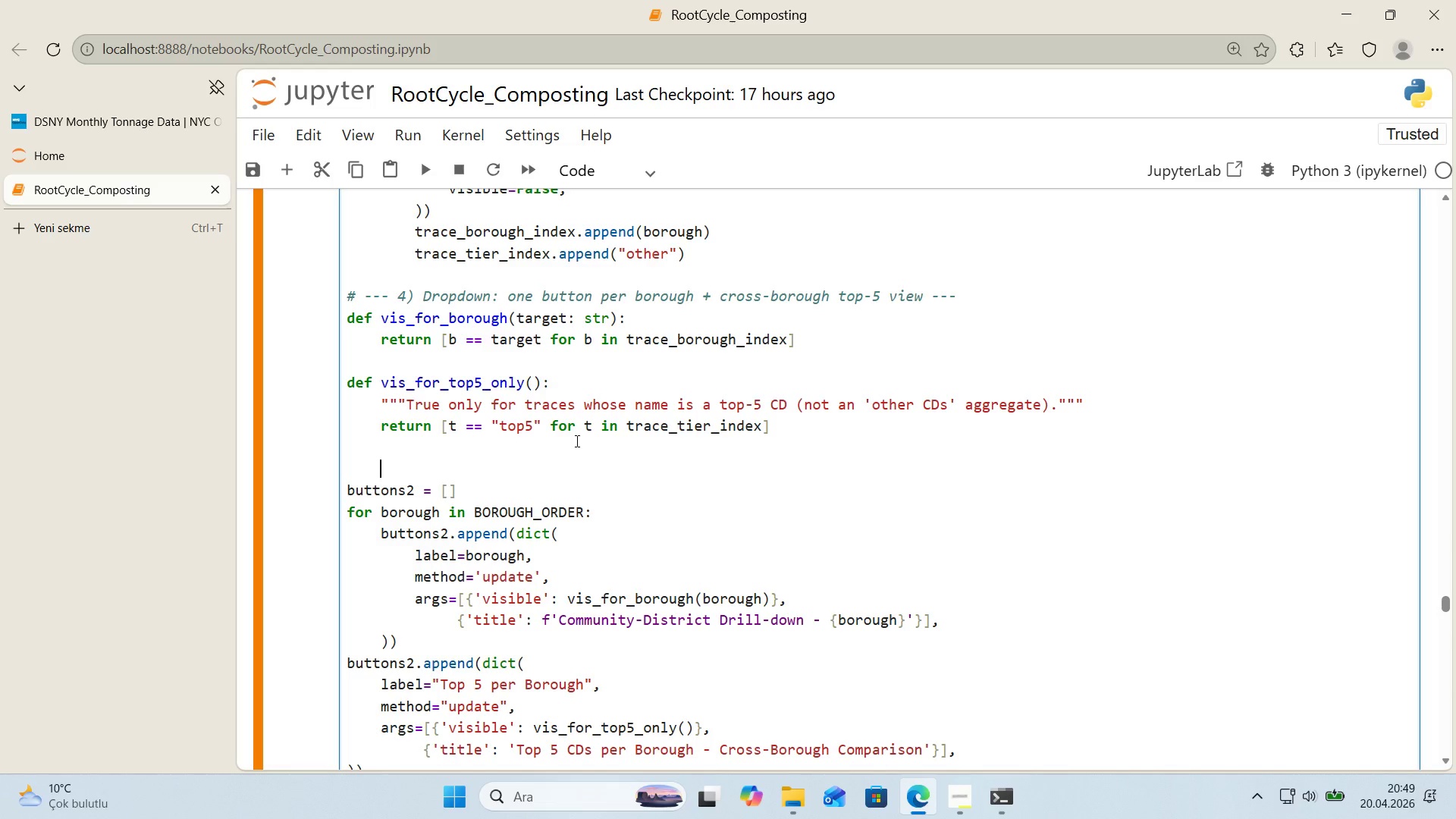 
wait(11.11)
 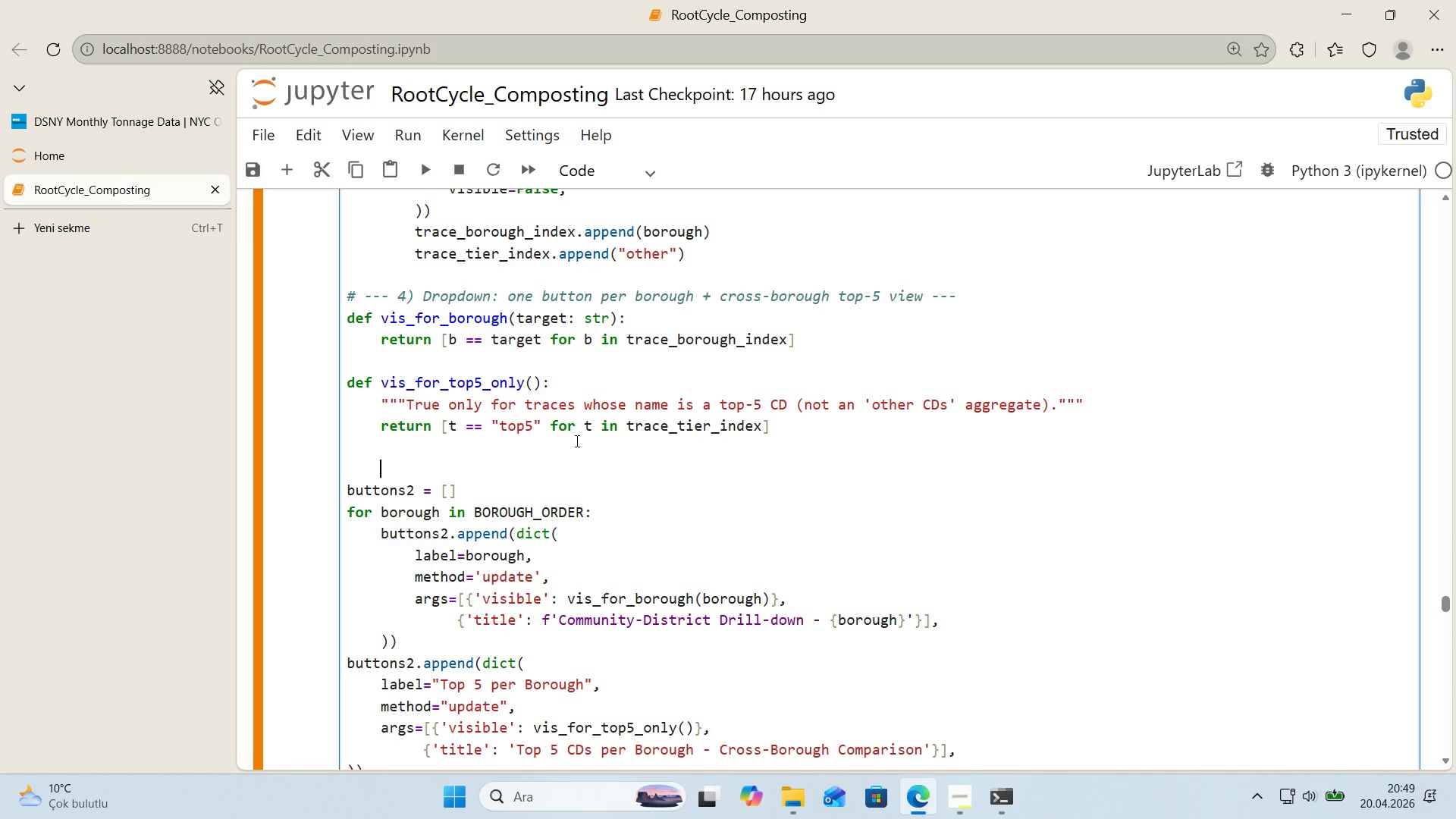 
left_click_drag(start_coordinate=[1058, 404], to_coordinate=[409, 404])
 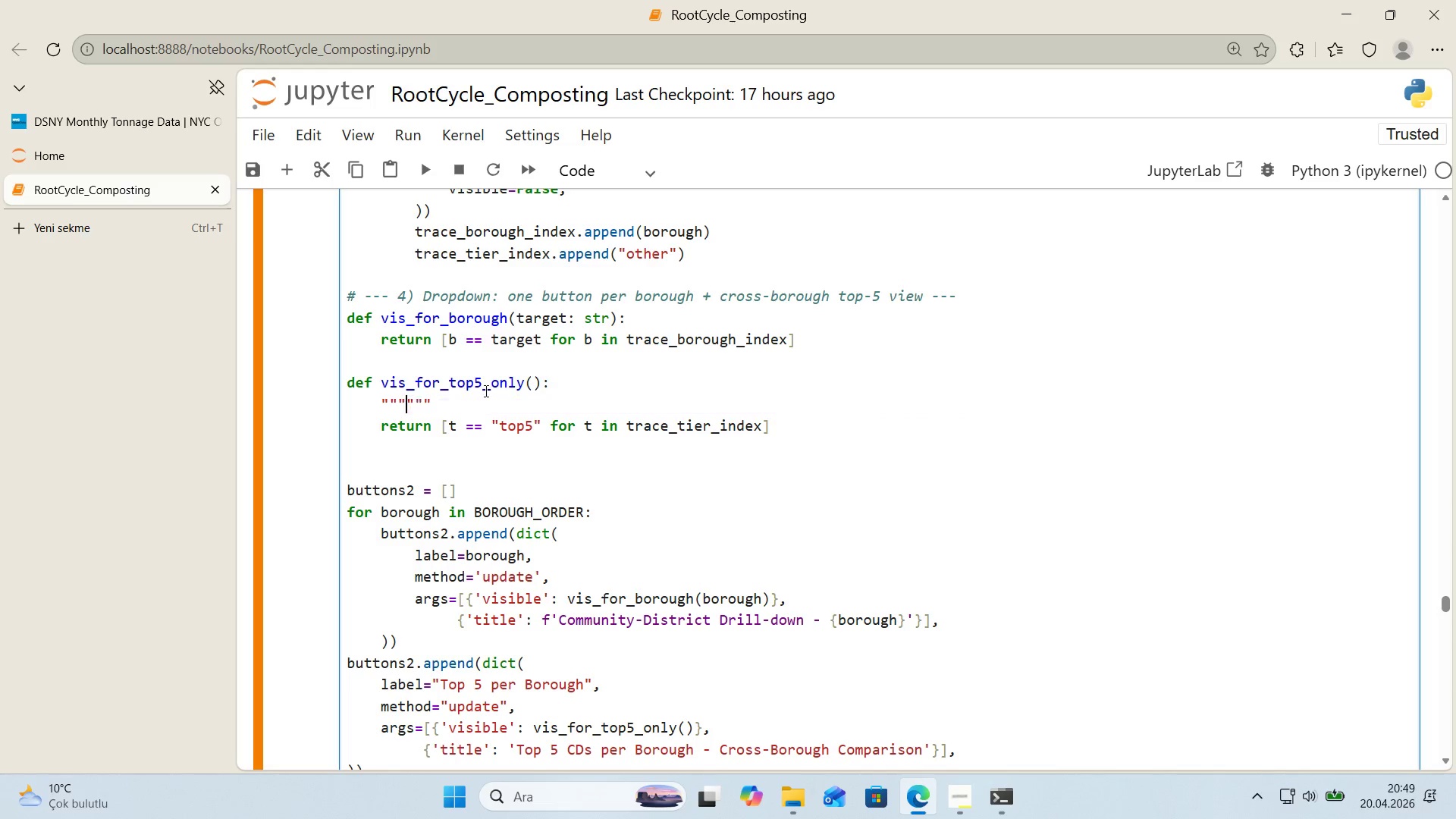 
key(Backspace)
 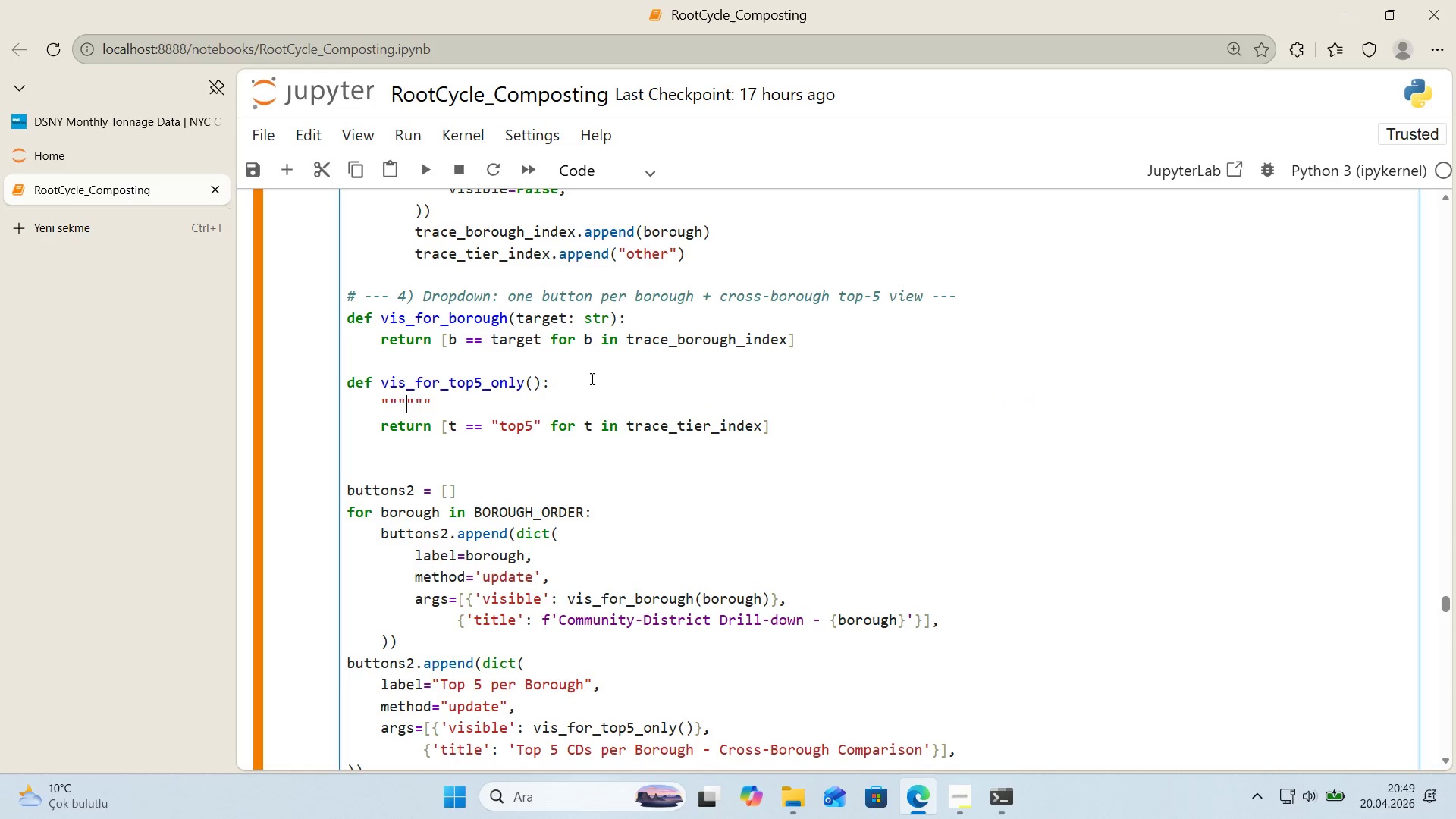 
type(True only for traces tagged as @@)
 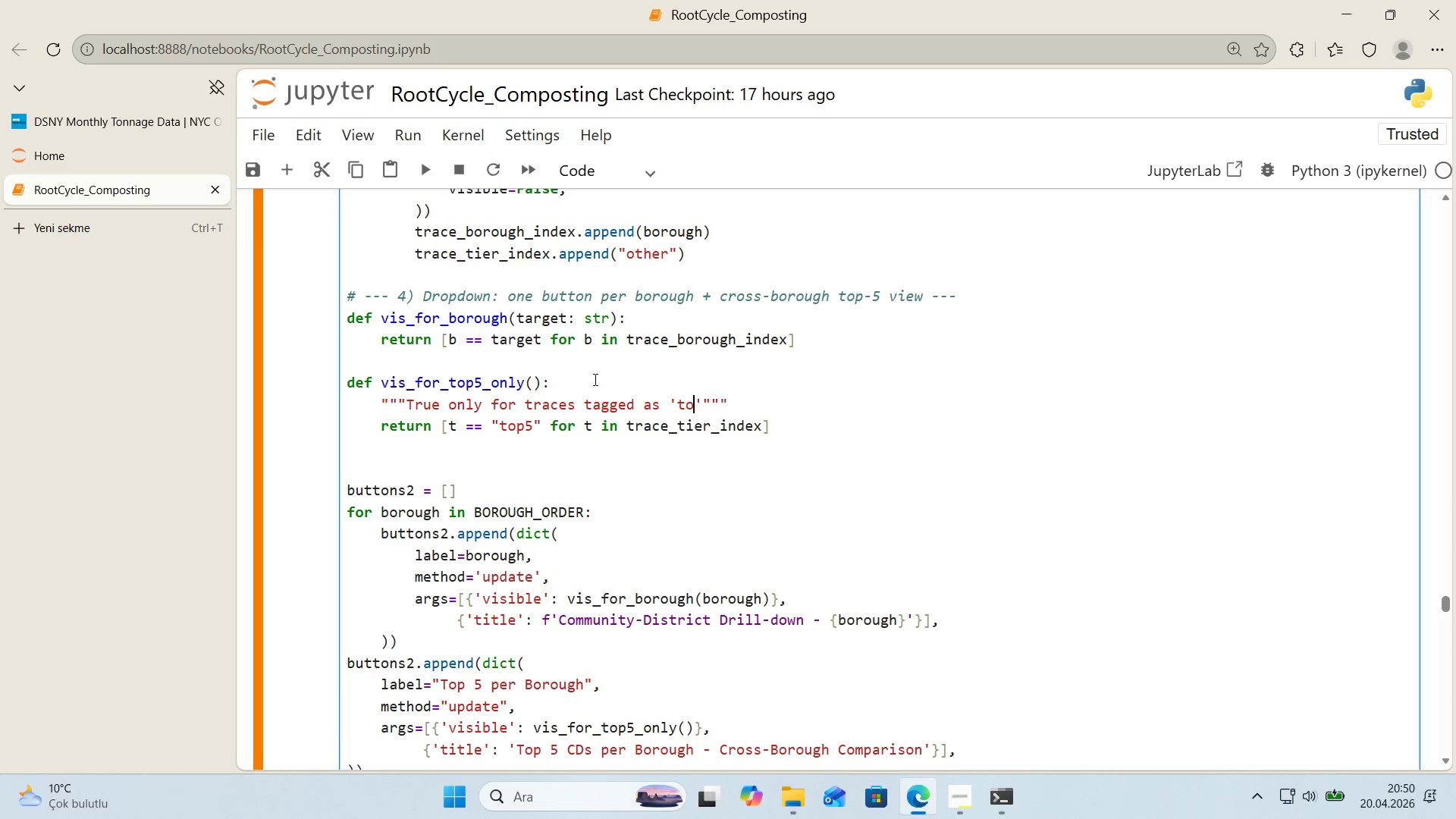 
 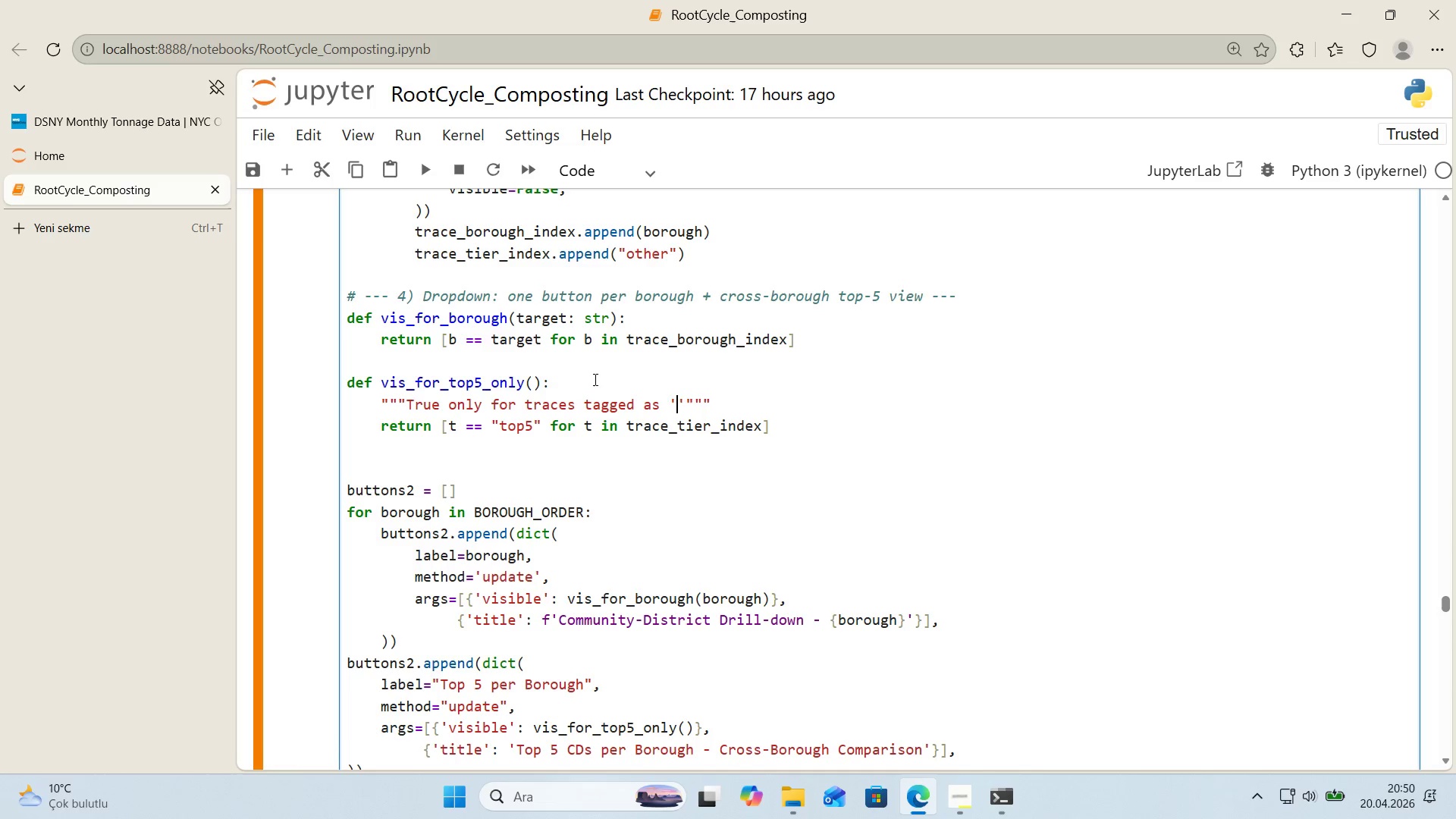 
key(ArrowLeft)
 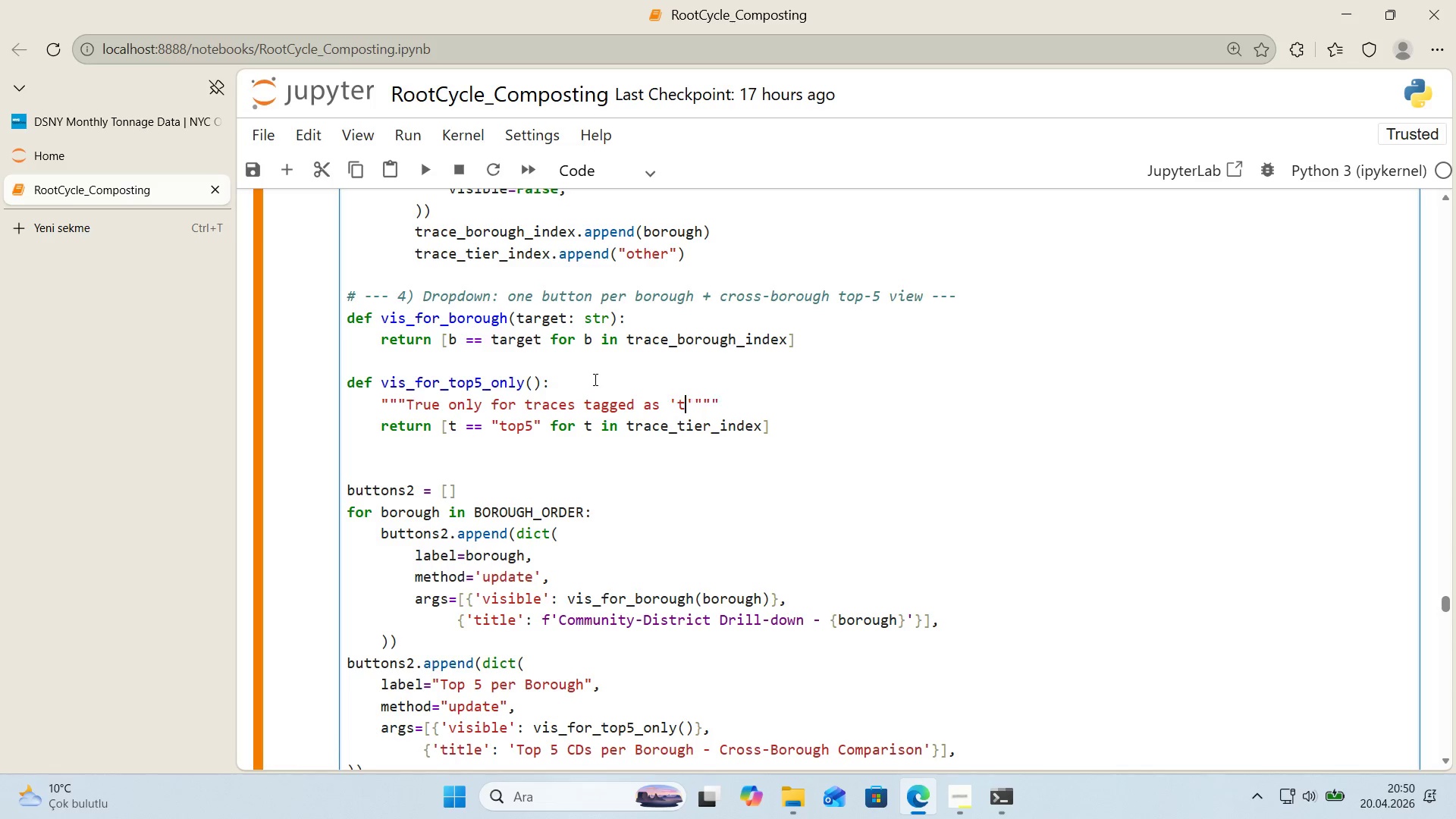 
type(top5)
 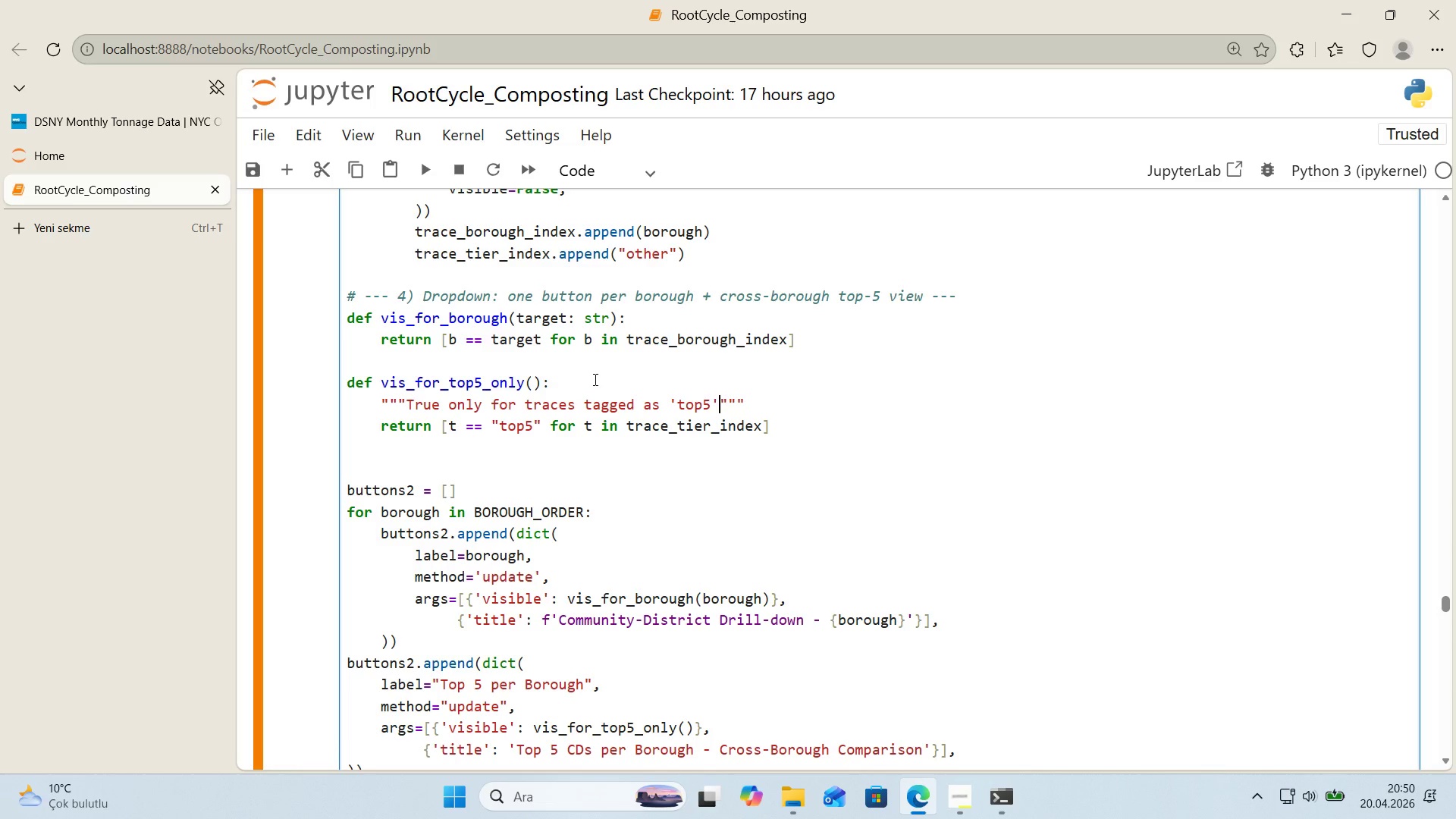 
key(ArrowRight)
 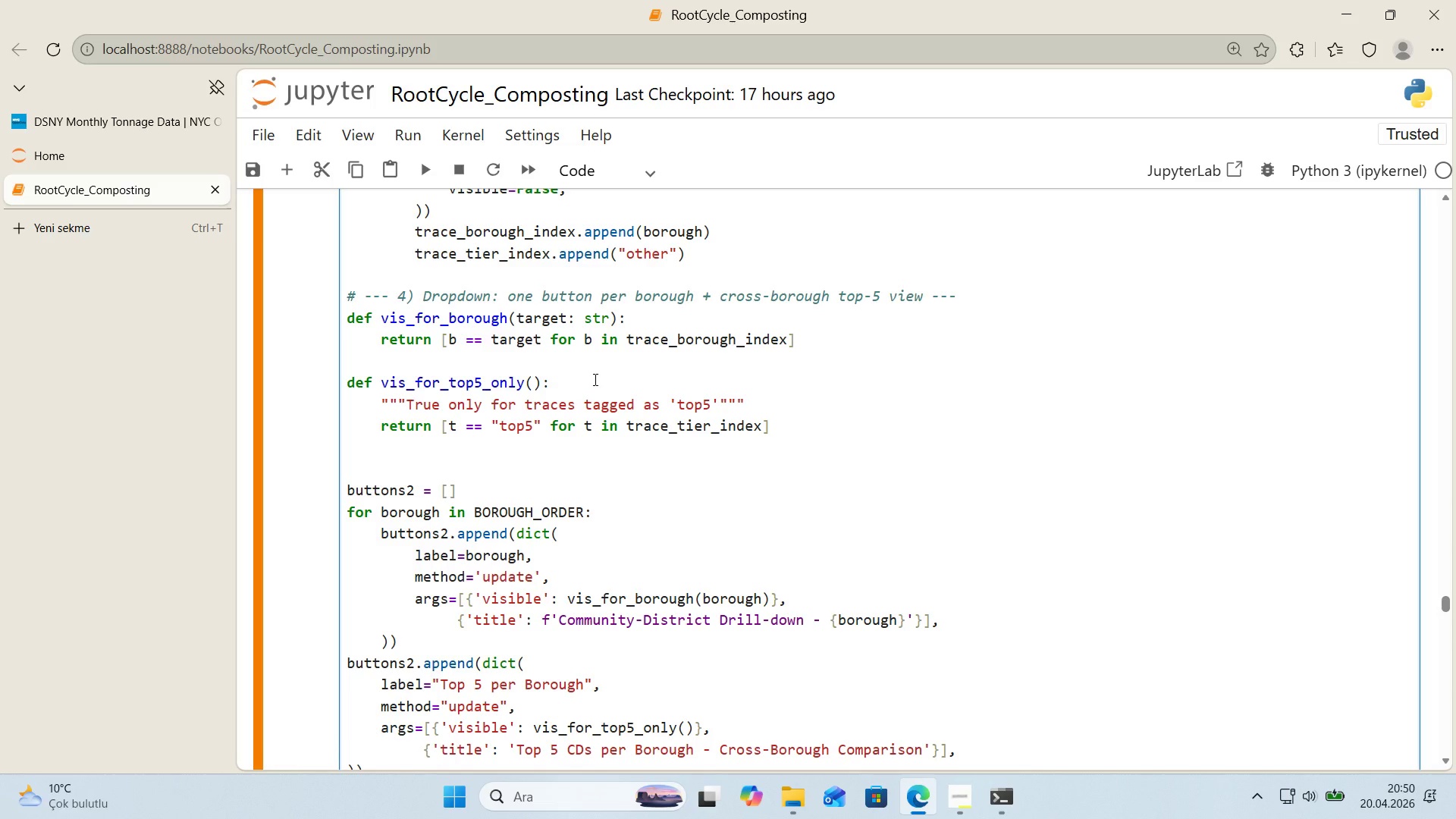 
type( 'n the parallel ')
key(Backspace)
type(t'er 'ndex.)
 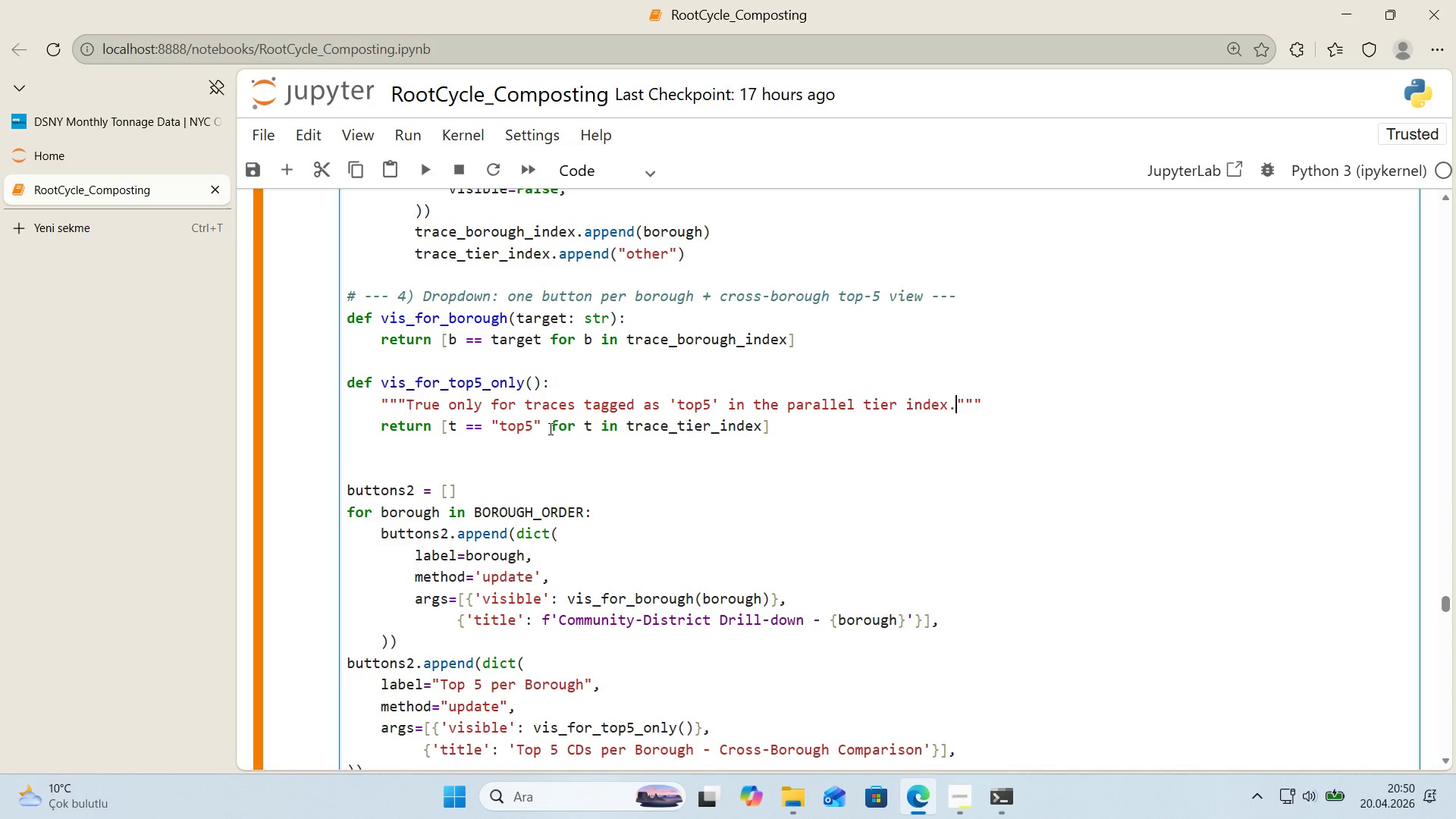 
wait(11.34)
 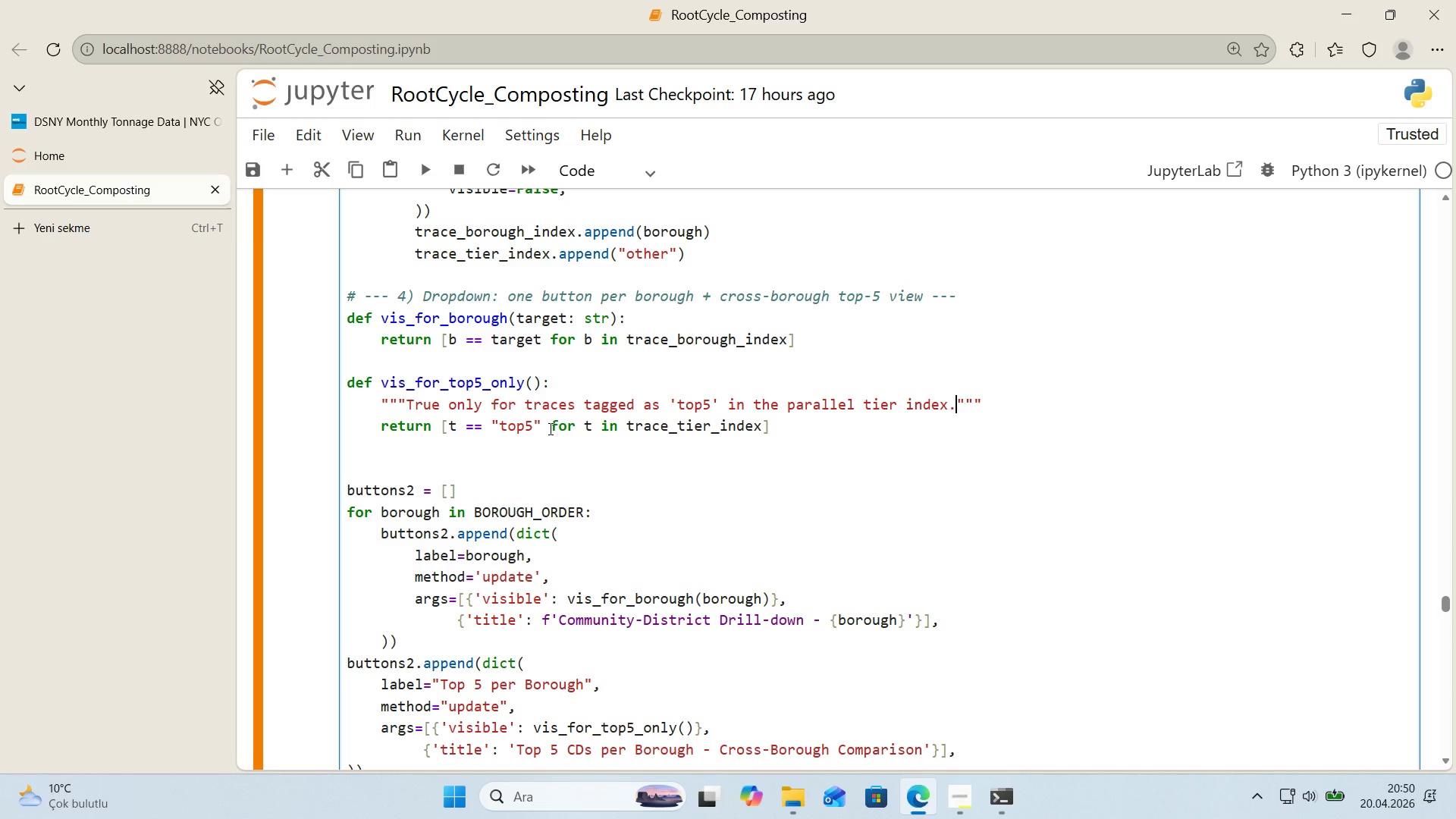 
scroll: coordinate [549, 428], scroll_direction: down, amount: 2.0
 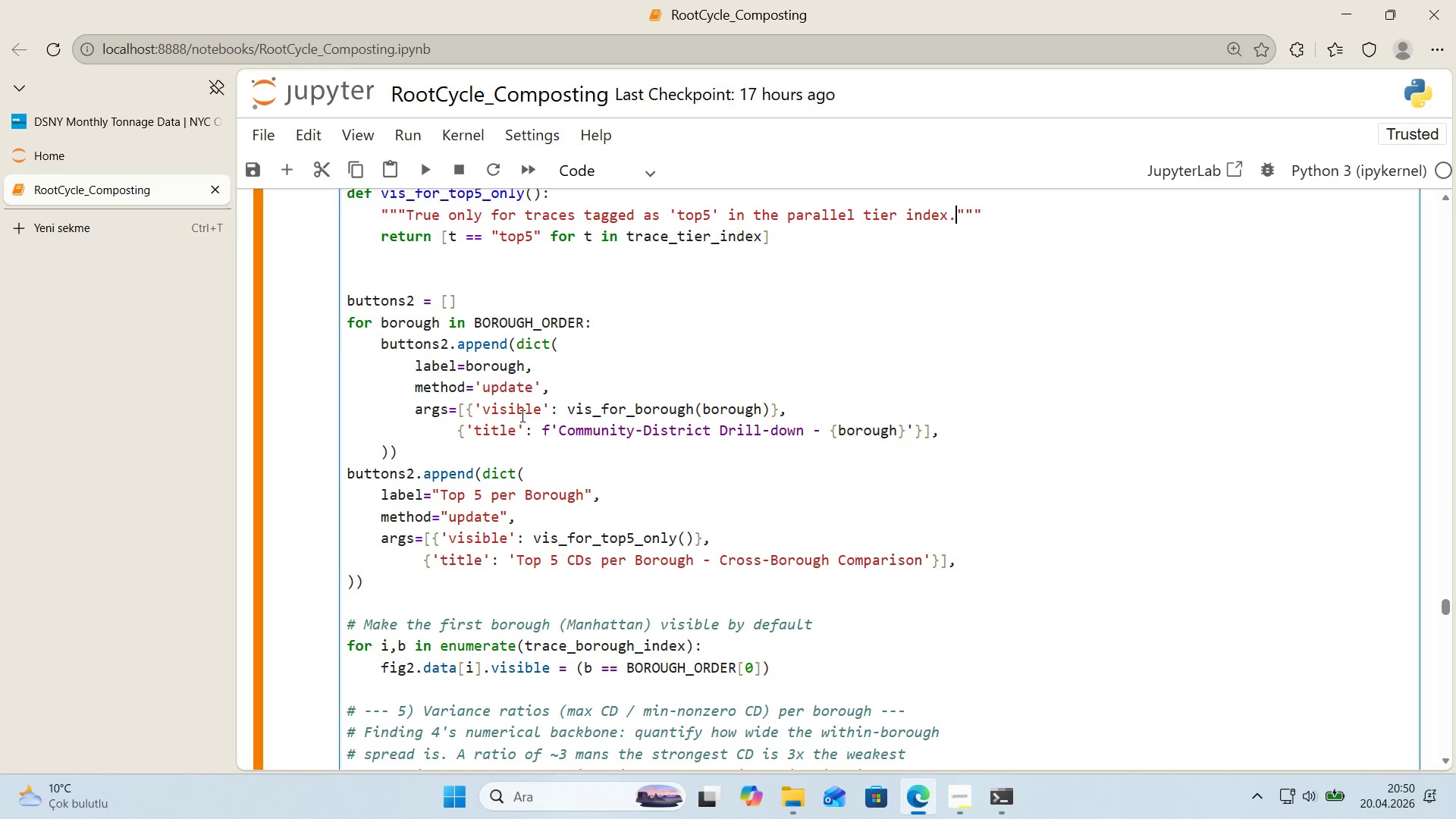 
wait(6.88)
 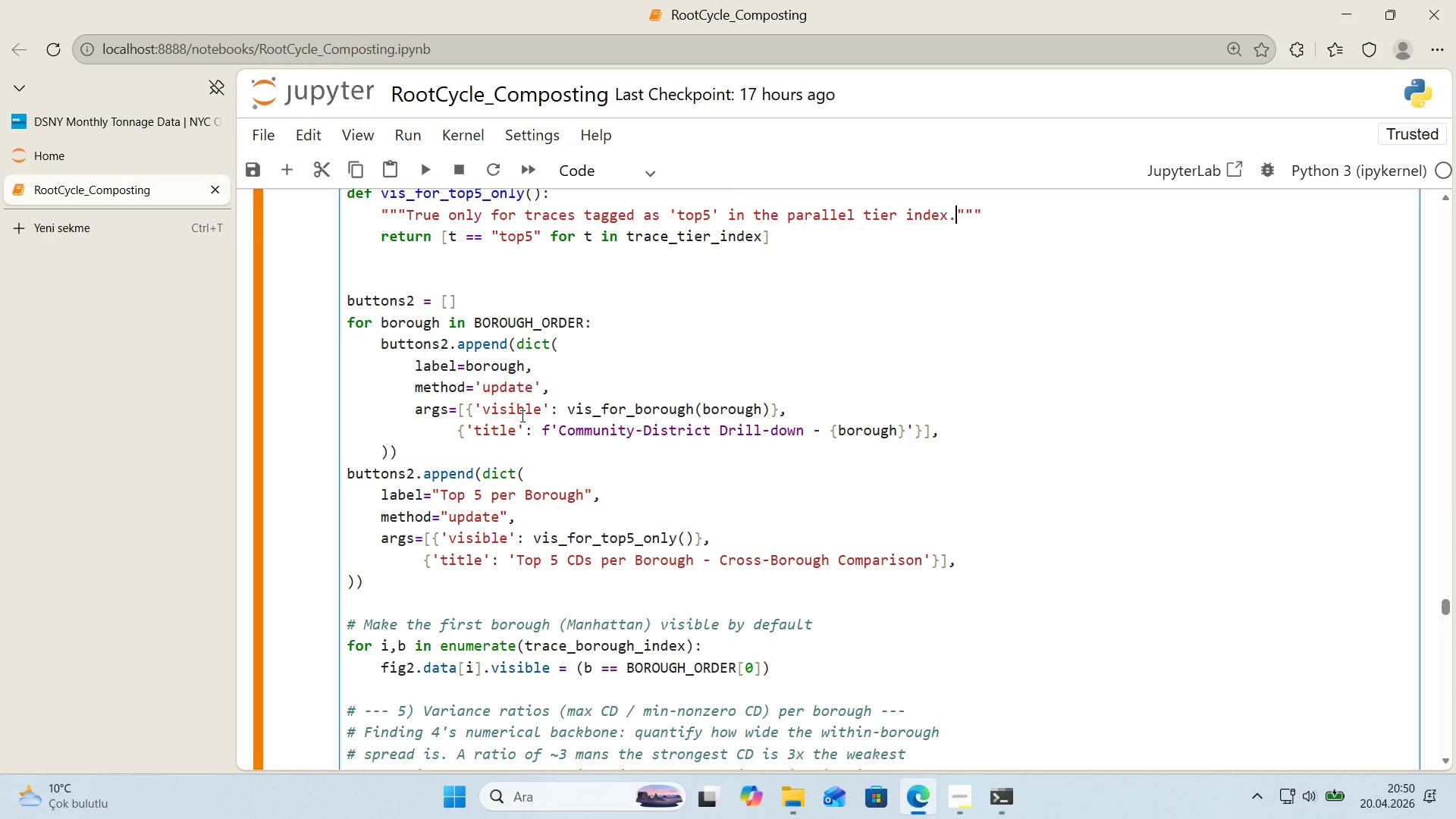 
scroll: coordinate [521, 416], scroll_direction: down, amount: 2.0
 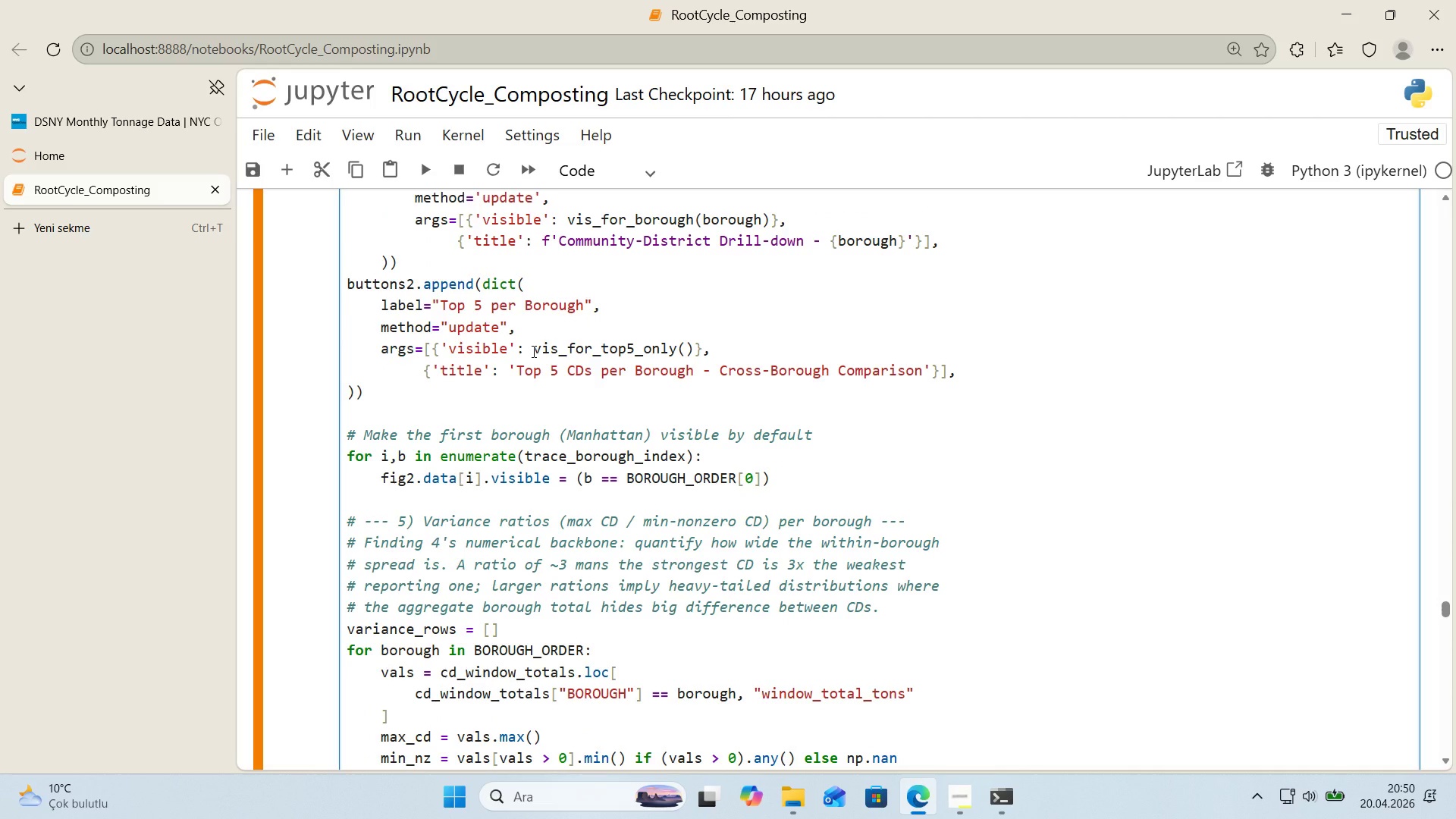 
wait(8.84)
 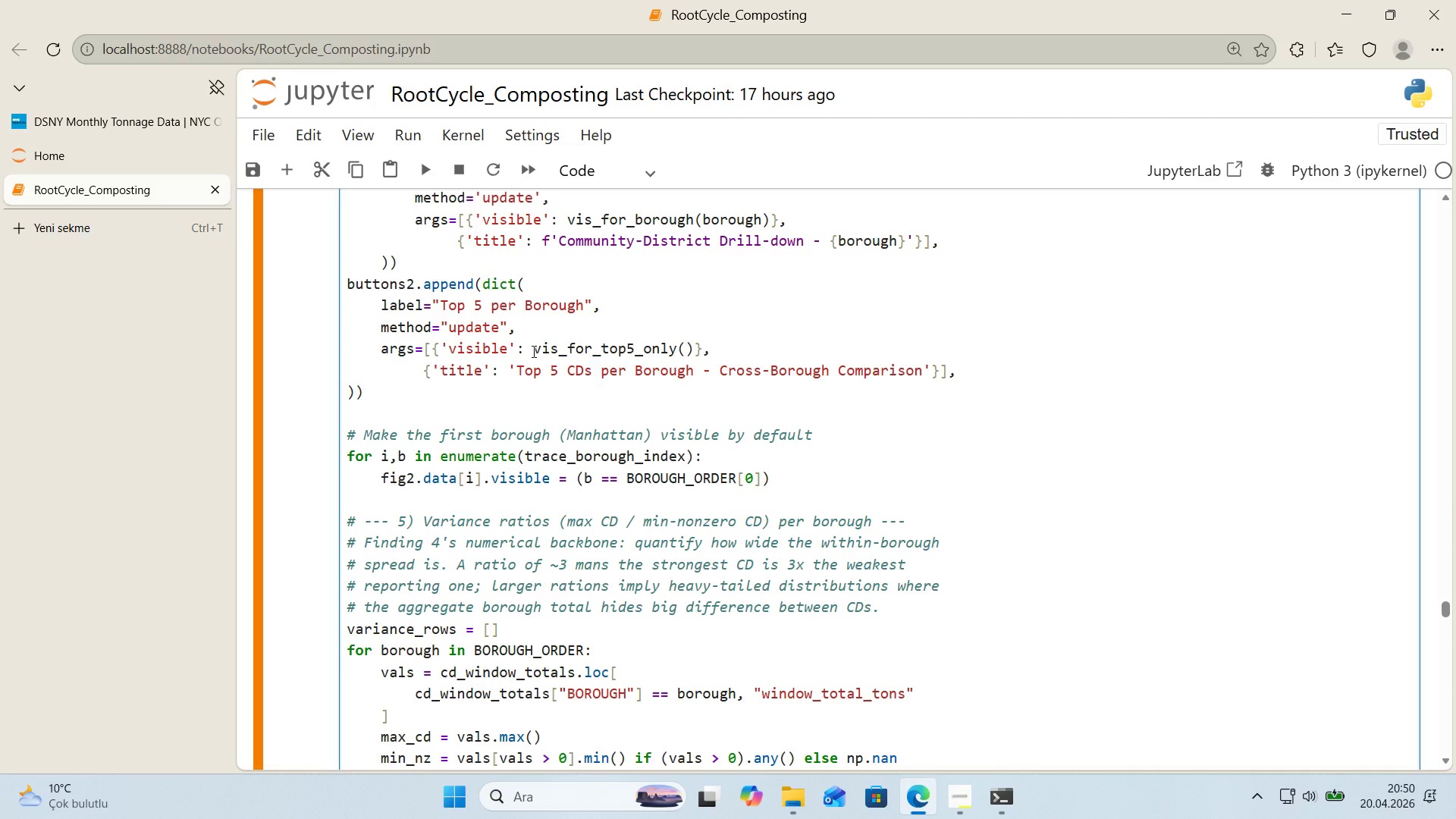 
scroll: coordinate [568, 347], scroll_direction: down, amount: 1.0
 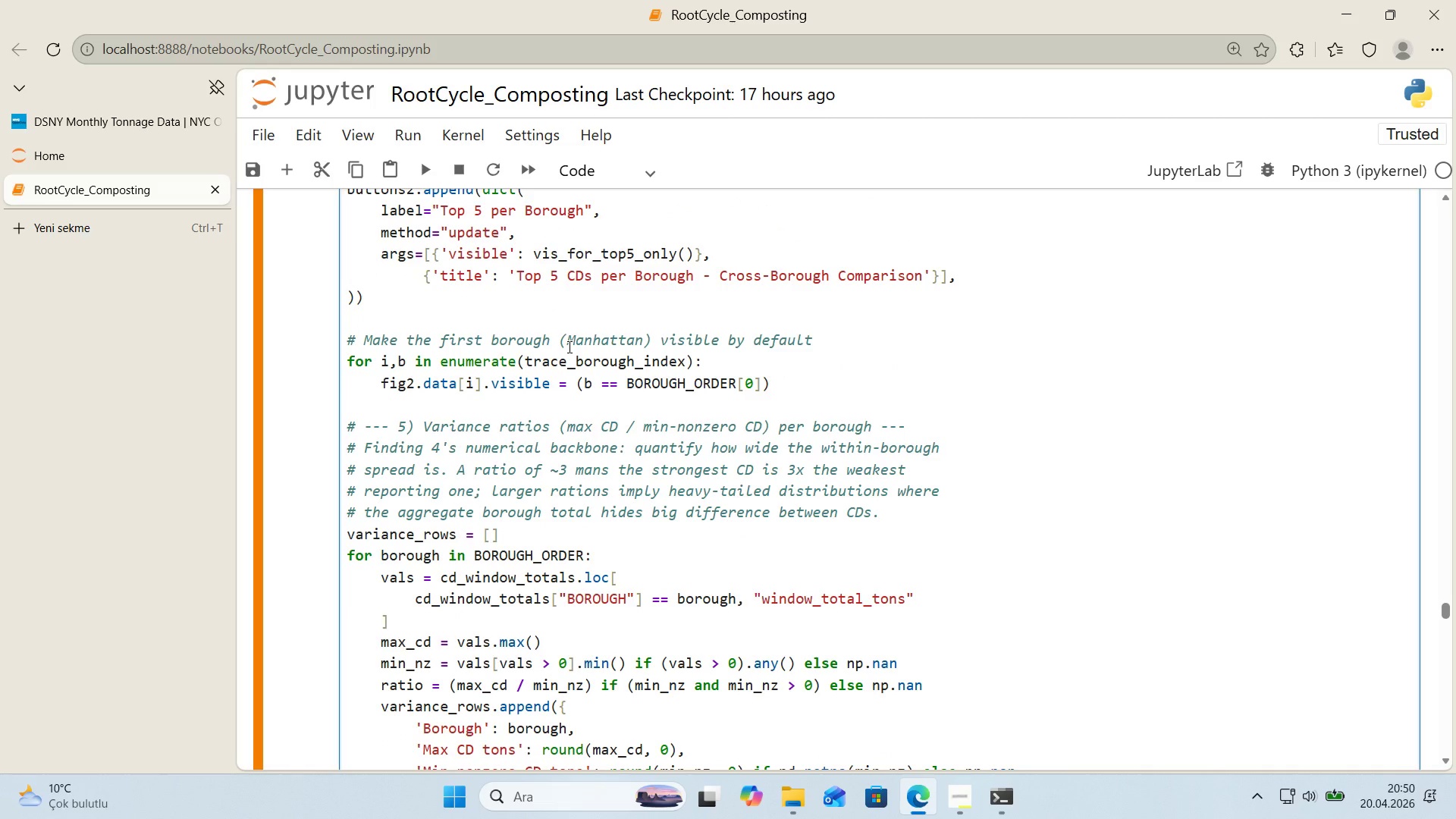 
double_click([721, 367])
 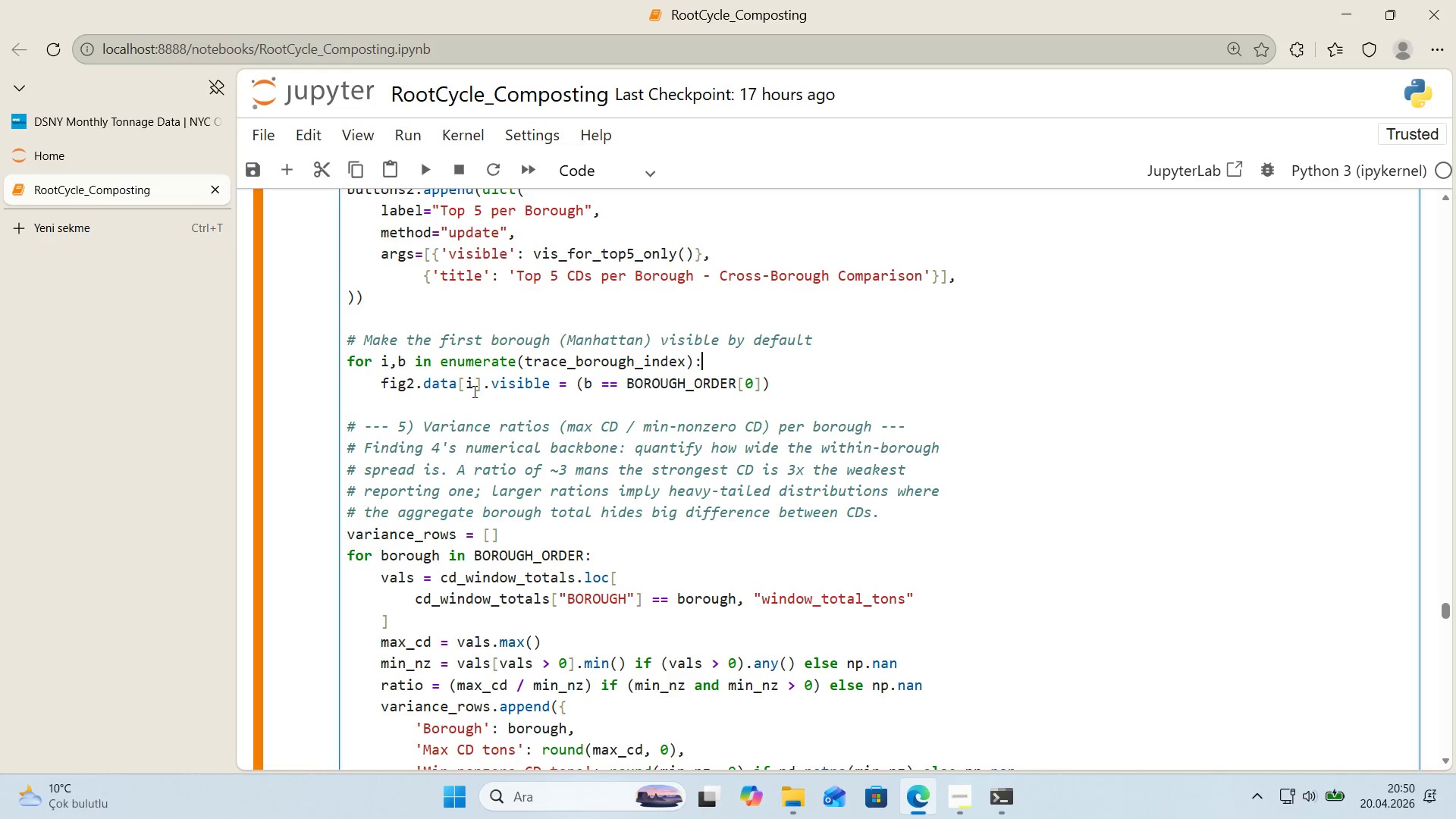 
scroll: coordinate [475, 391], scroll_direction: down, amount: 1.0
 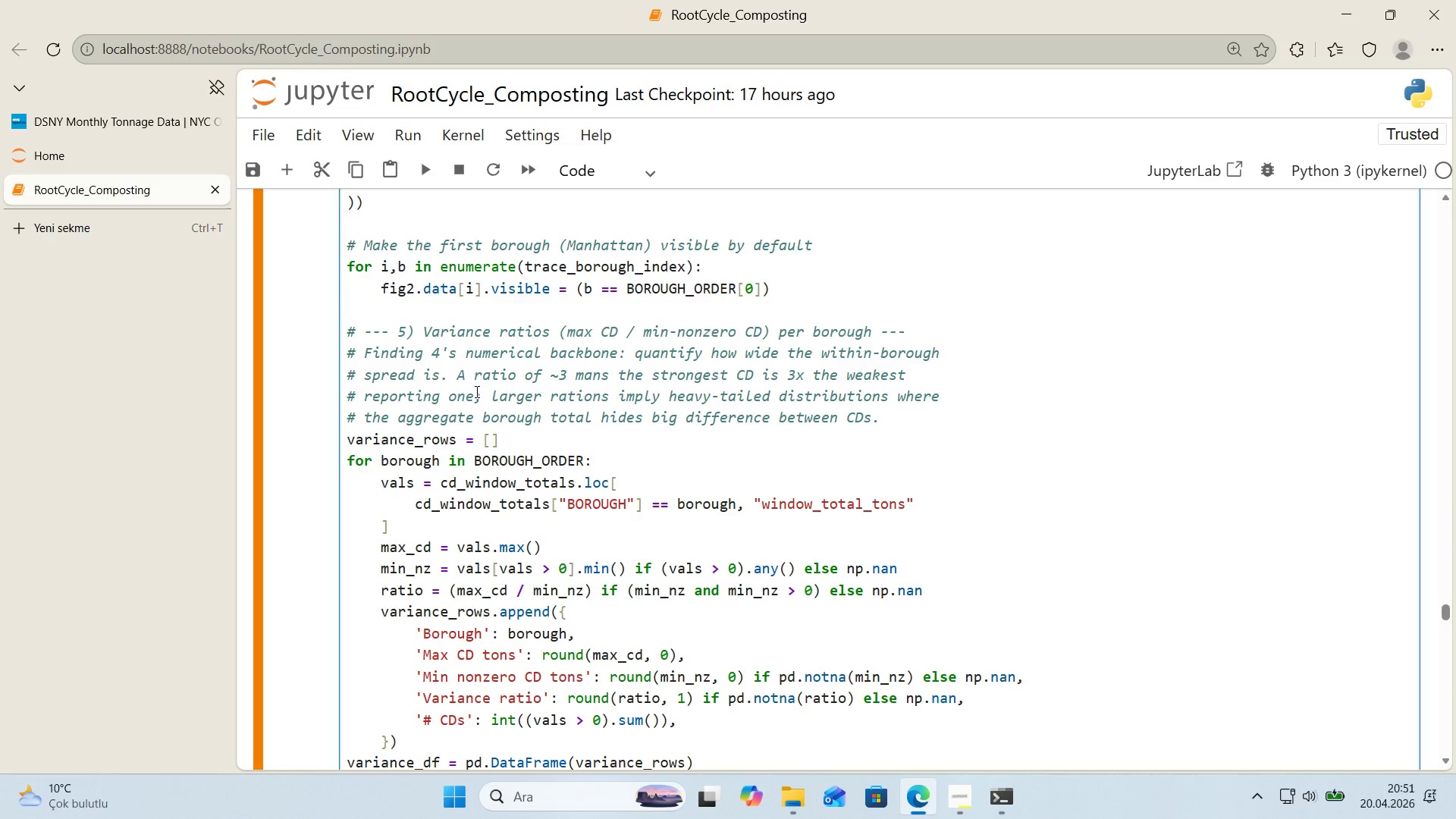 
wait(13.8)
 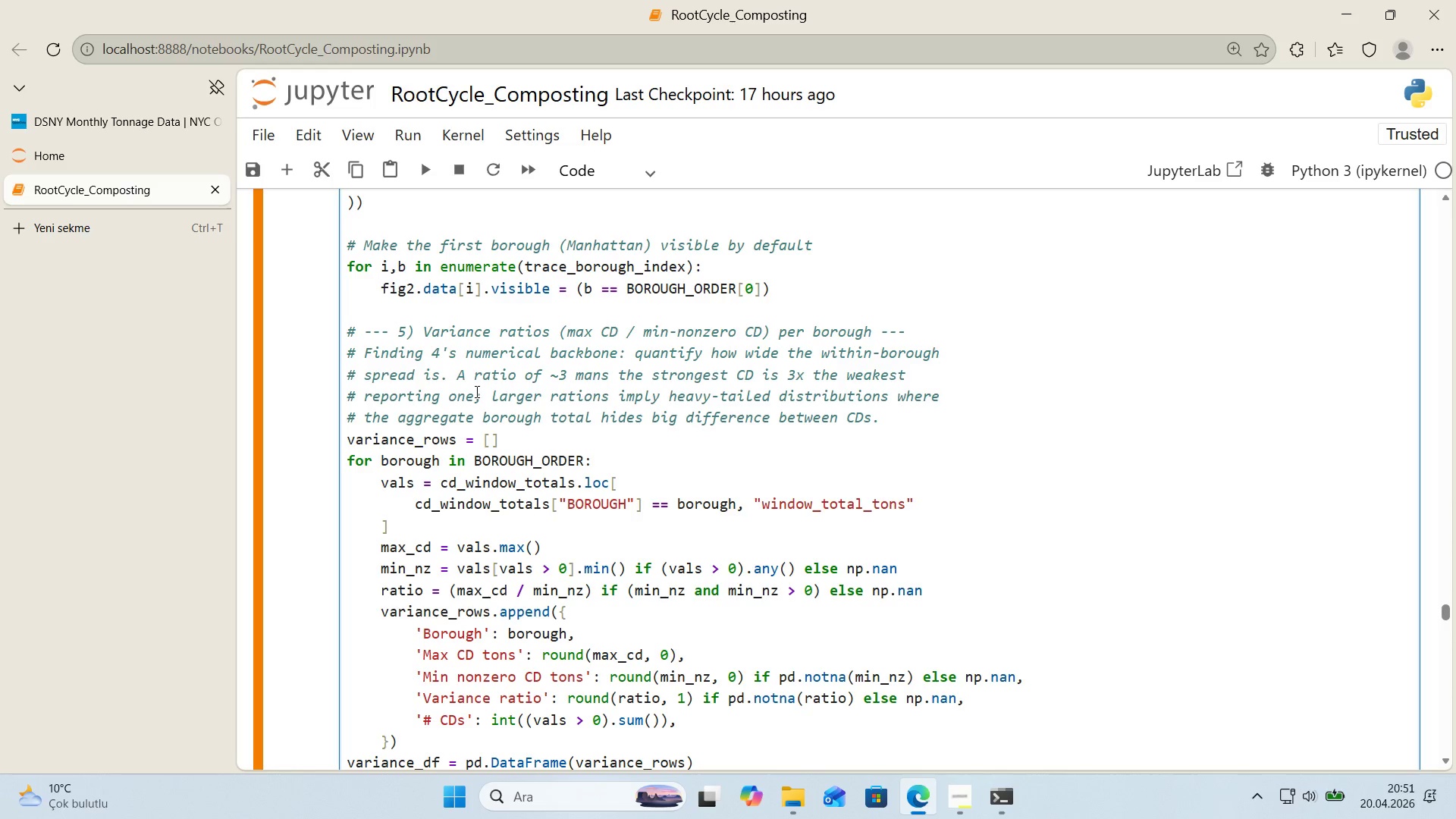 
scroll: coordinate [801, 343], scroll_direction: down, amount: 1.0
 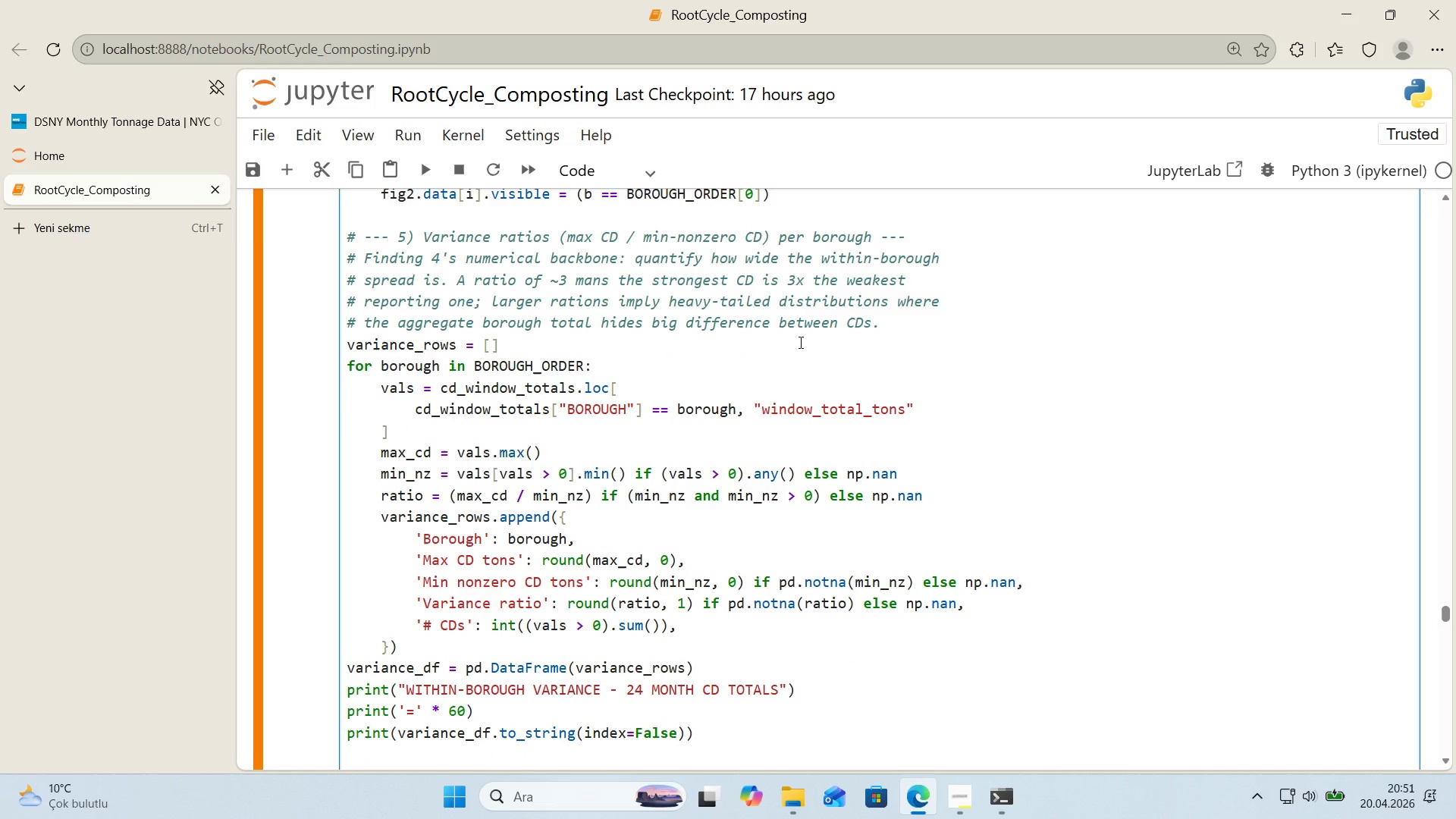 
wait(11.02)
 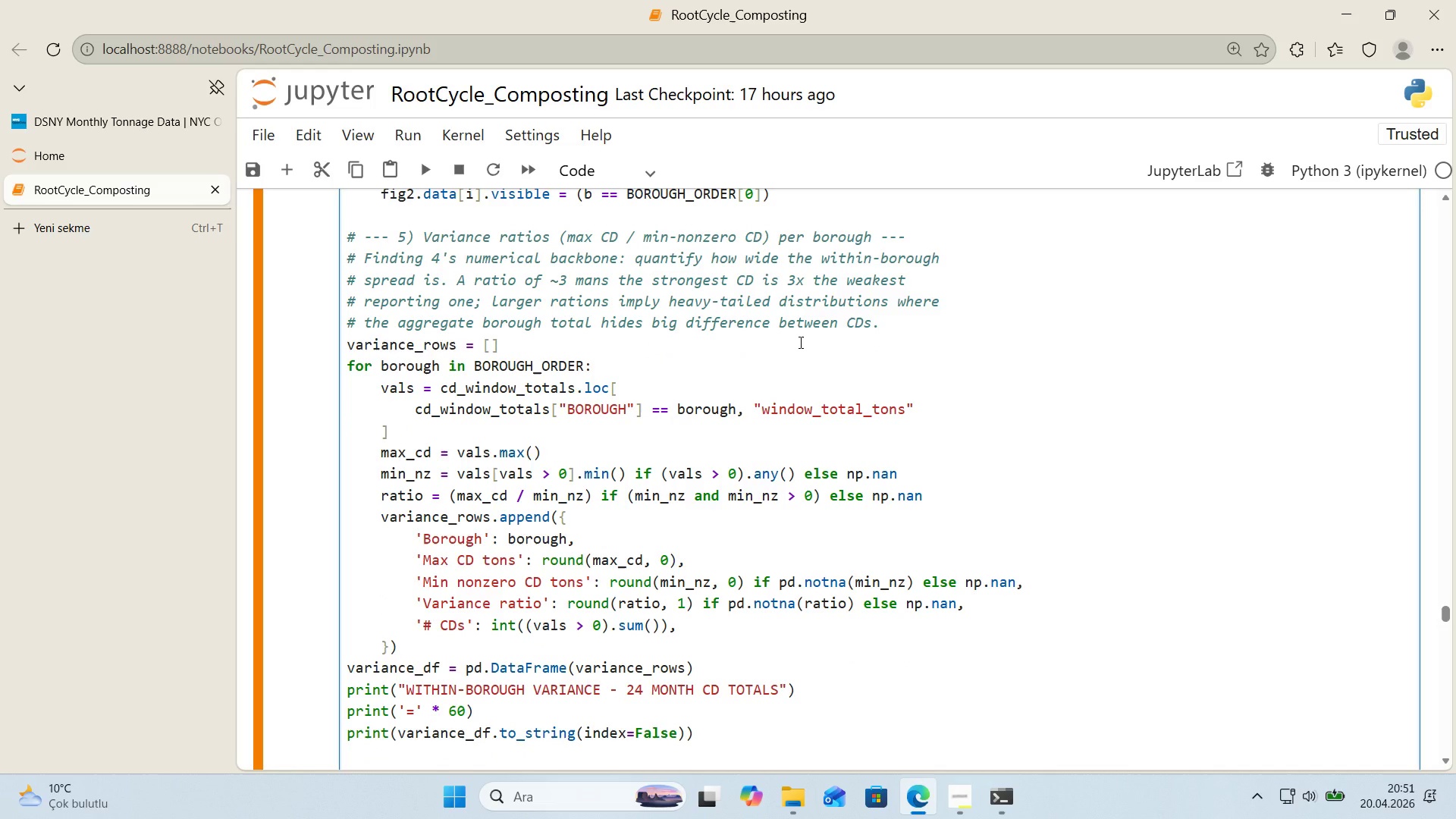 
scroll: coordinate [563, 297], scroll_direction: down, amount: 2.0
 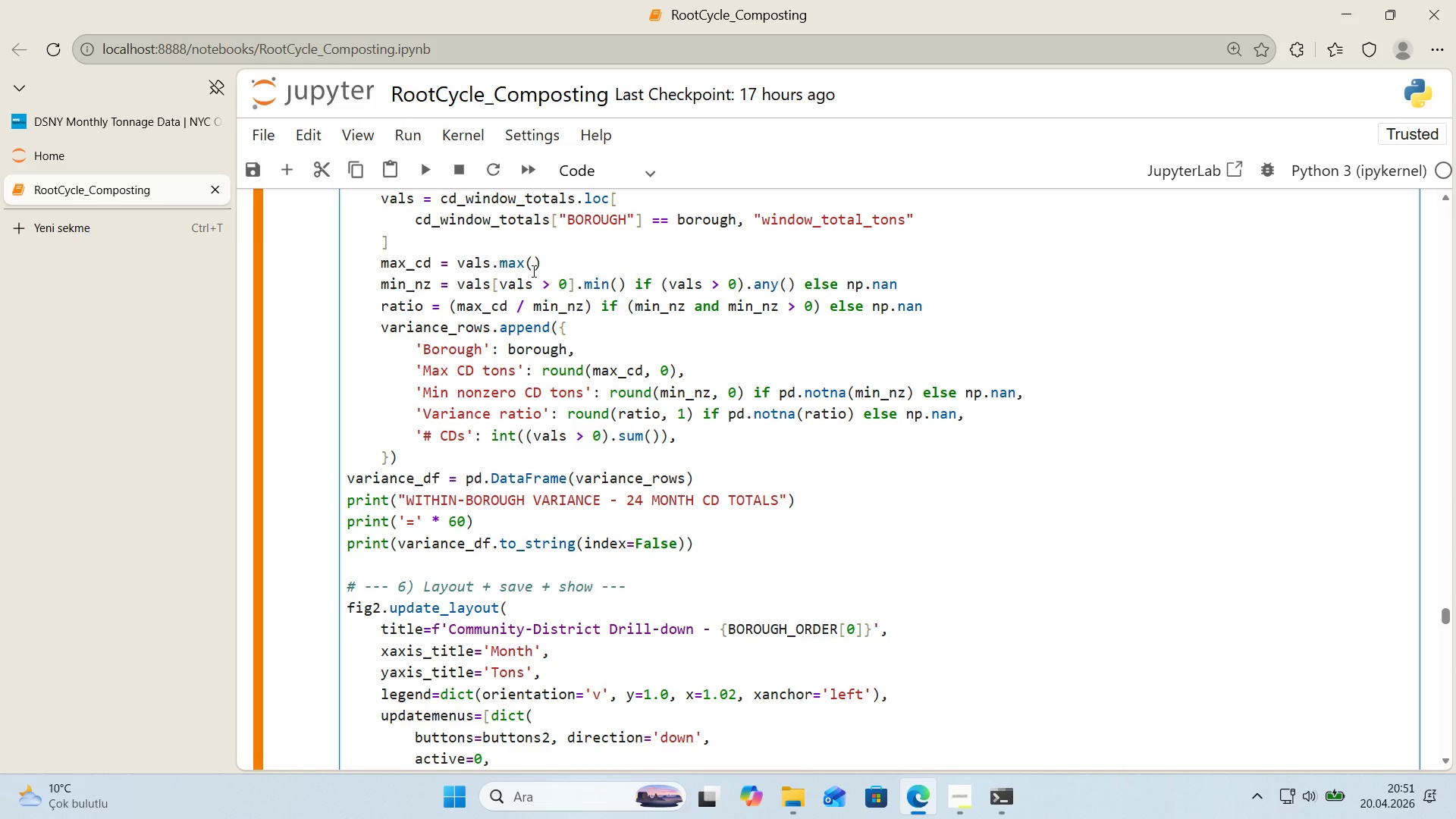 
scroll: coordinate [532, 271], scroll_direction: none, amount: 0.0
 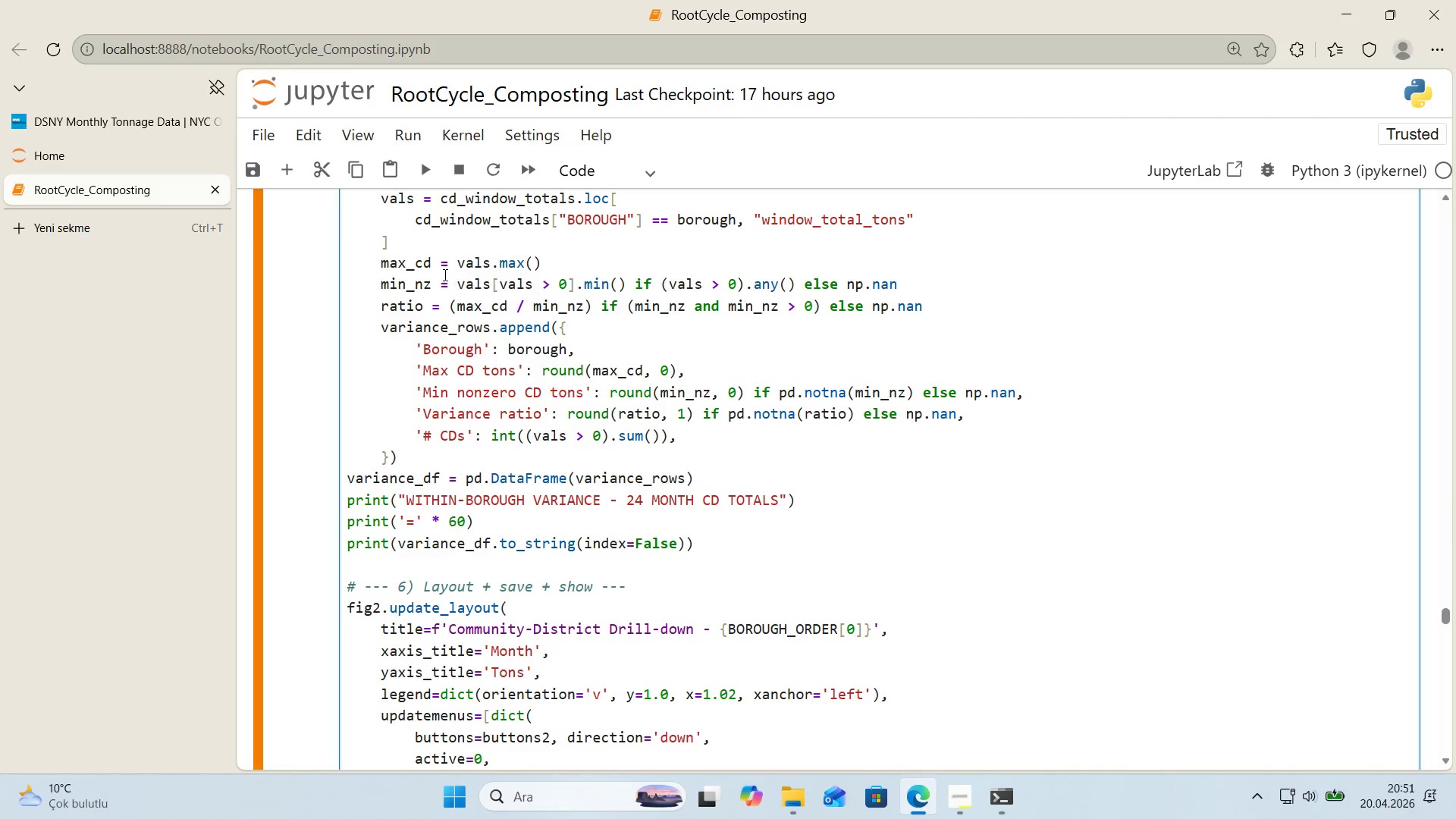 
left_click([434, 280])
 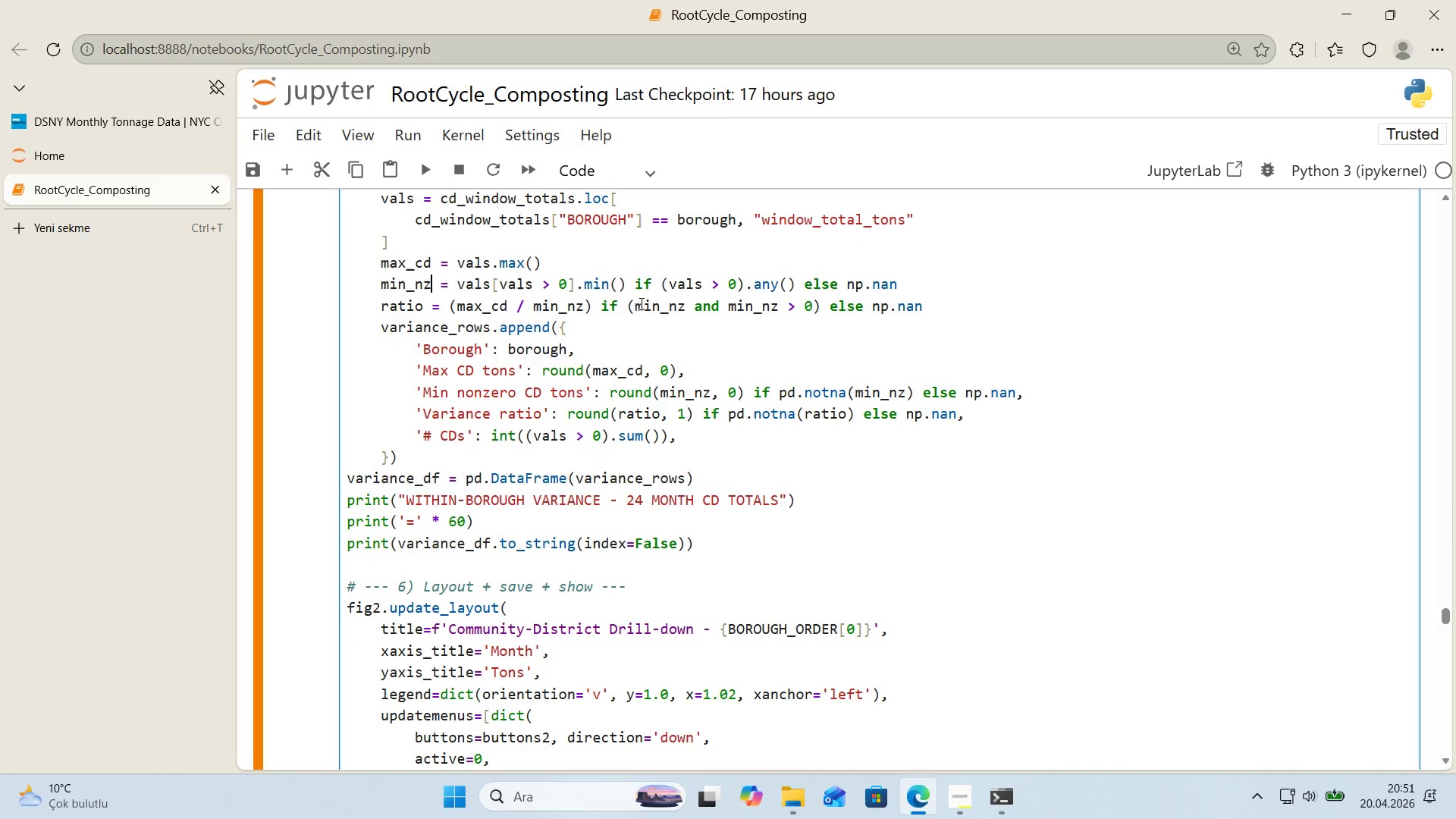 
scroll: coordinate [612, 309], scroll_direction: down, amount: 3.0
 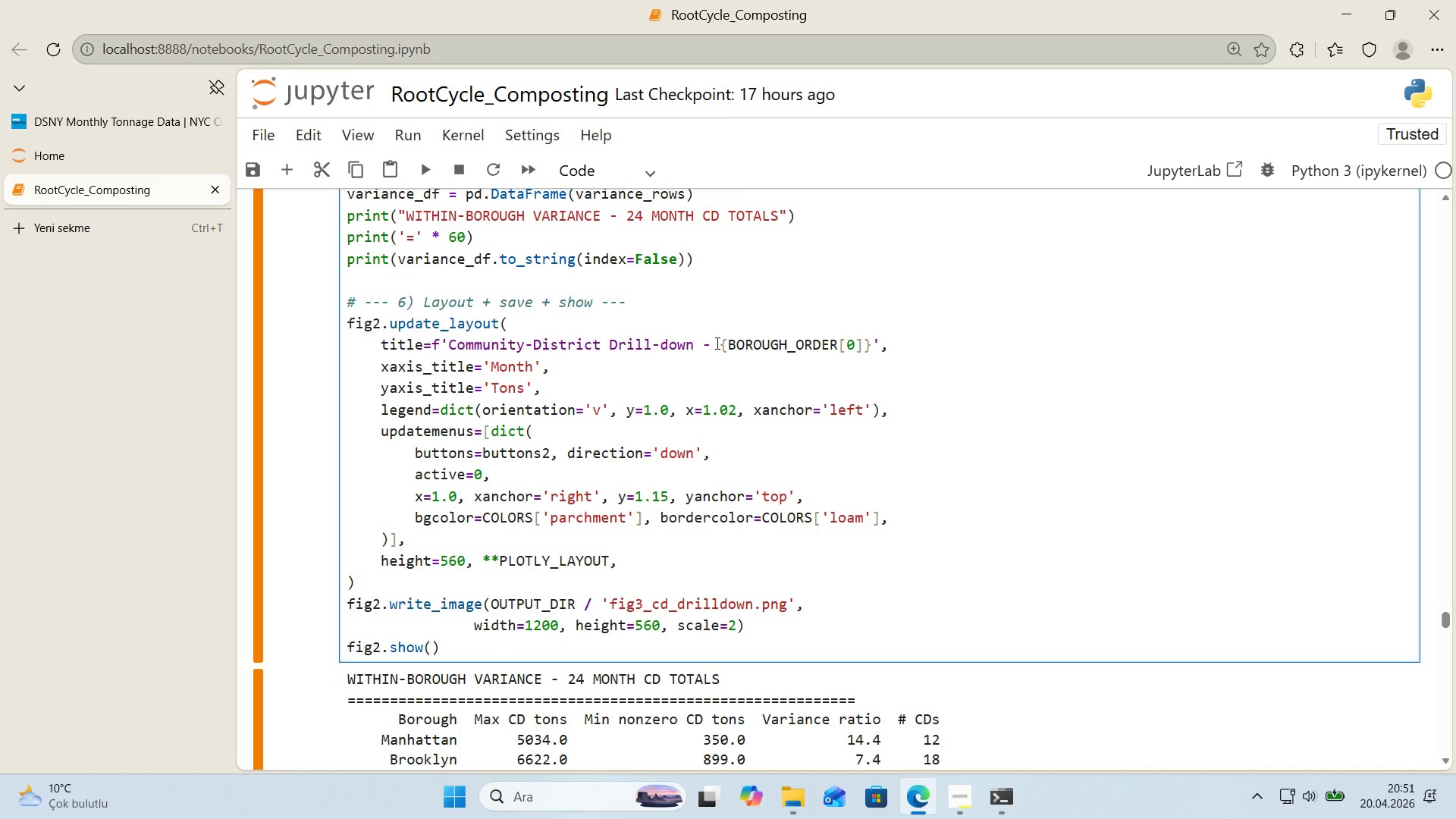 
wait(12.53)
 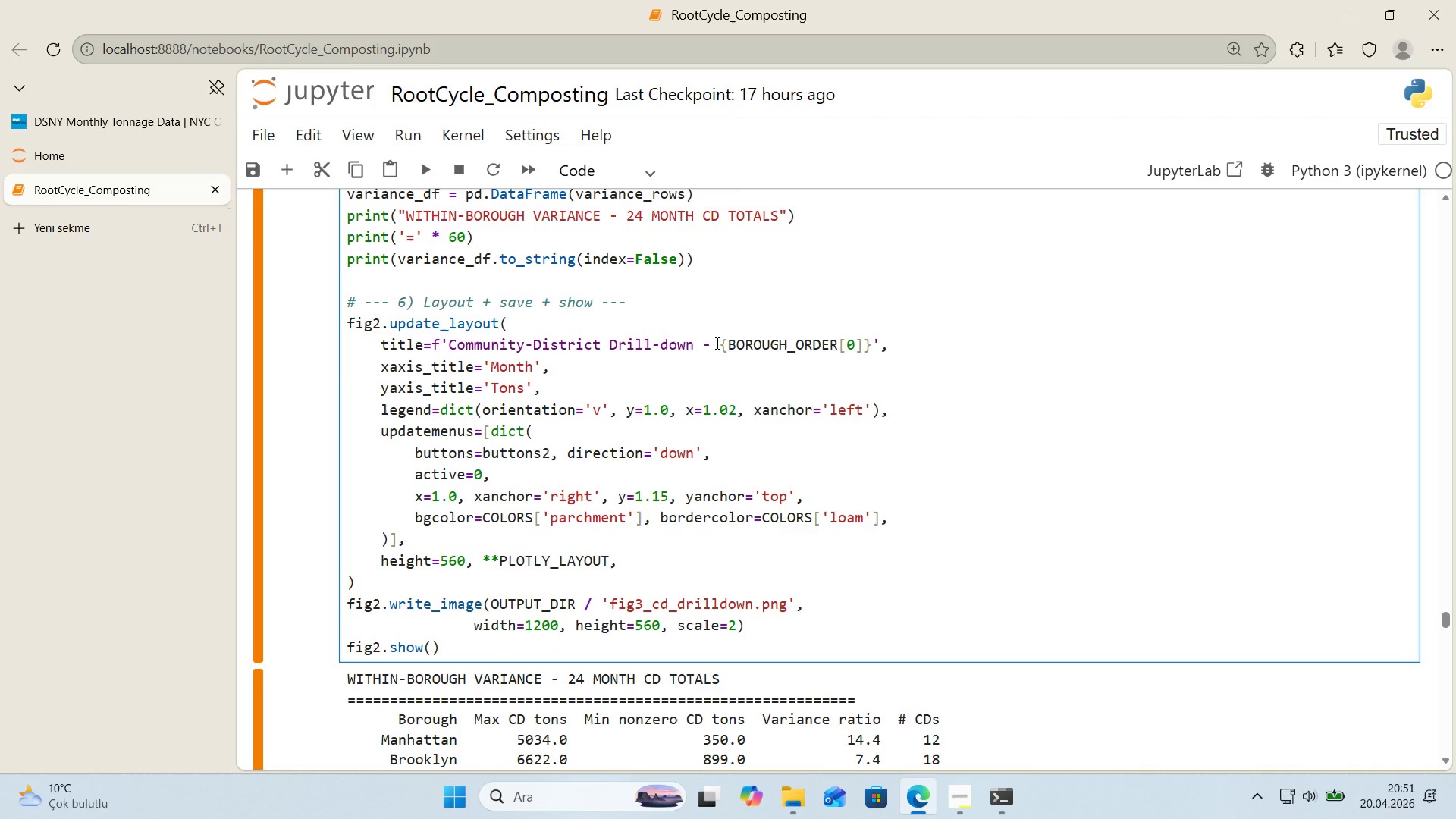 
scroll: coordinate [716, 343], scroll_direction: down, amount: 1.0
 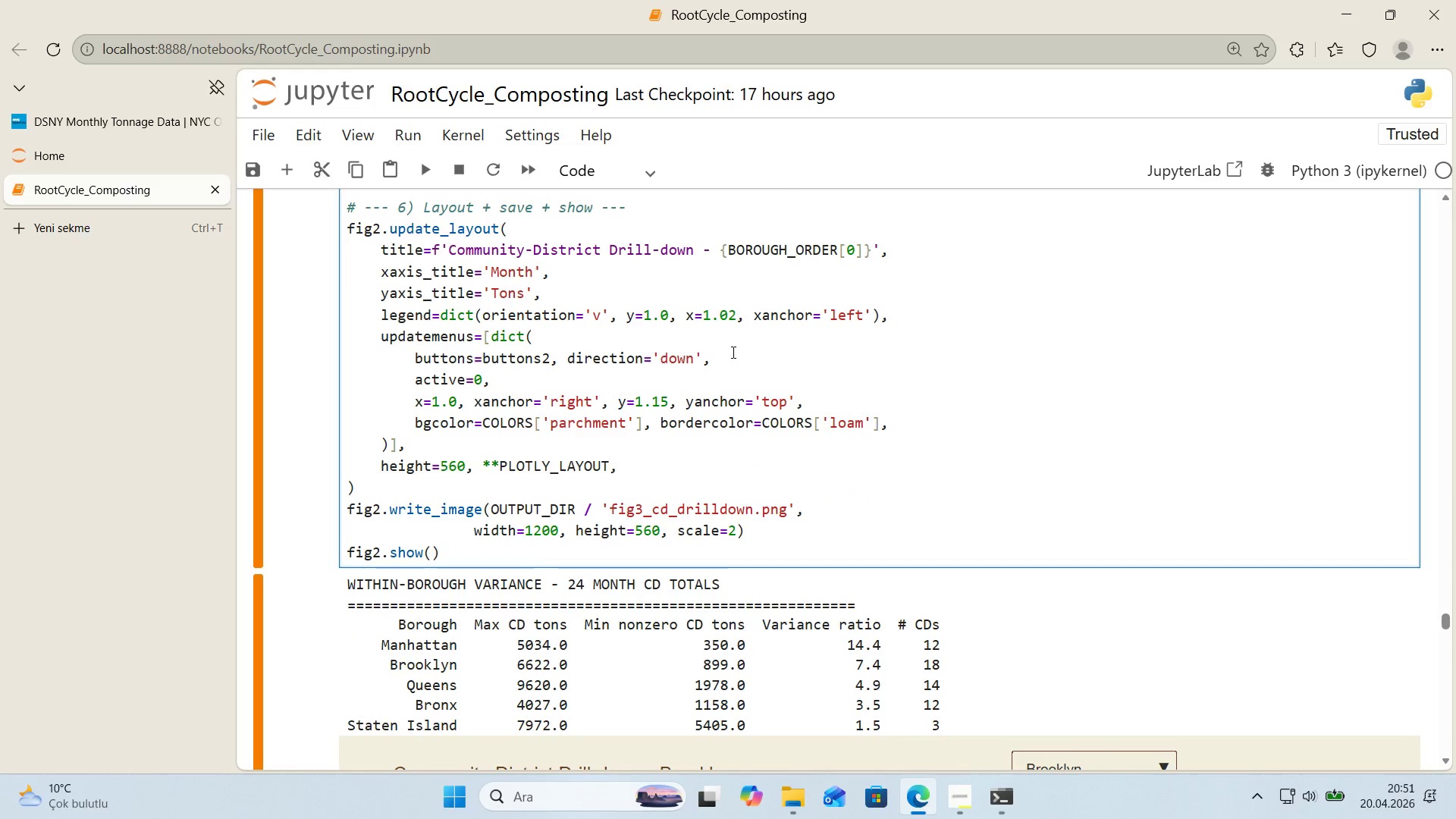 
scroll: coordinate [732, 352], scroll_direction: up, amount: 6.0
 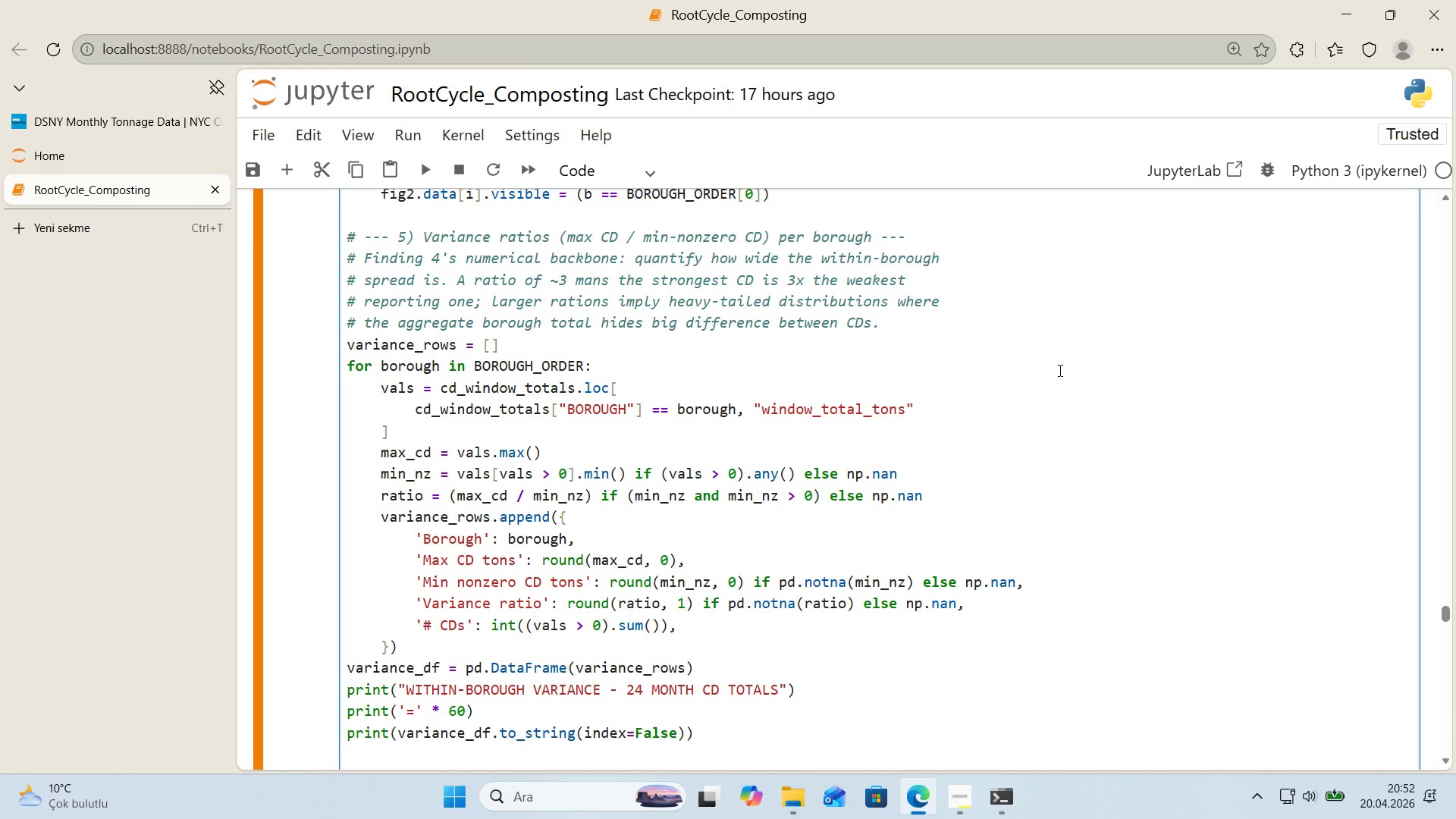 
wait(41.31)
 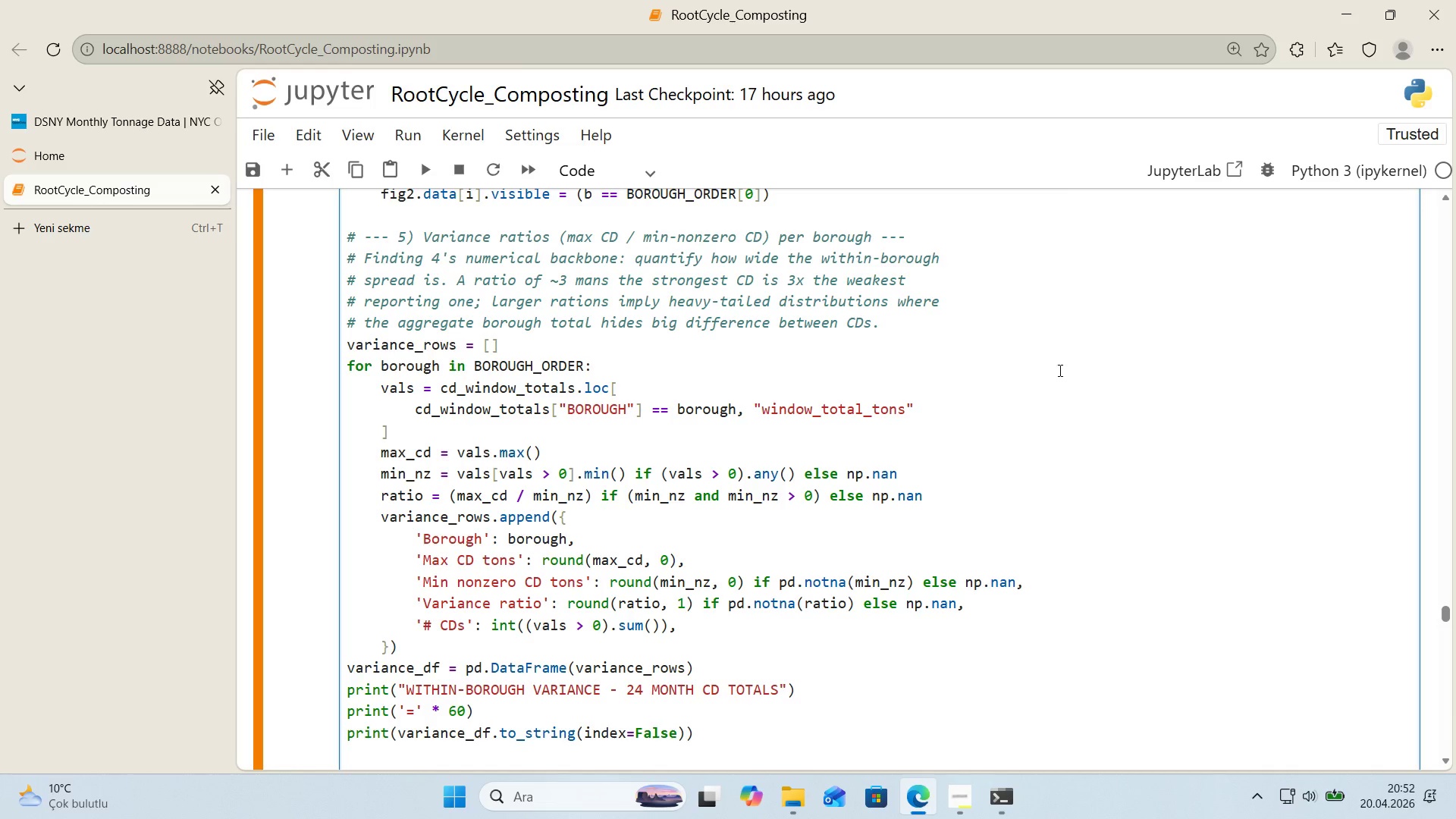 
scroll: coordinate [1131, 341], scroll_direction: down, amount: 5.0
 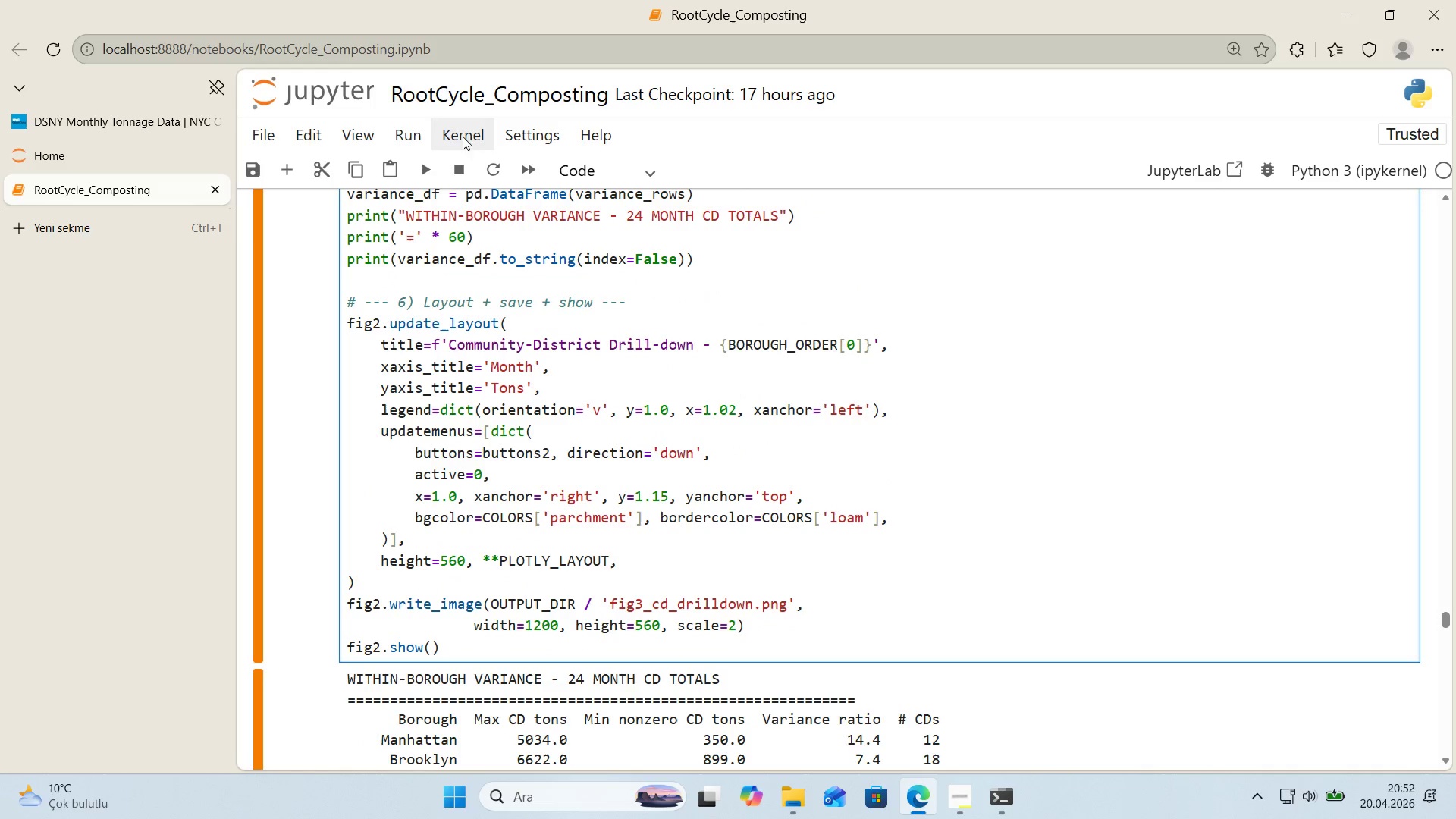 
left_click([445, 133])
 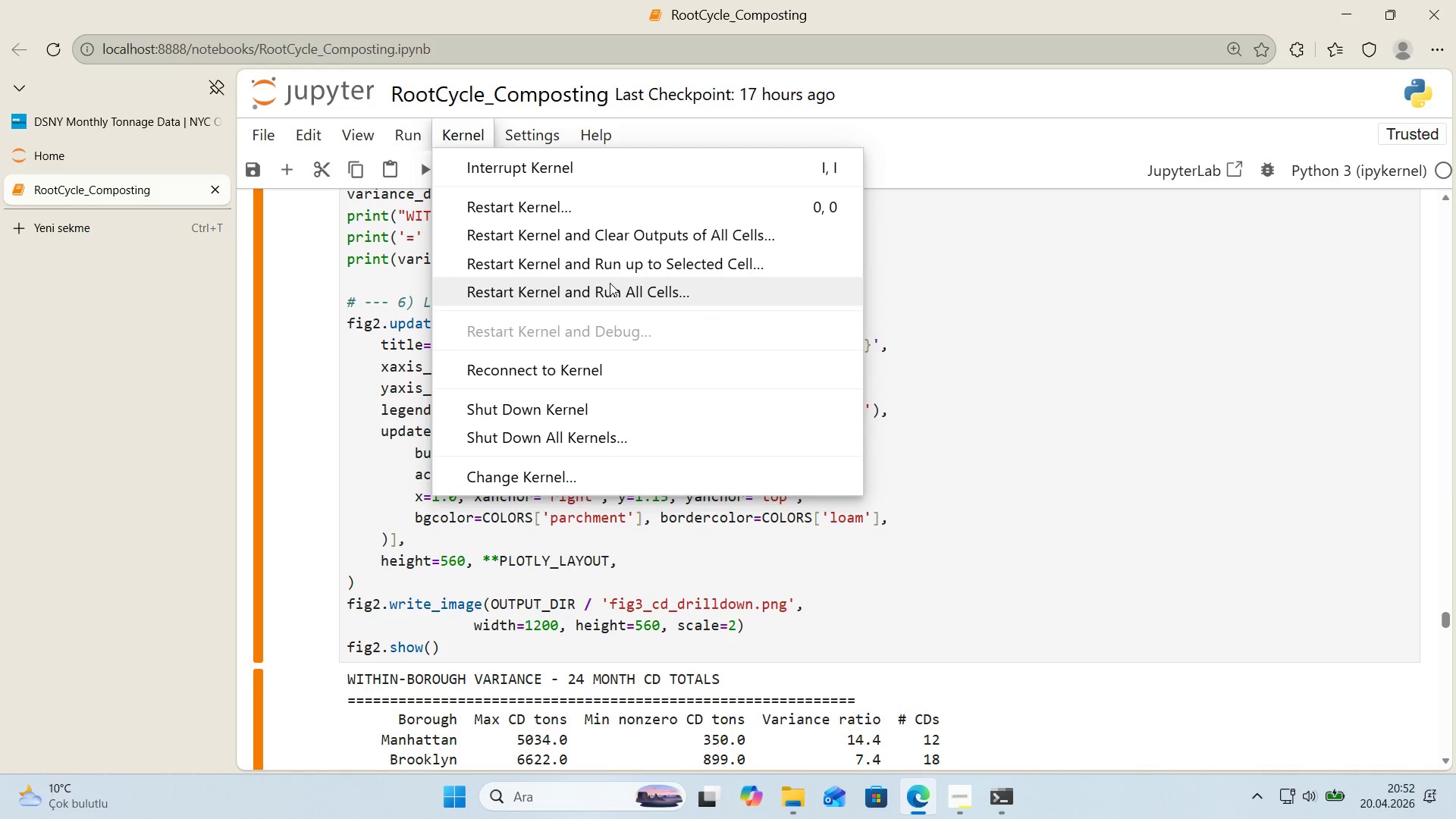 
left_click([609, 293])
 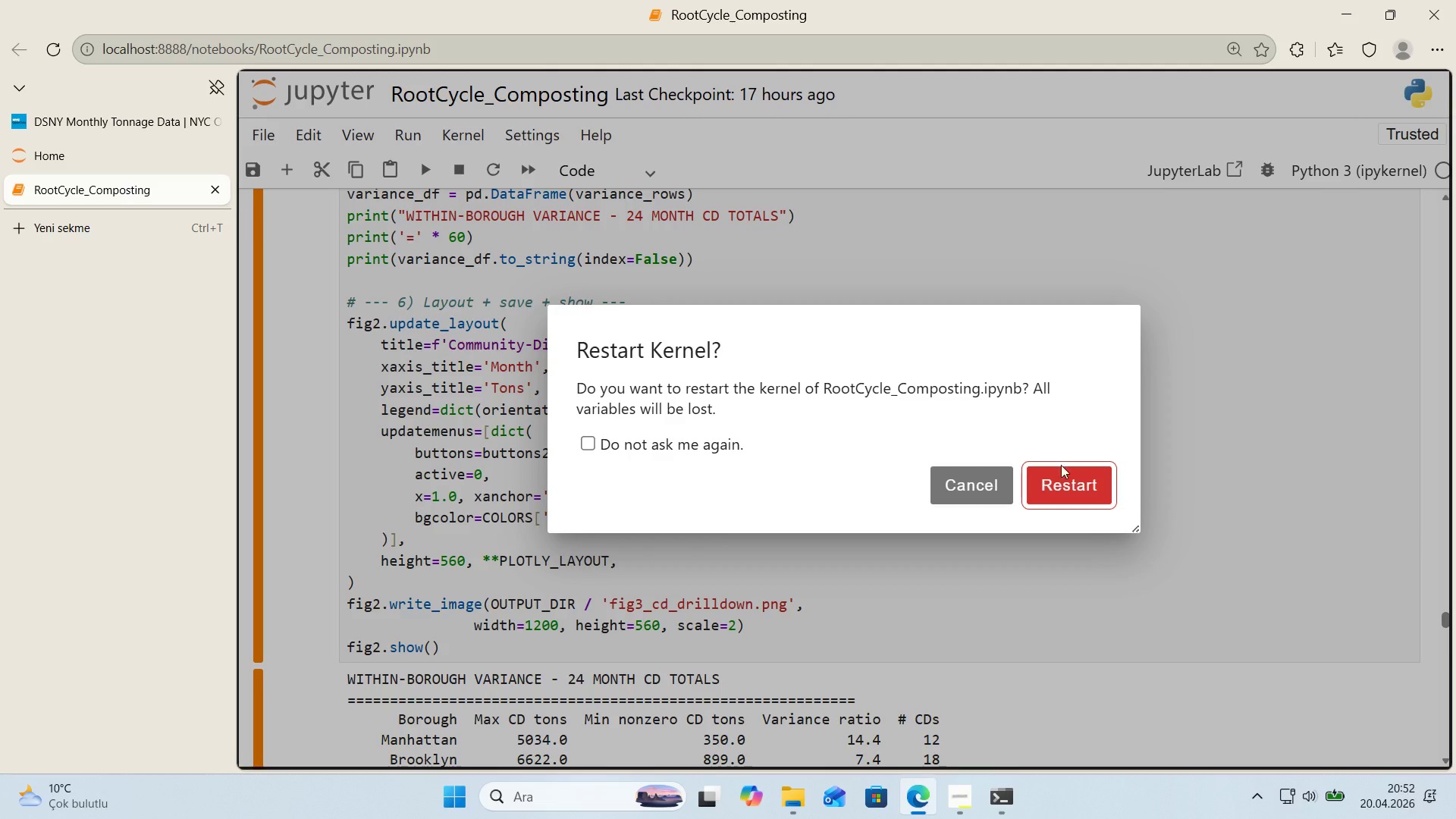 
left_click([1066, 478])
 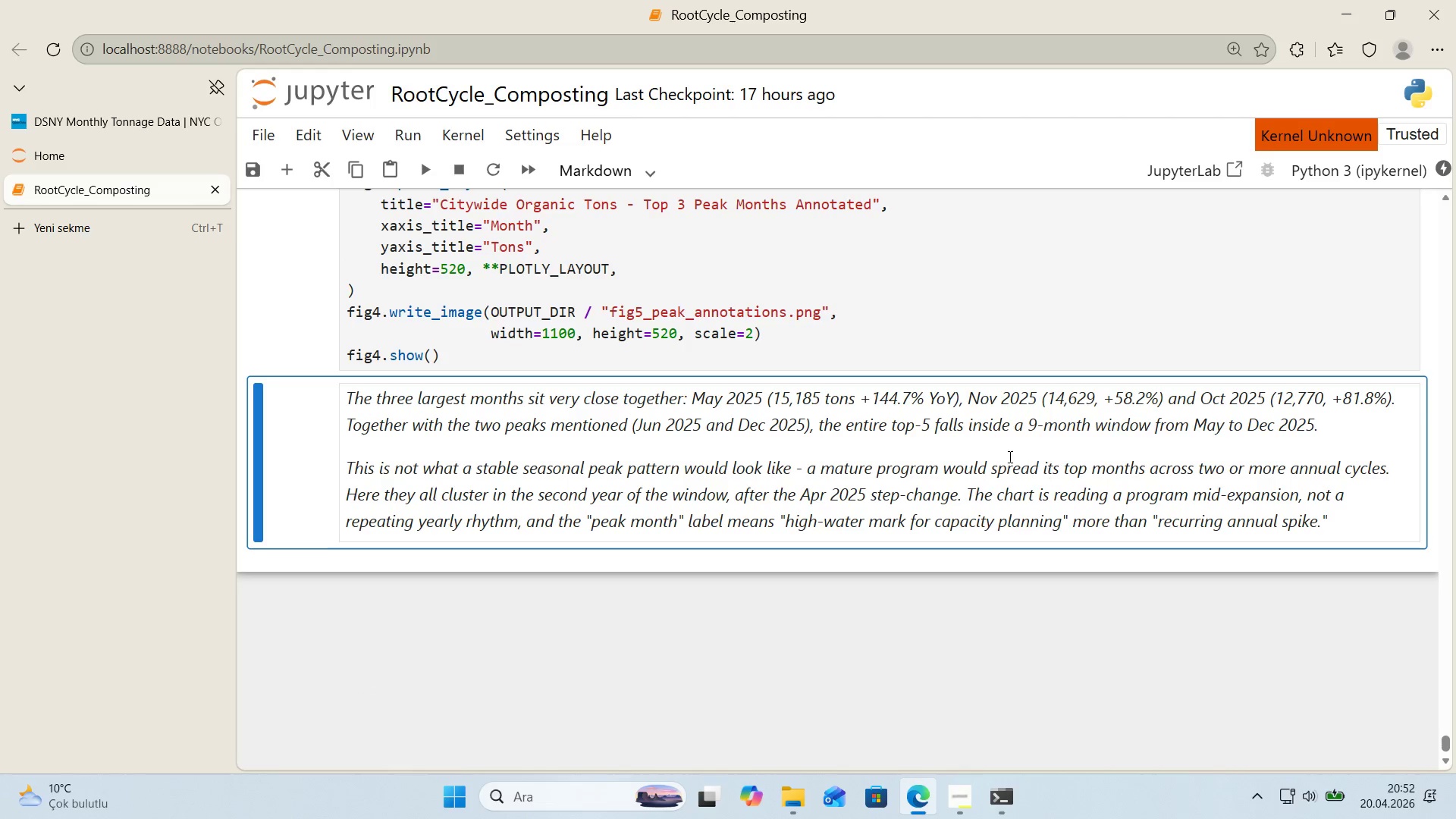 
scroll: coordinate [999, 451], scroll_direction: up, amount: 121.0
 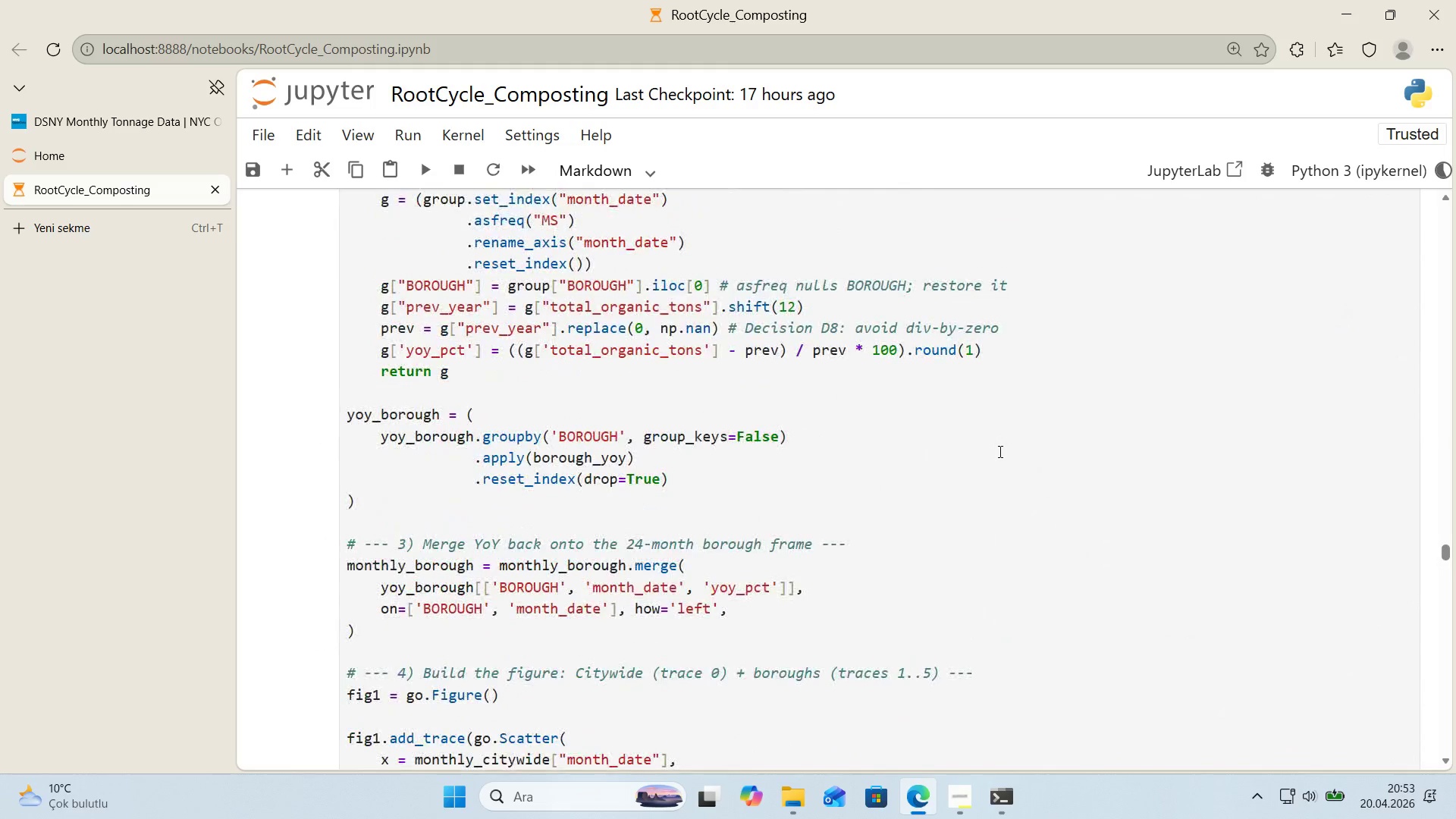 
scroll: coordinate [999, 451], scroll_direction: down, amount: 4.0
 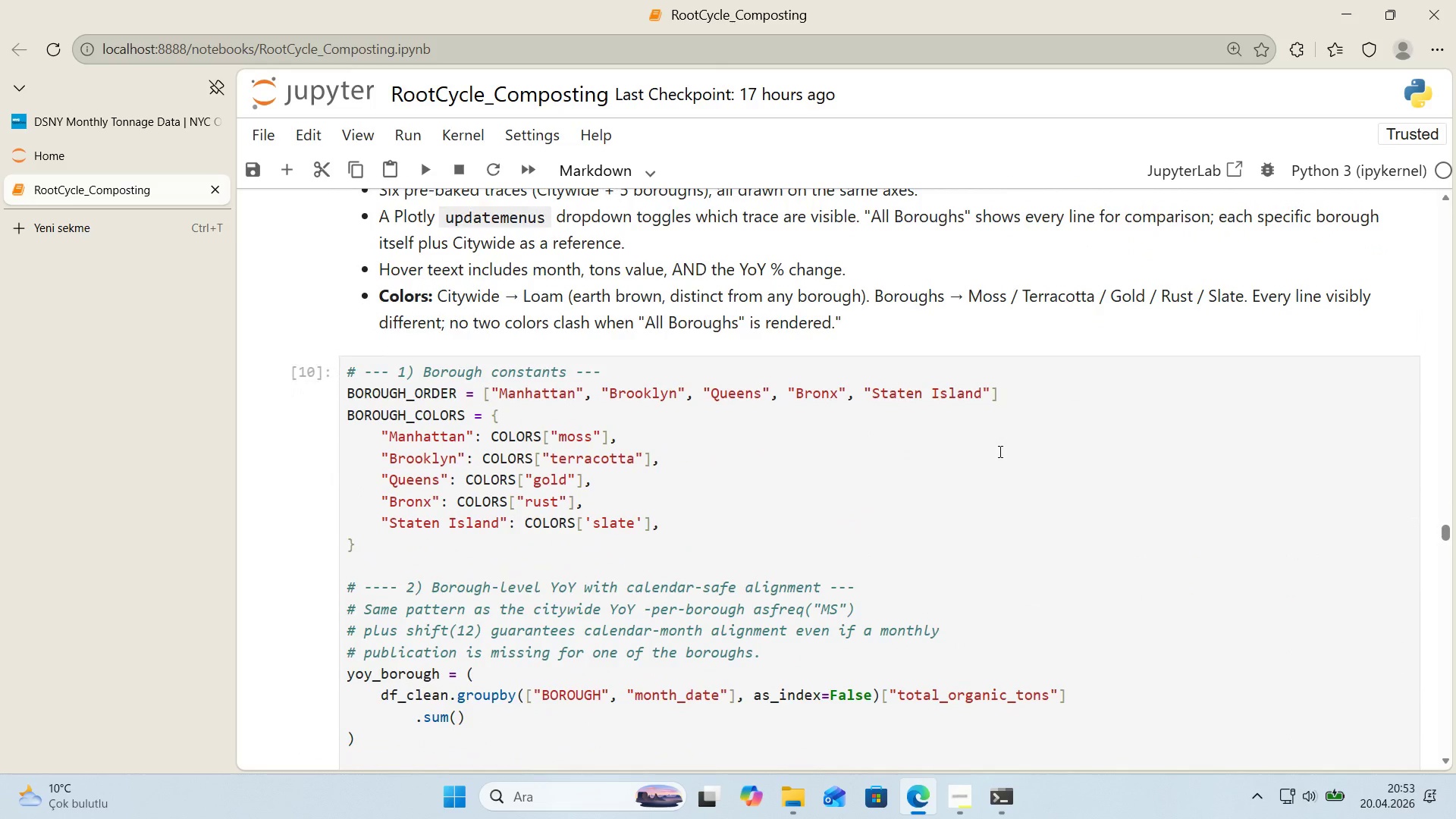 
scroll: coordinate [999, 451], scroll_direction: up, amount: 36.0
 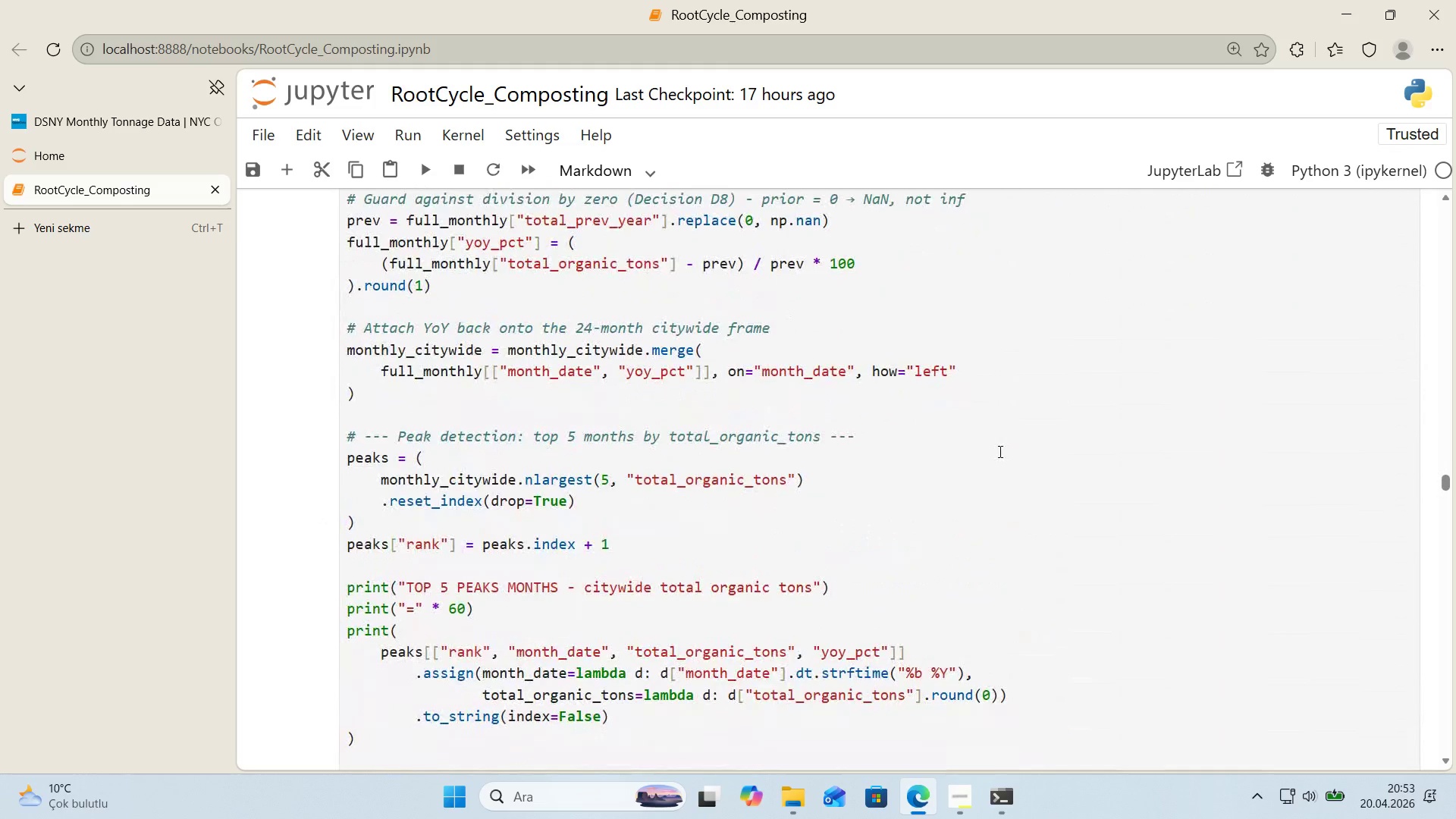 
scroll: coordinate [978, 449], scroll_direction: down, amount: 90.0
 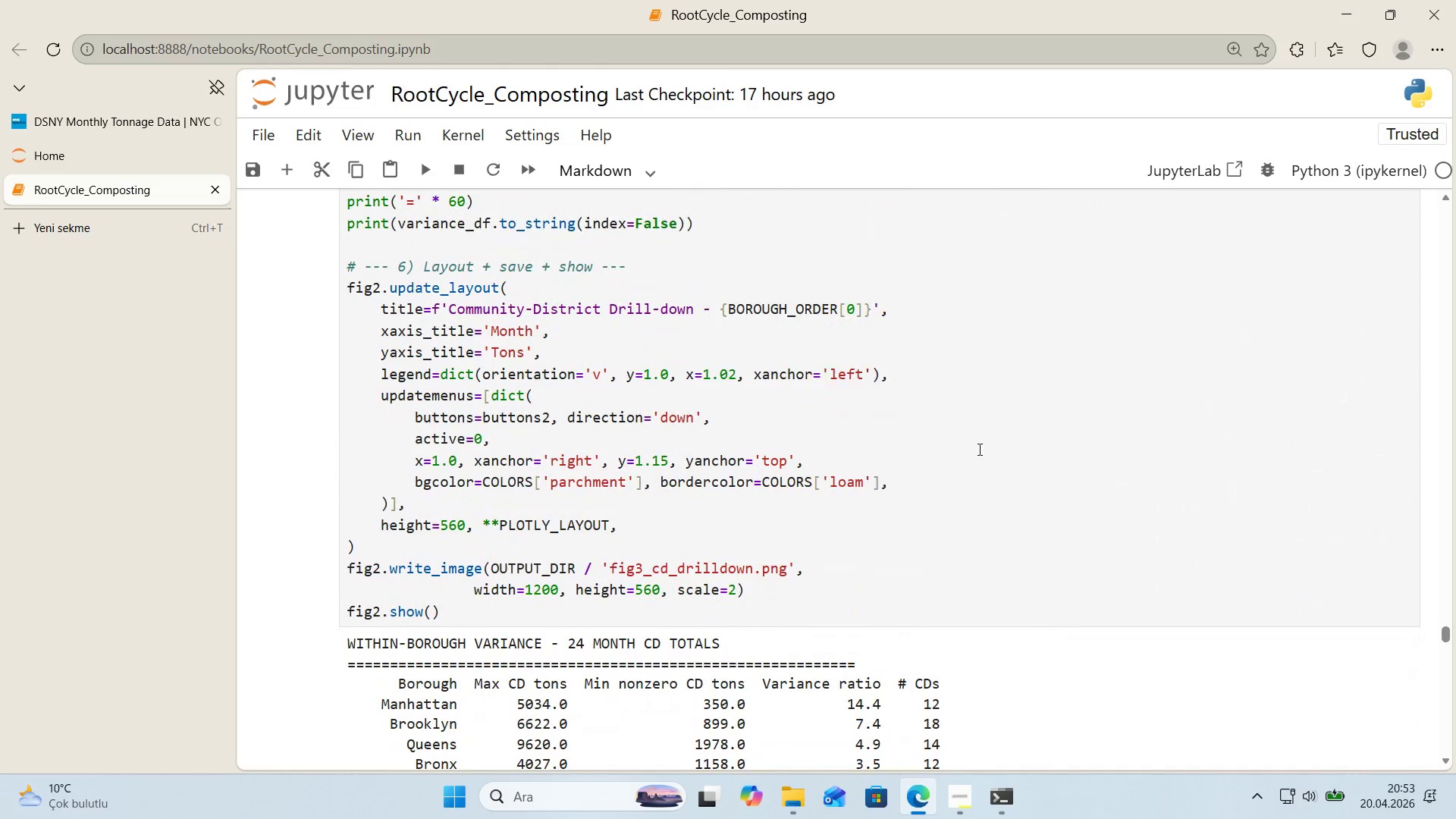 
scroll: coordinate [978, 449], scroll_direction: up, amount: 6.0
 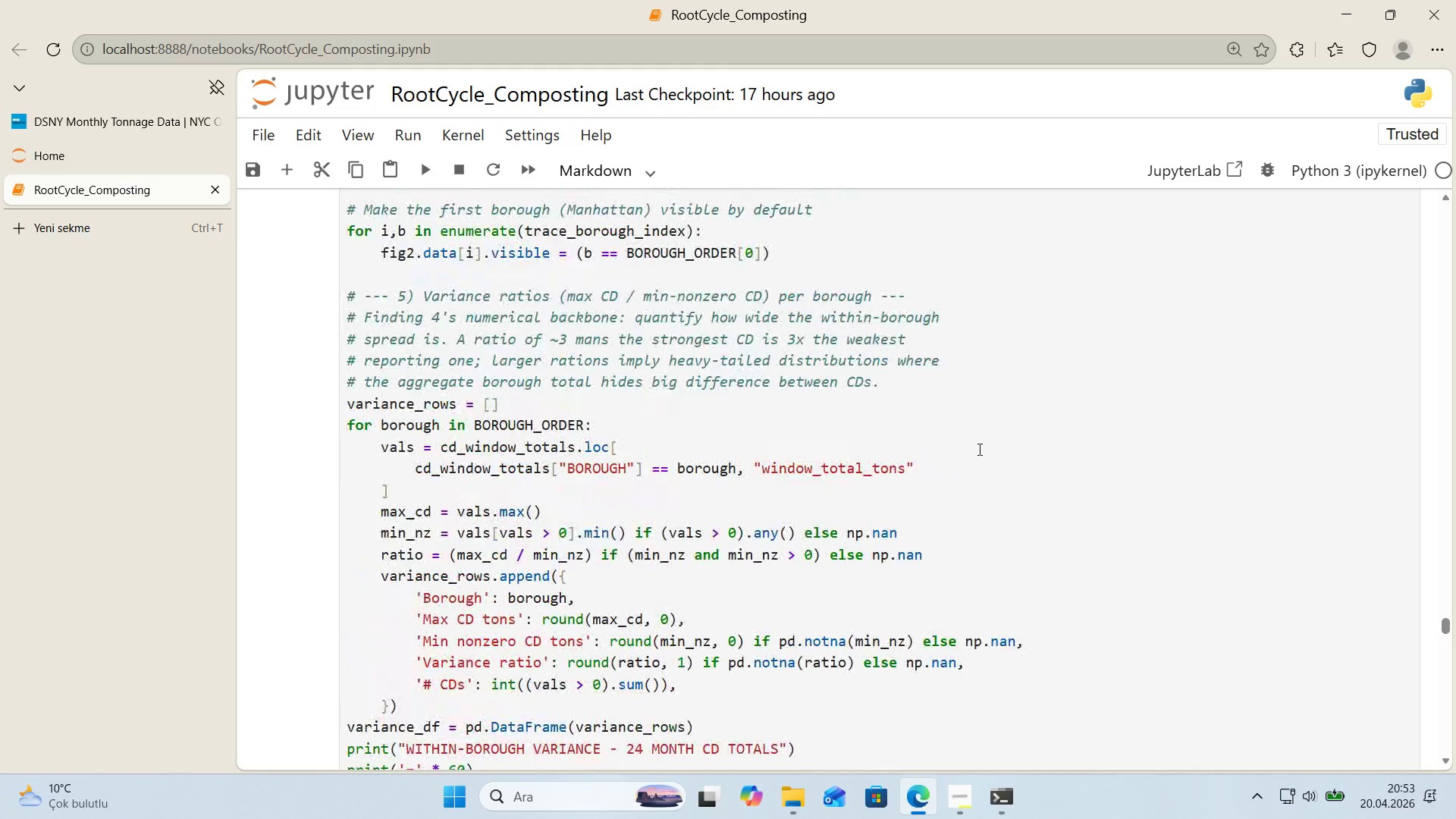 
scroll: coordinate [978, 449], scroll_direction: down, amount: 11.0
 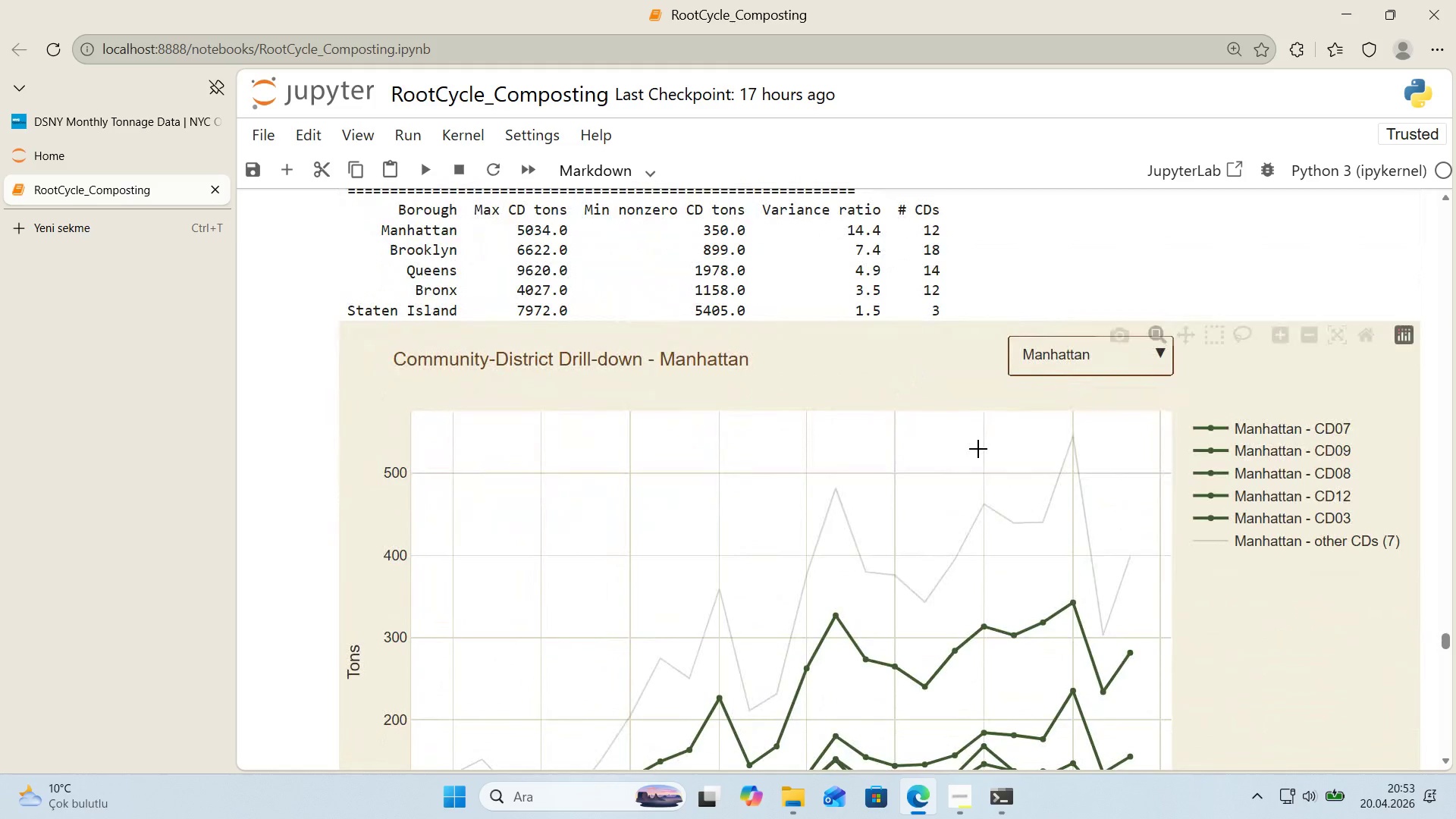 
scroll: coordinate [978, 449], scroll_direction: up, amount: 1.0
 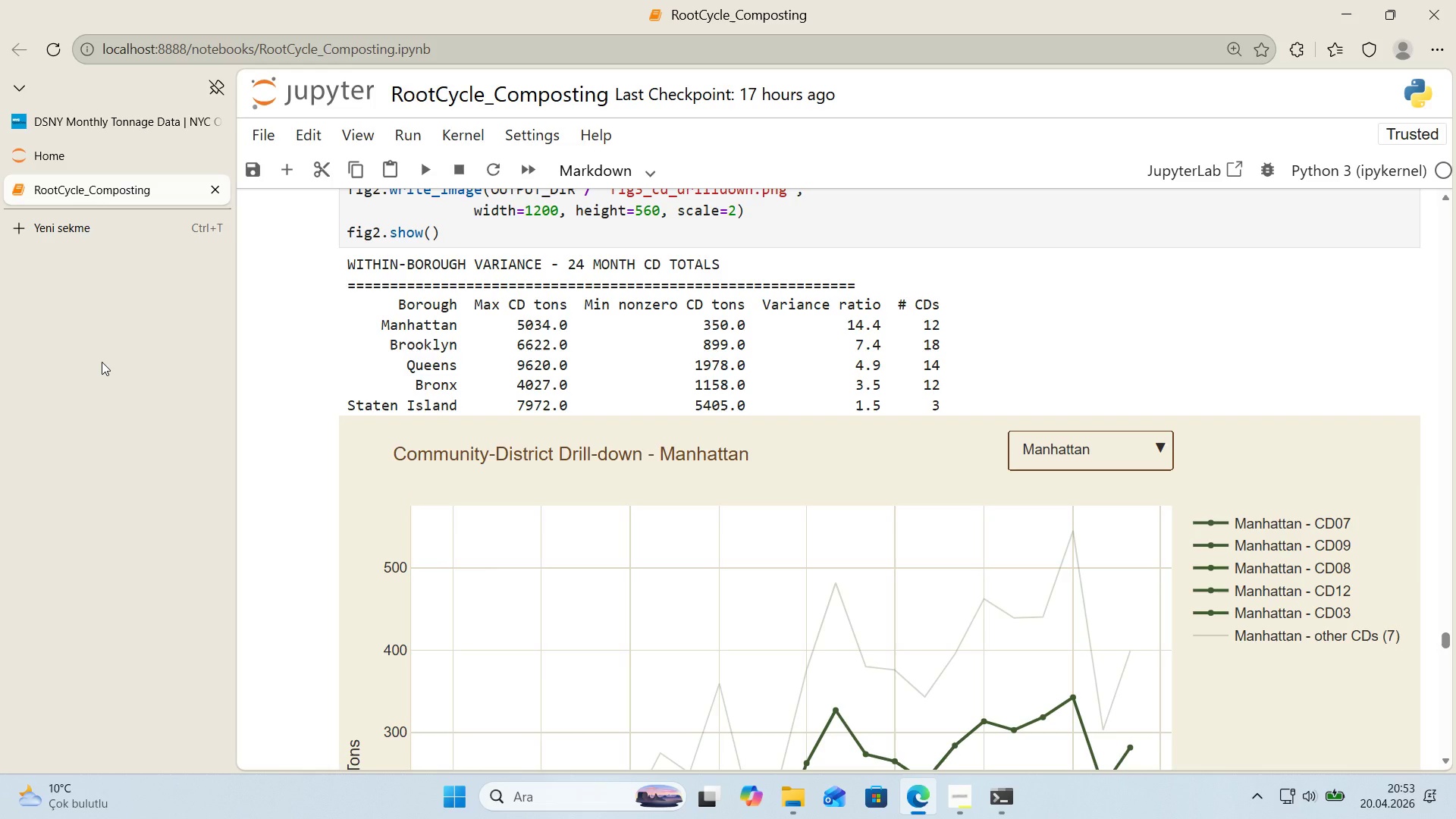 
wait(18.2)
 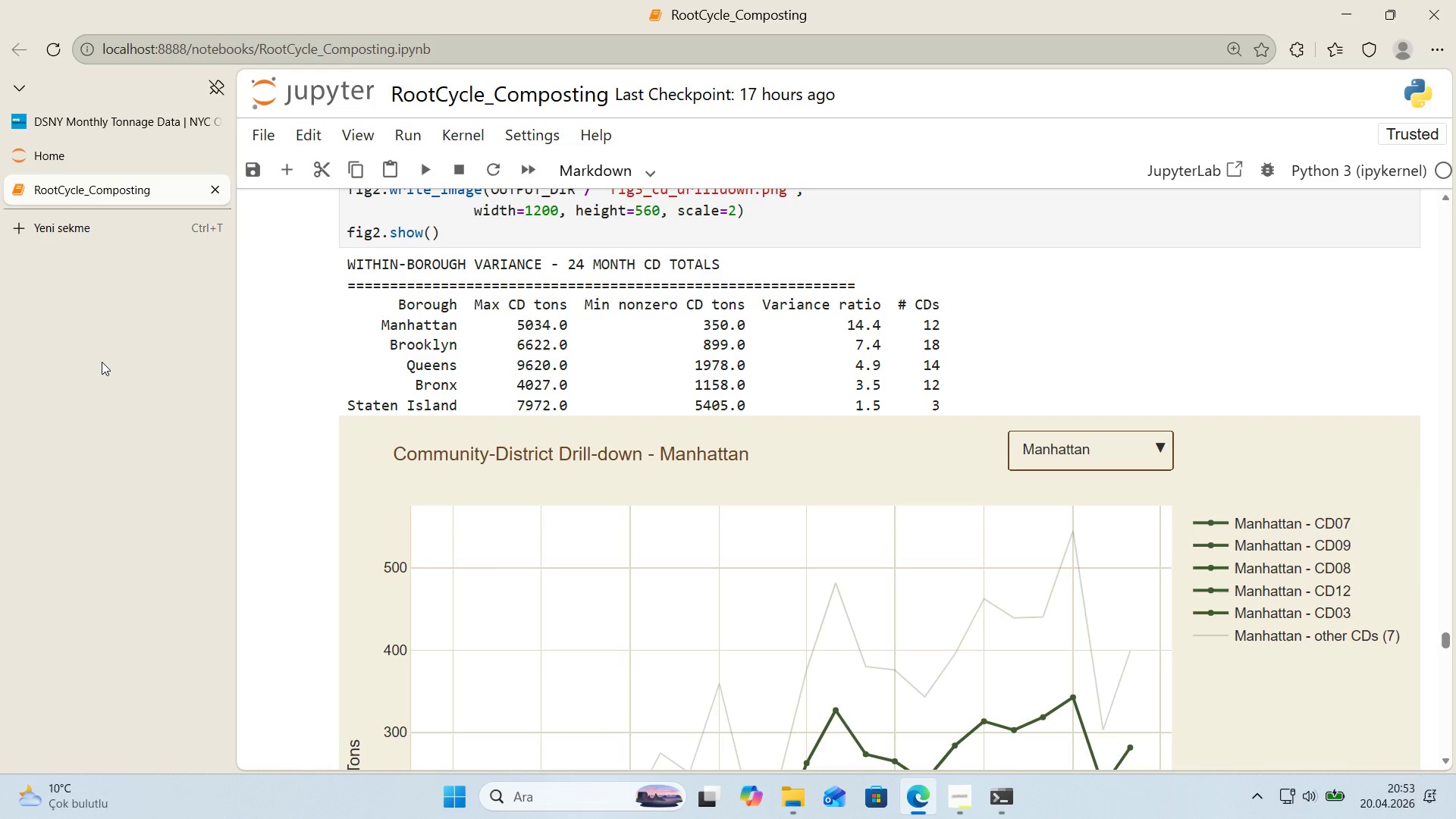 
scroll: coordinate [1410, 304], scroll_direction: down, amount: 5.0
 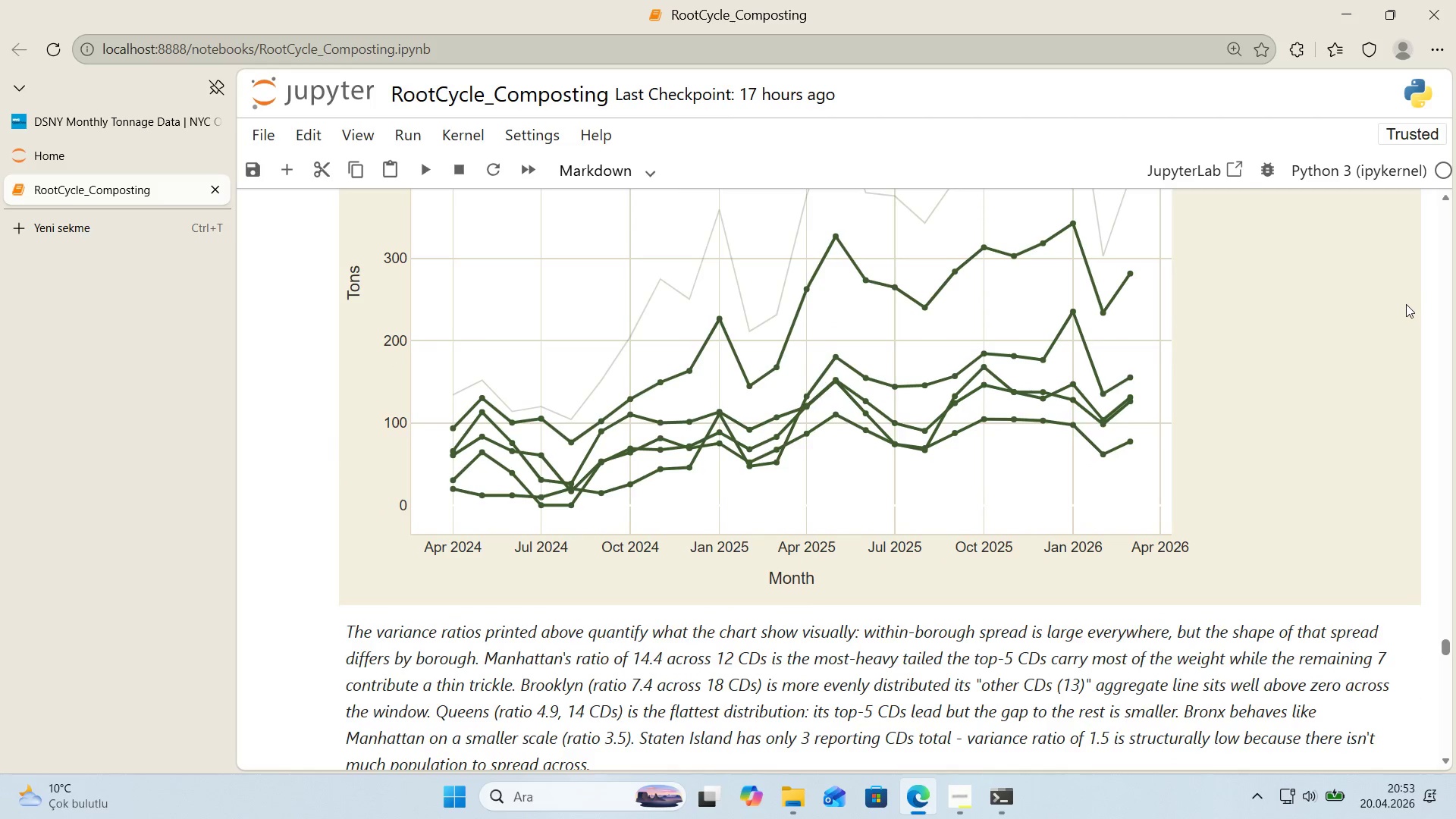 
scroll: coordinate [1413, 303], scroll_direction: up, amount: 3.0
 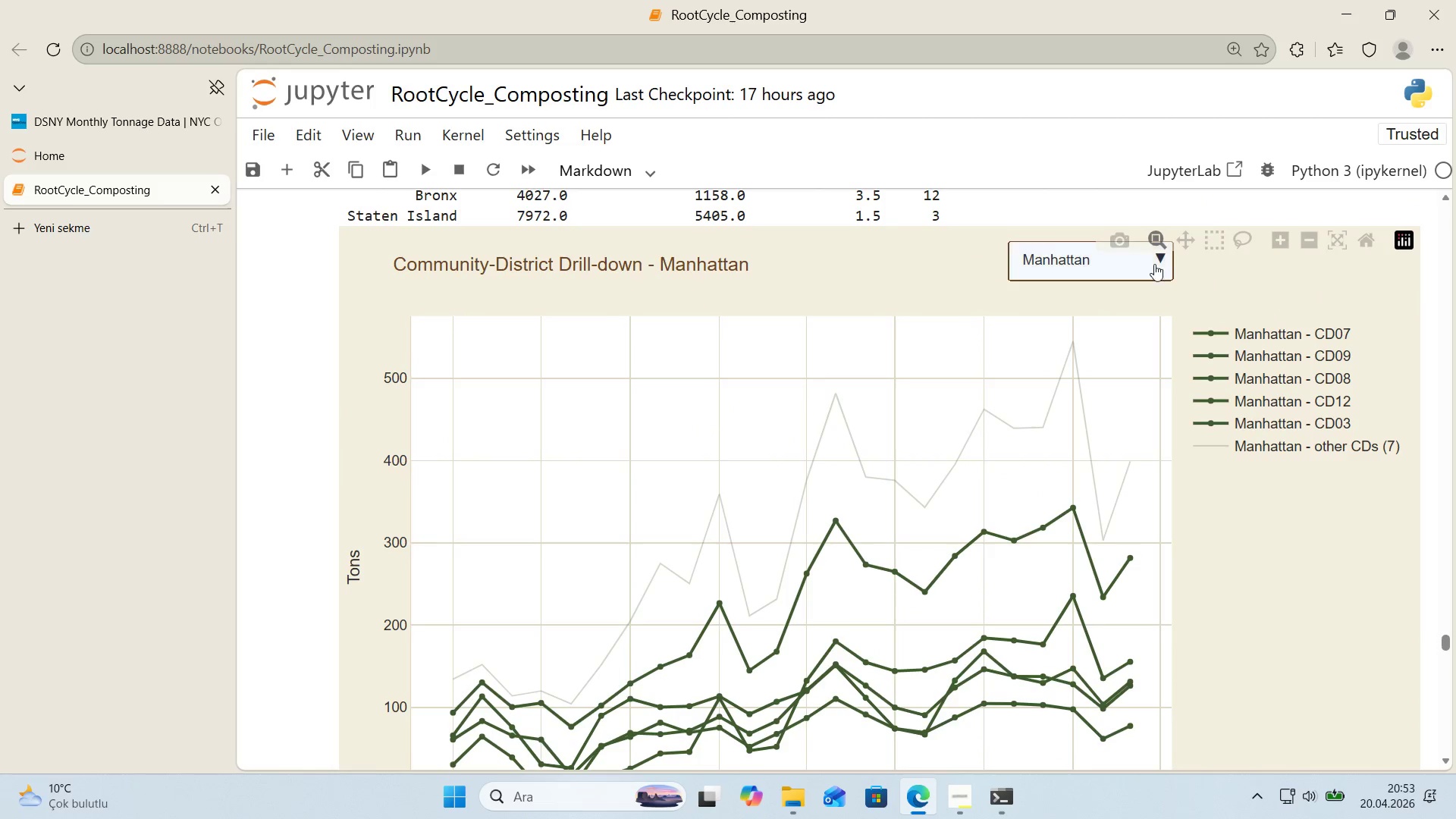 
left_click([1122, 258])
 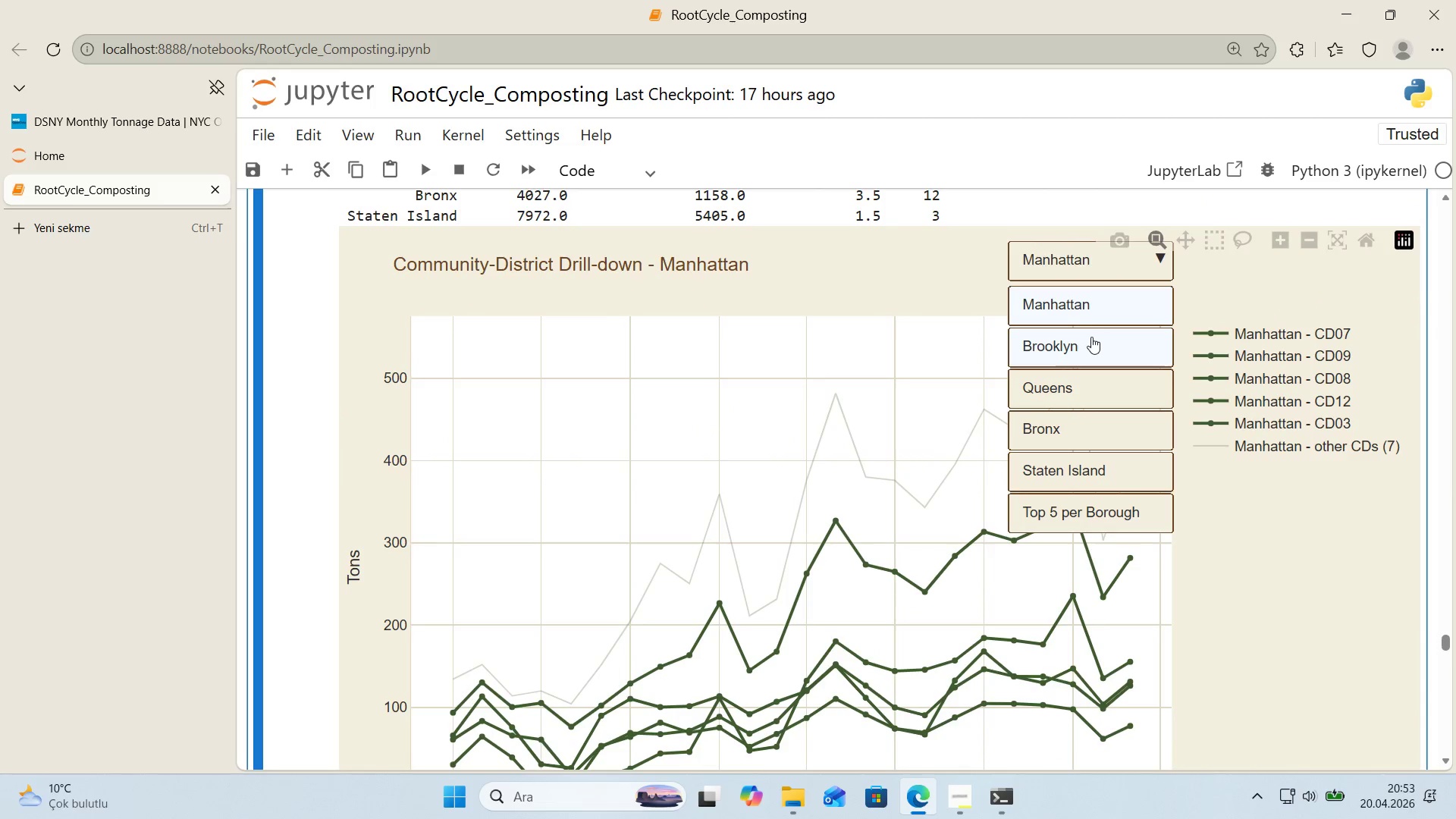 
left_click([1091, 340])
 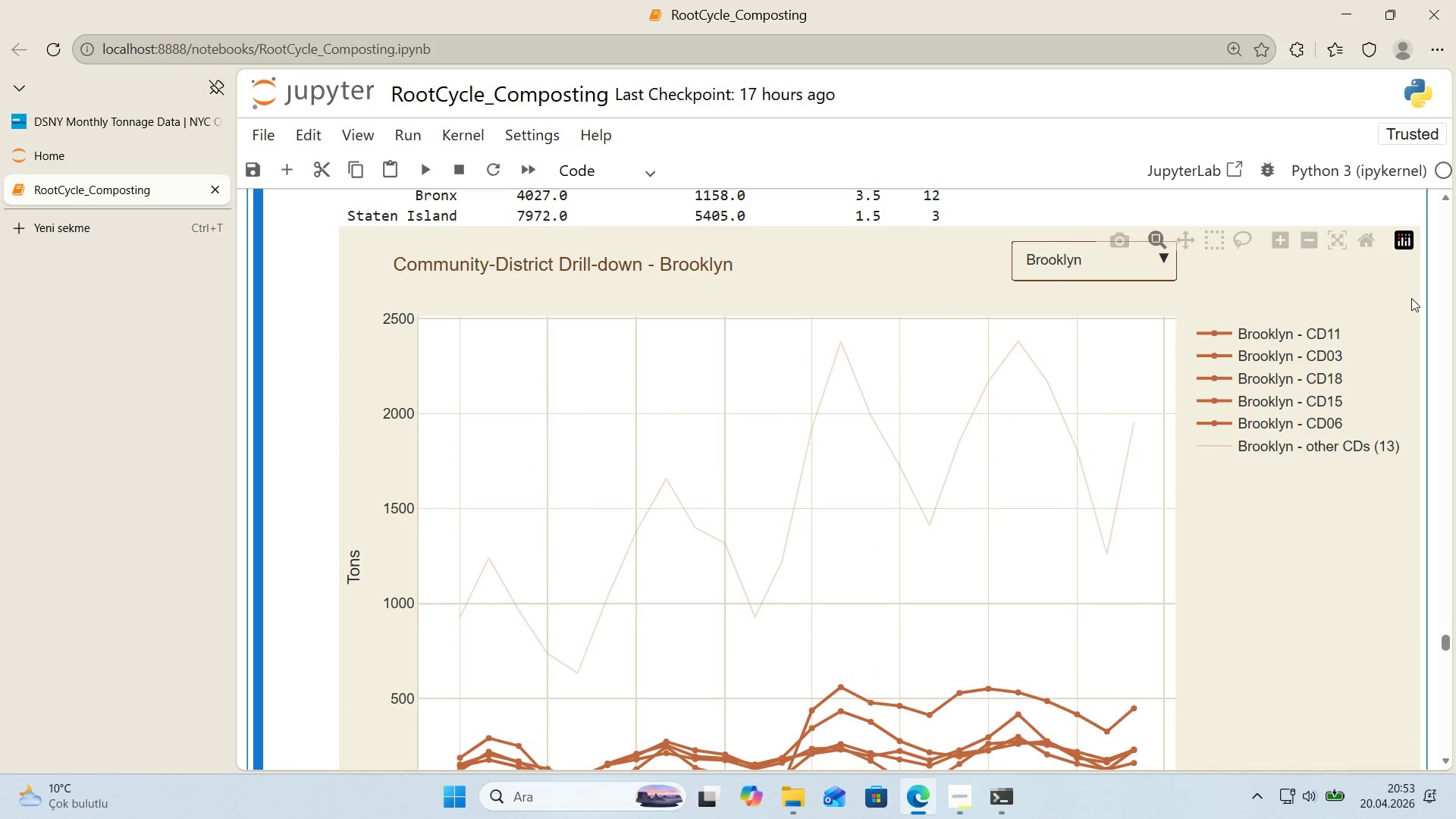 
scroll: coordinate [1411, 298], scroll_direction: down, amount: 1.0
 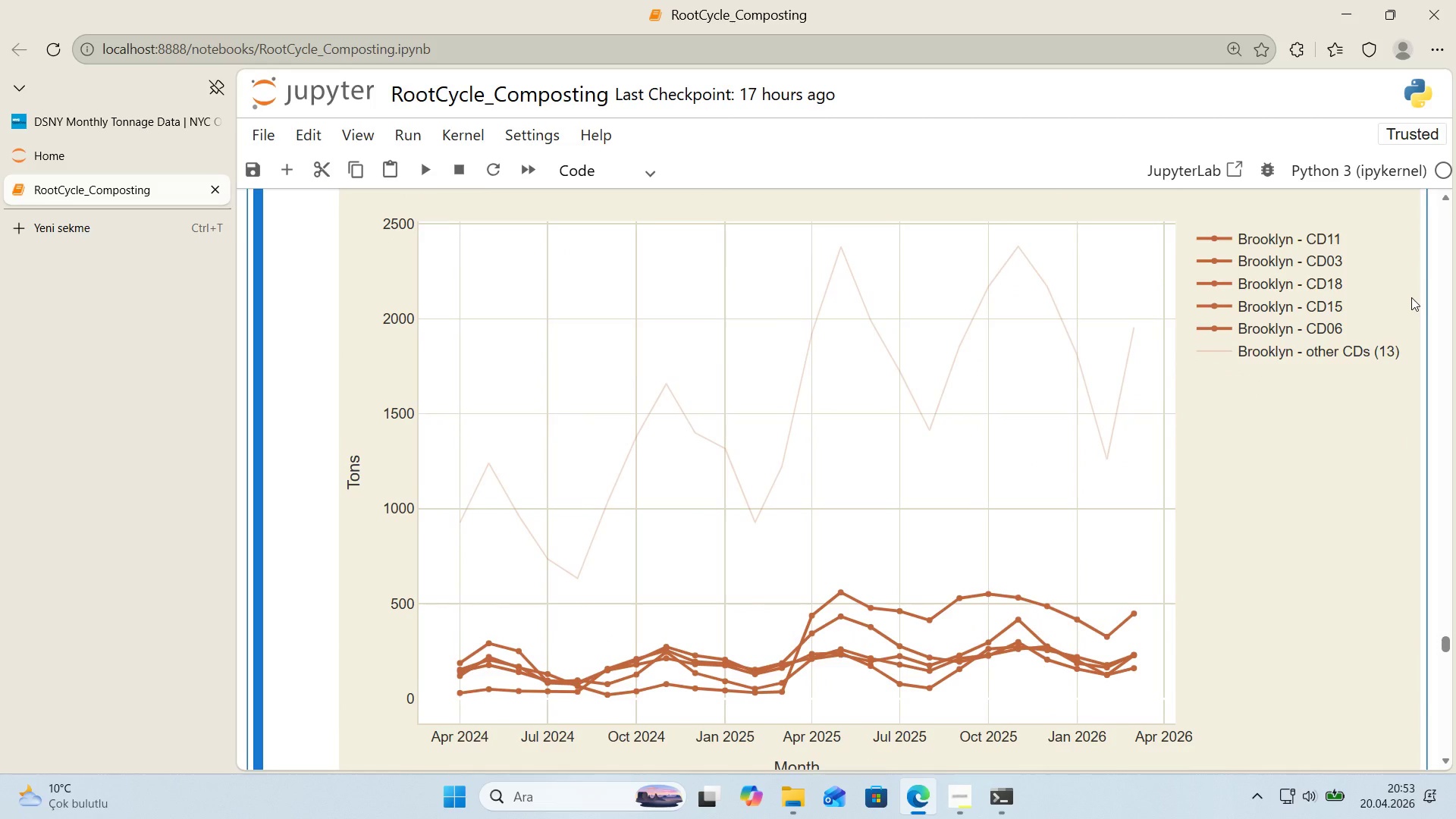 
scroll: coordinate [1411, 297], scroll_direction: none, amount: 0.0
 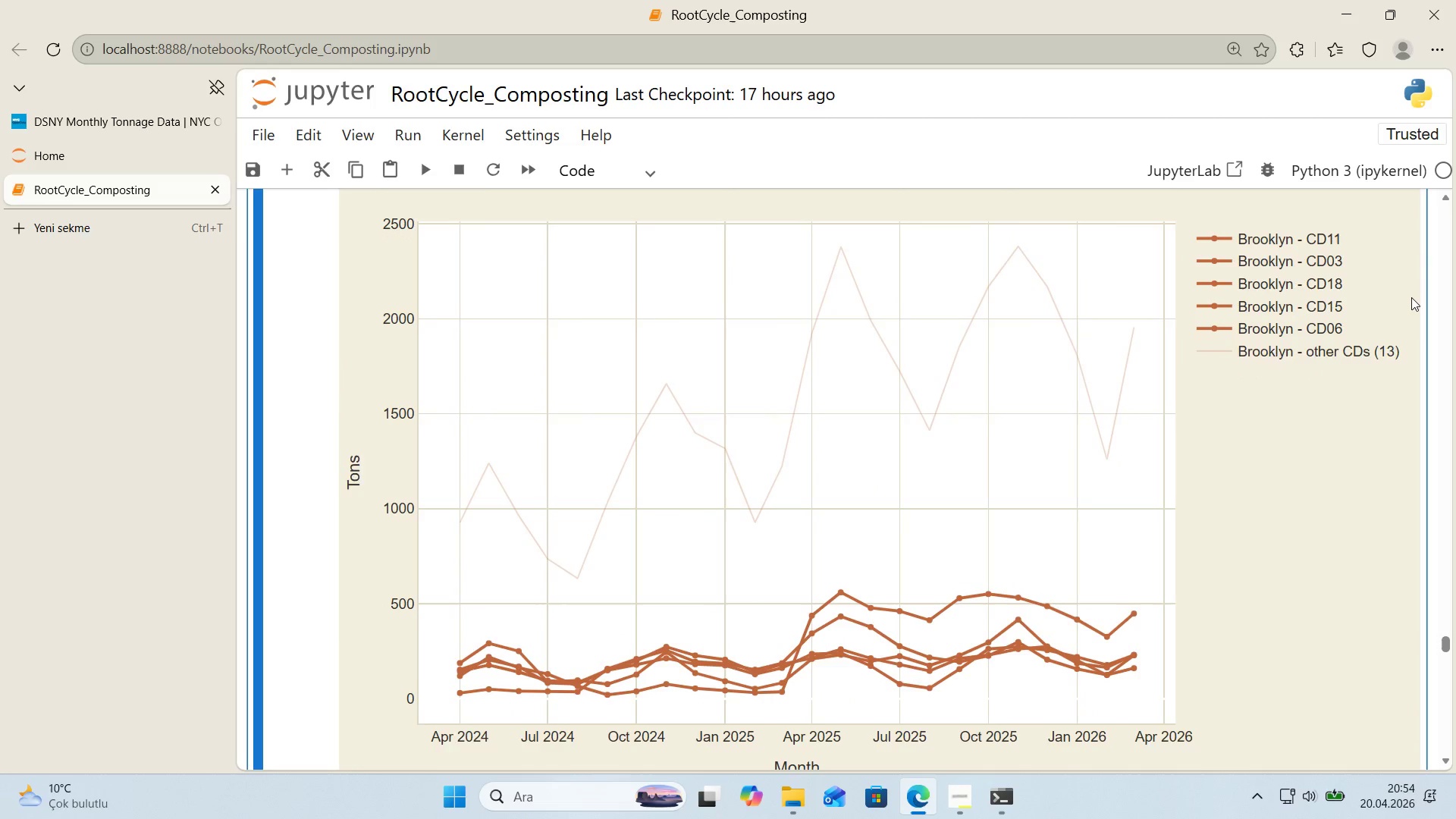 
scroll: coordinate [1411, 297], scroll_direction: up, amount: 1.0
 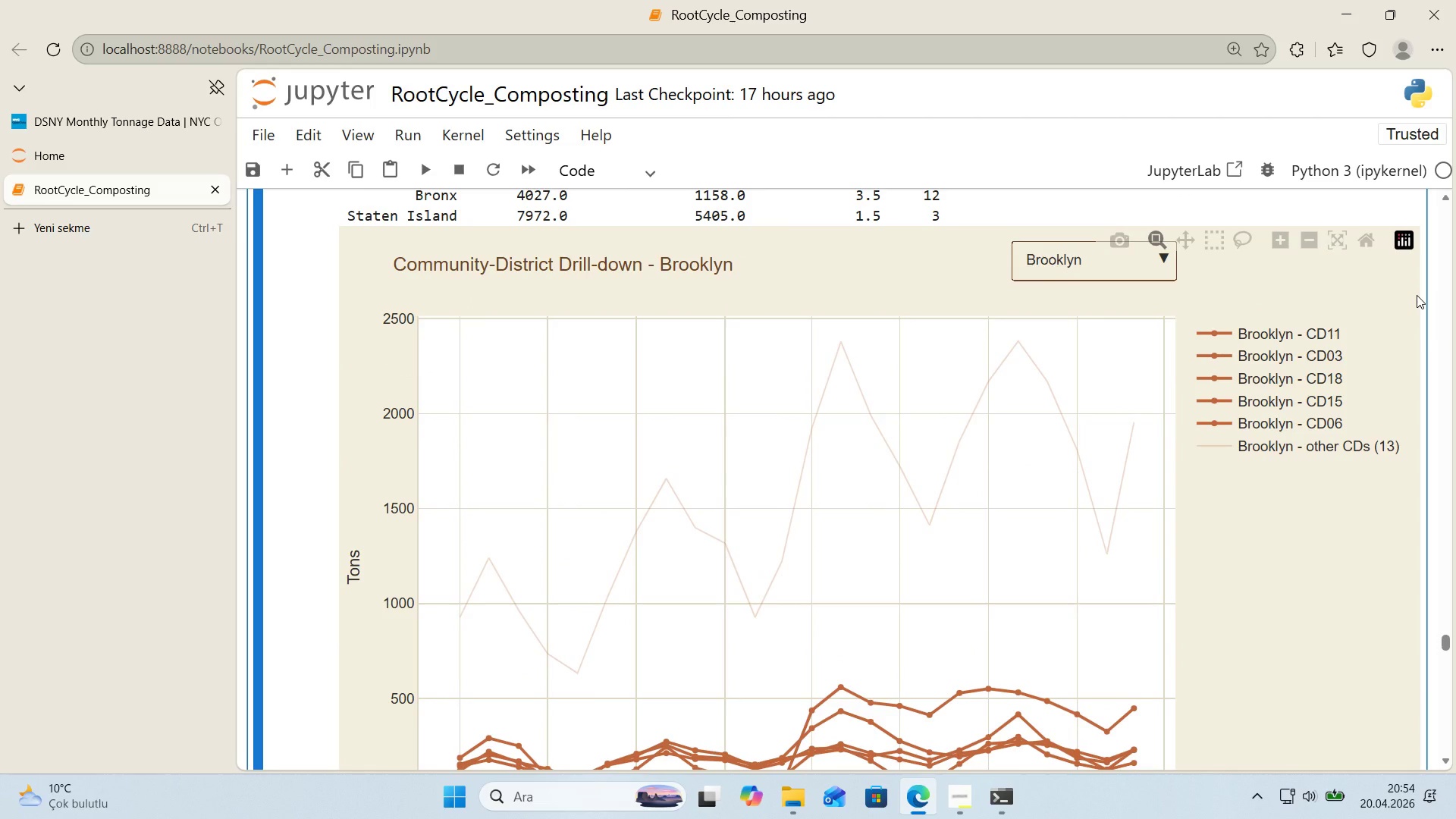 
wait(6.7)
 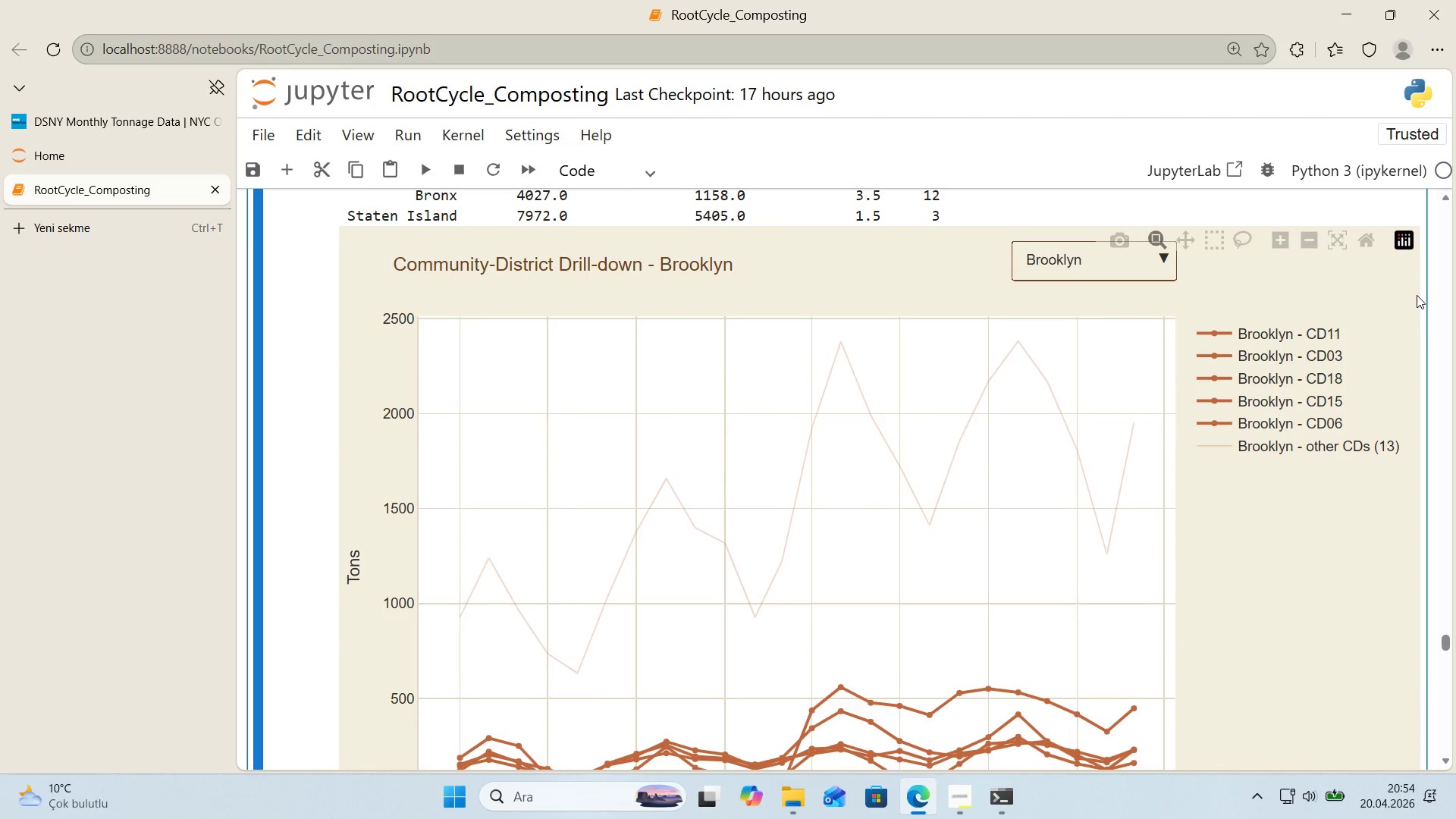 
left_click([1085, 274])
 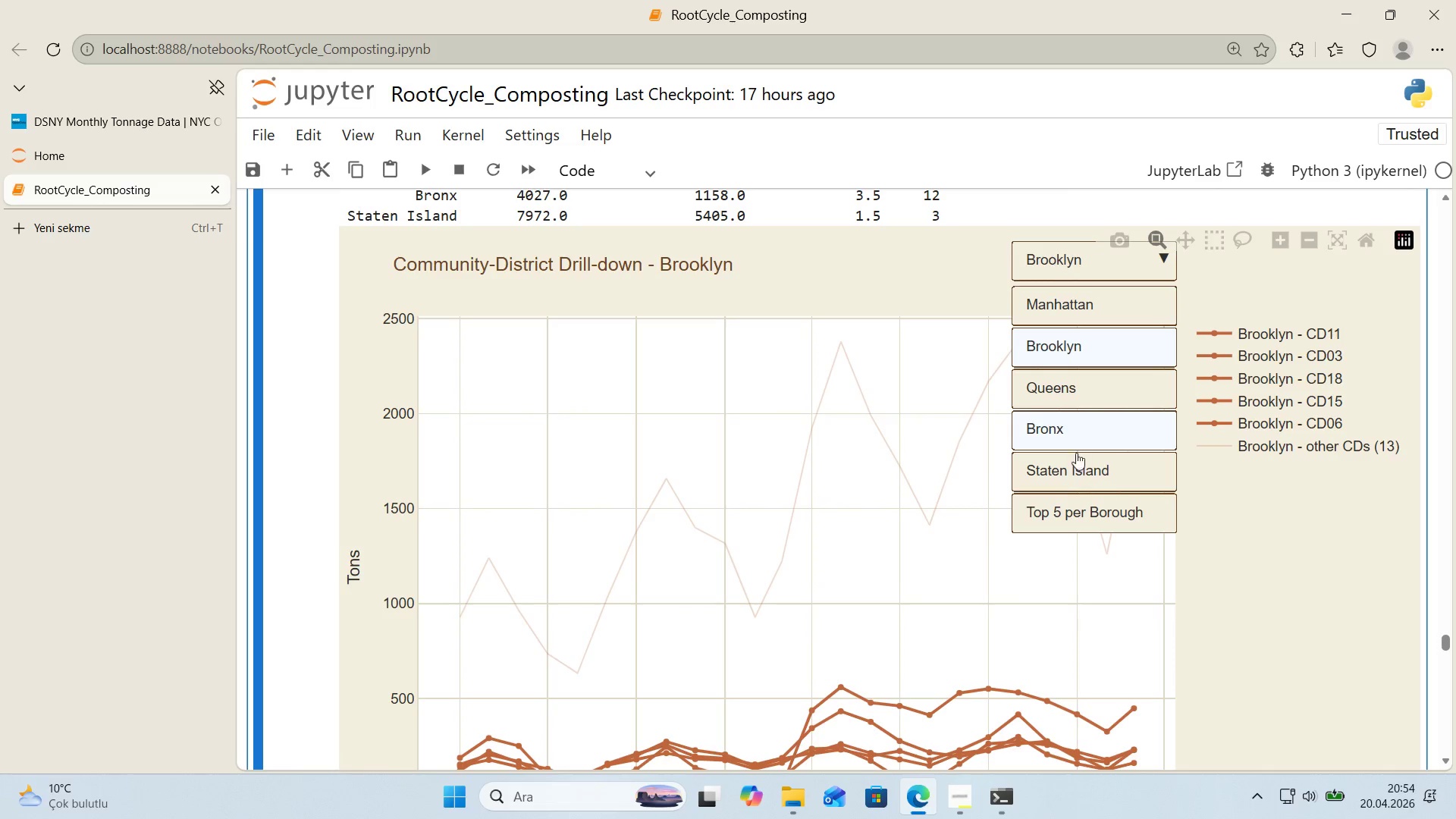 
left_click([1078, 472])
 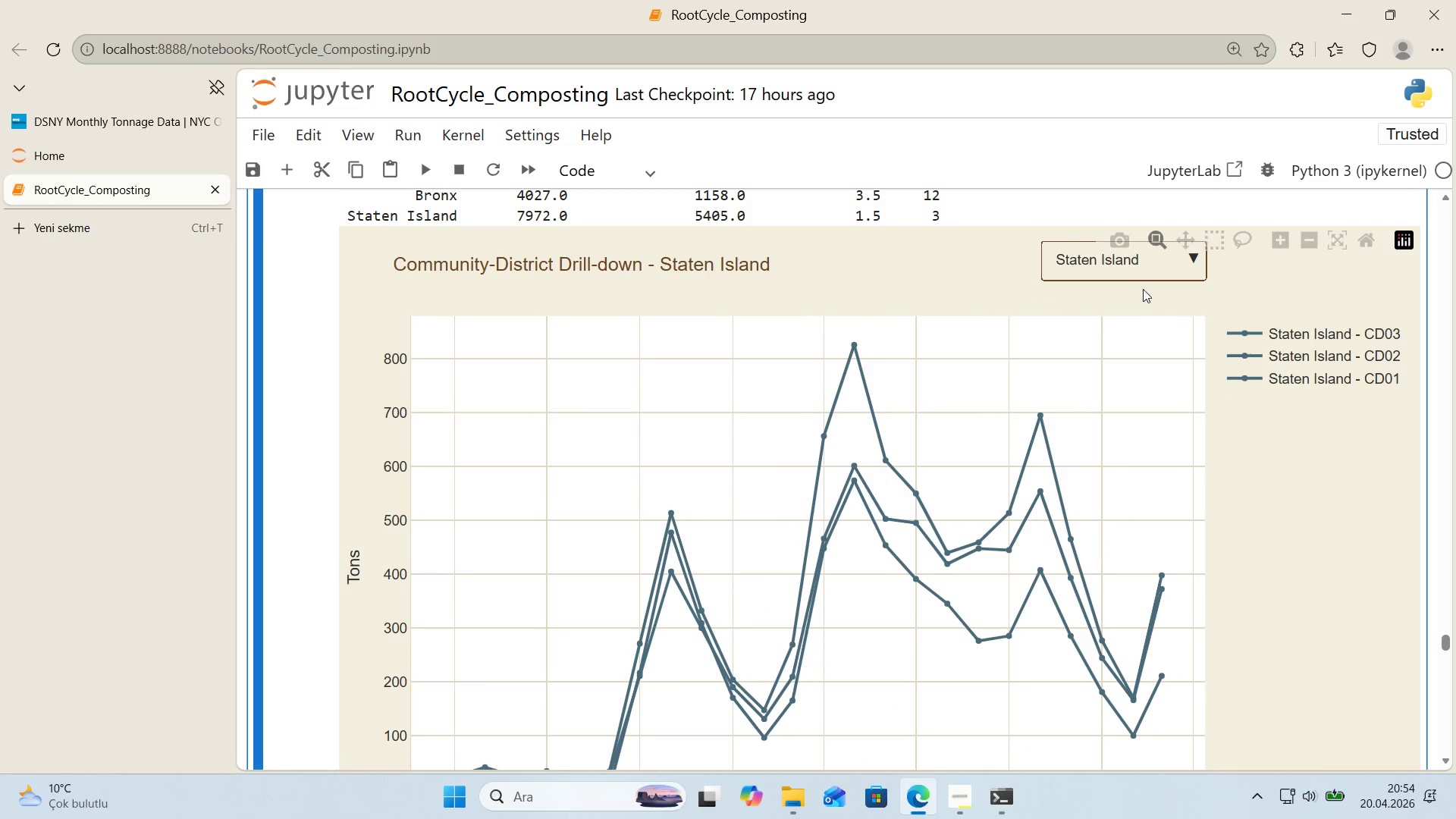 
left_click([1138, 271])
 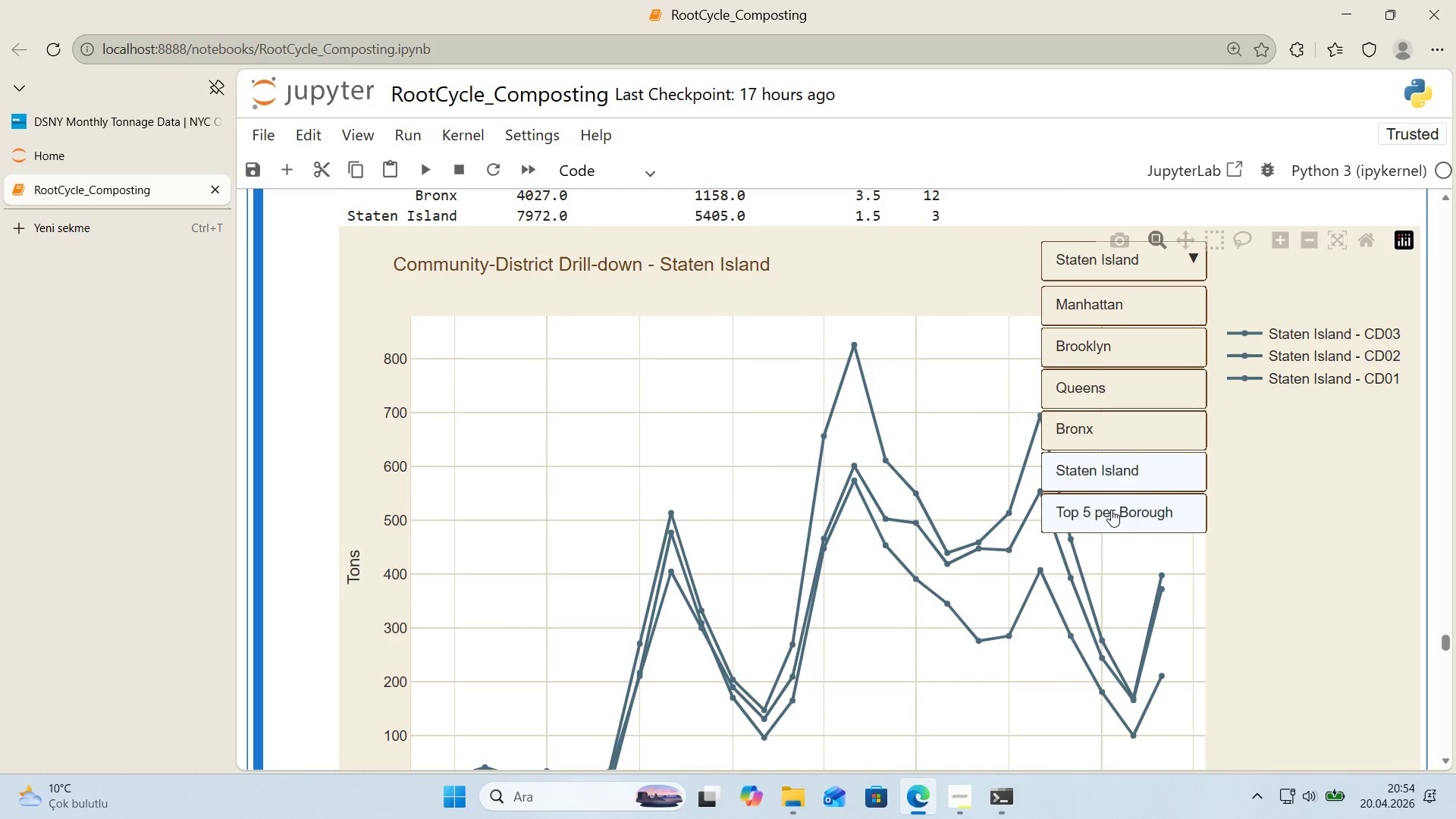 
left_click([1110, 517])
 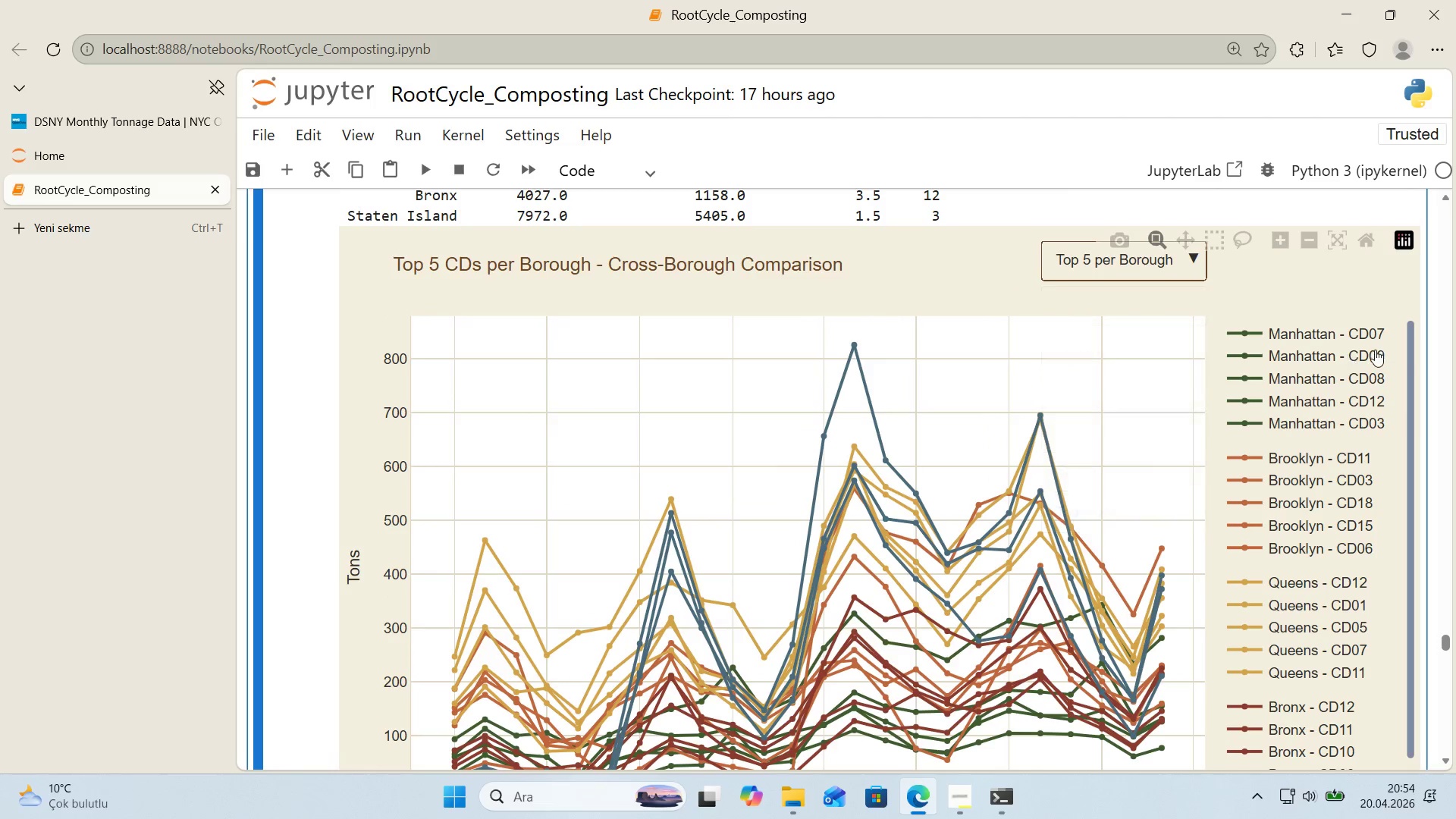 
scroll: coordinate [1374, 350], scroll_direction: down, amount: 2.0
 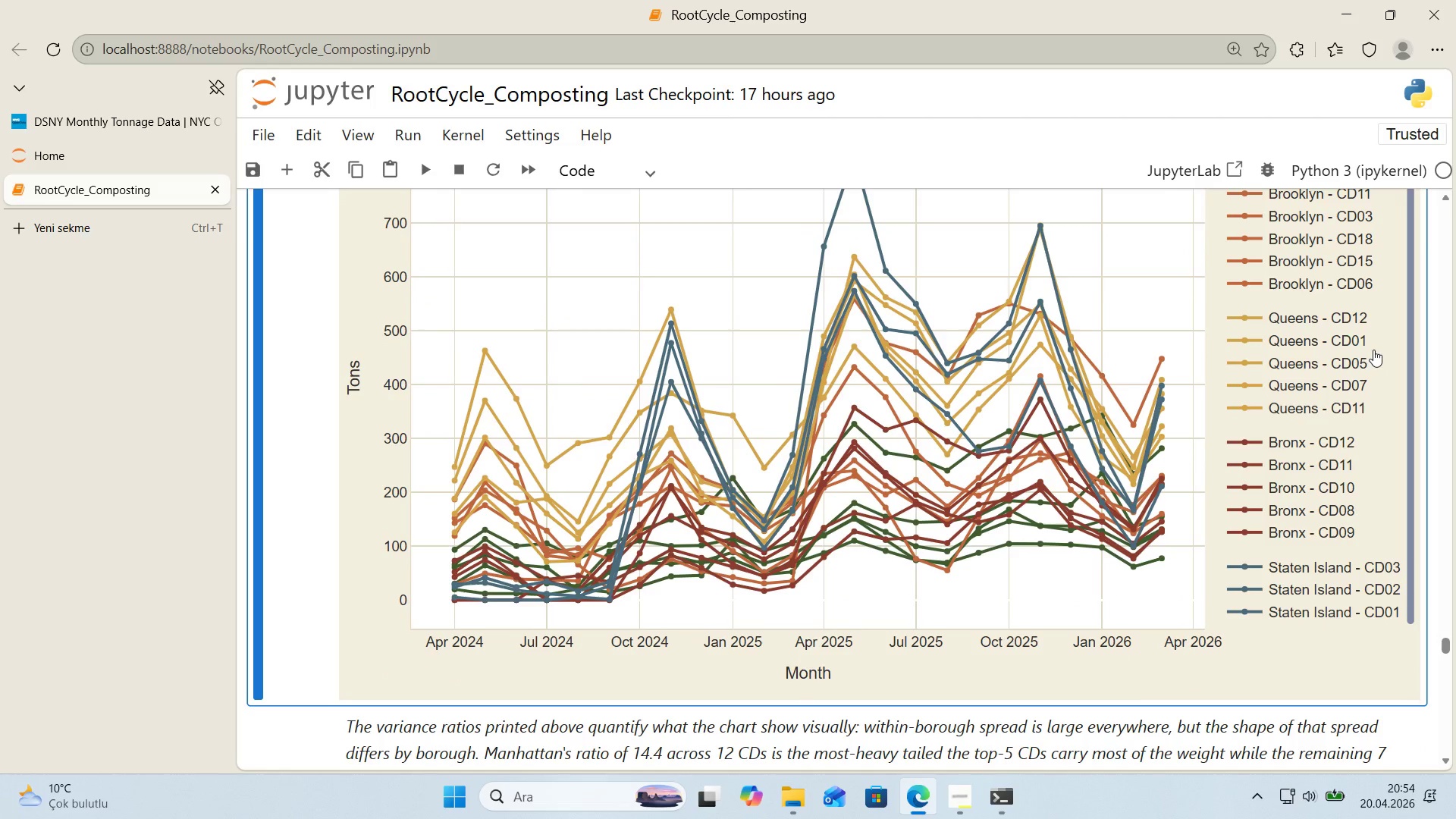 
scroll: coordinate [1373, 350], scroll_direction: up, amount: 1.0
 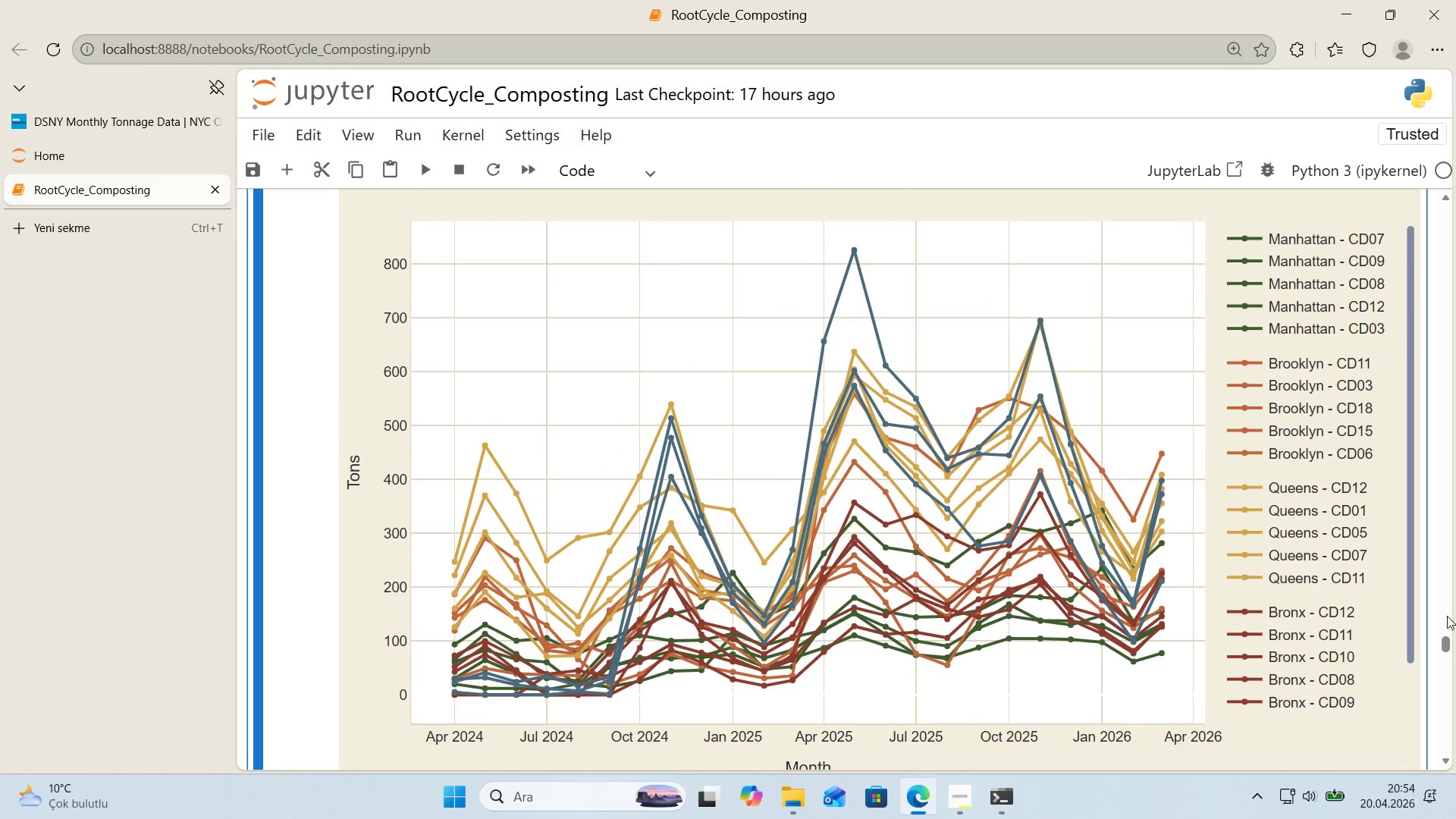 
left_click_drag(start_coordinate=[1412, 582], to_coordinate=[1417, 619])
 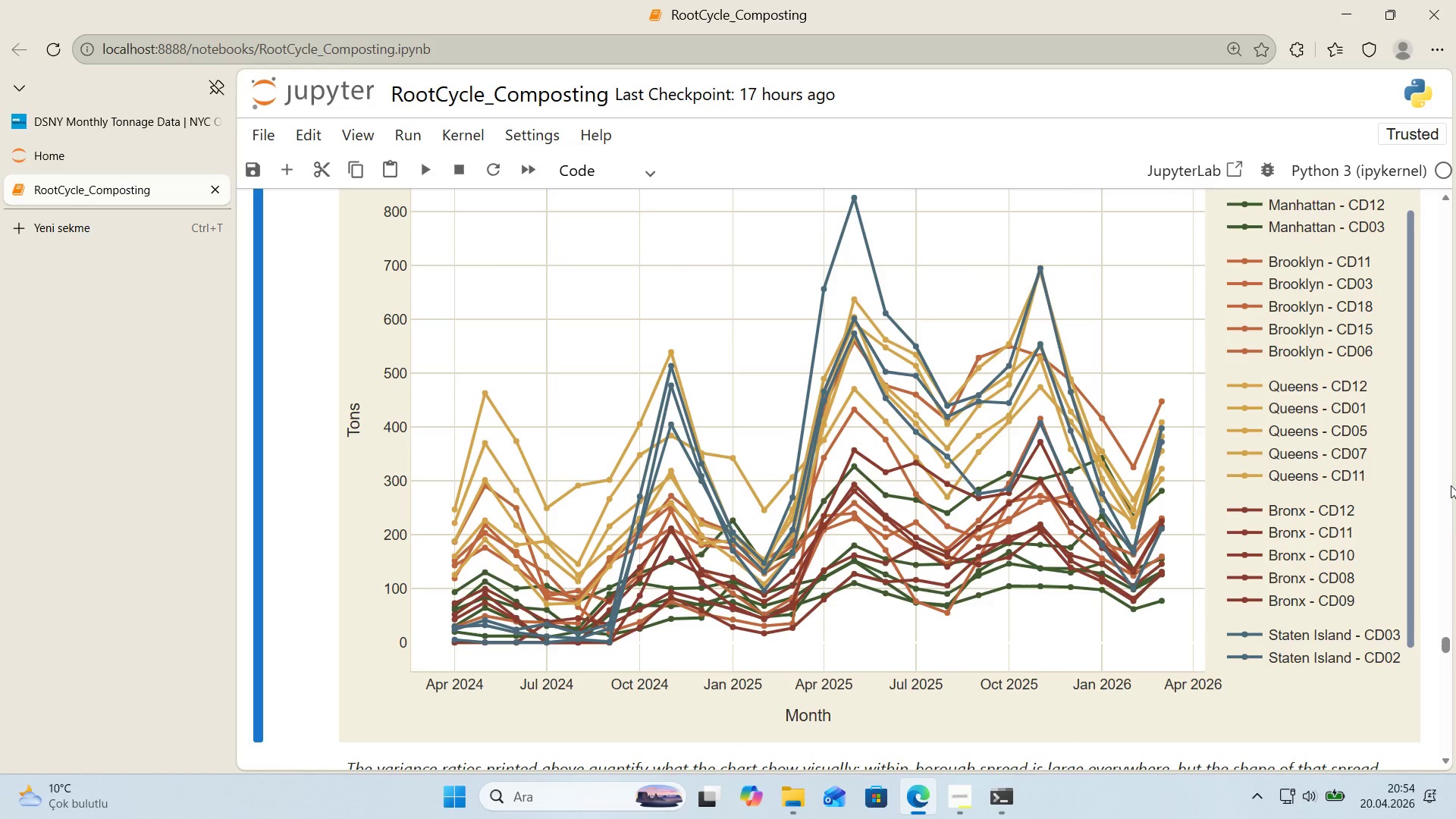 
wait(32.97)
 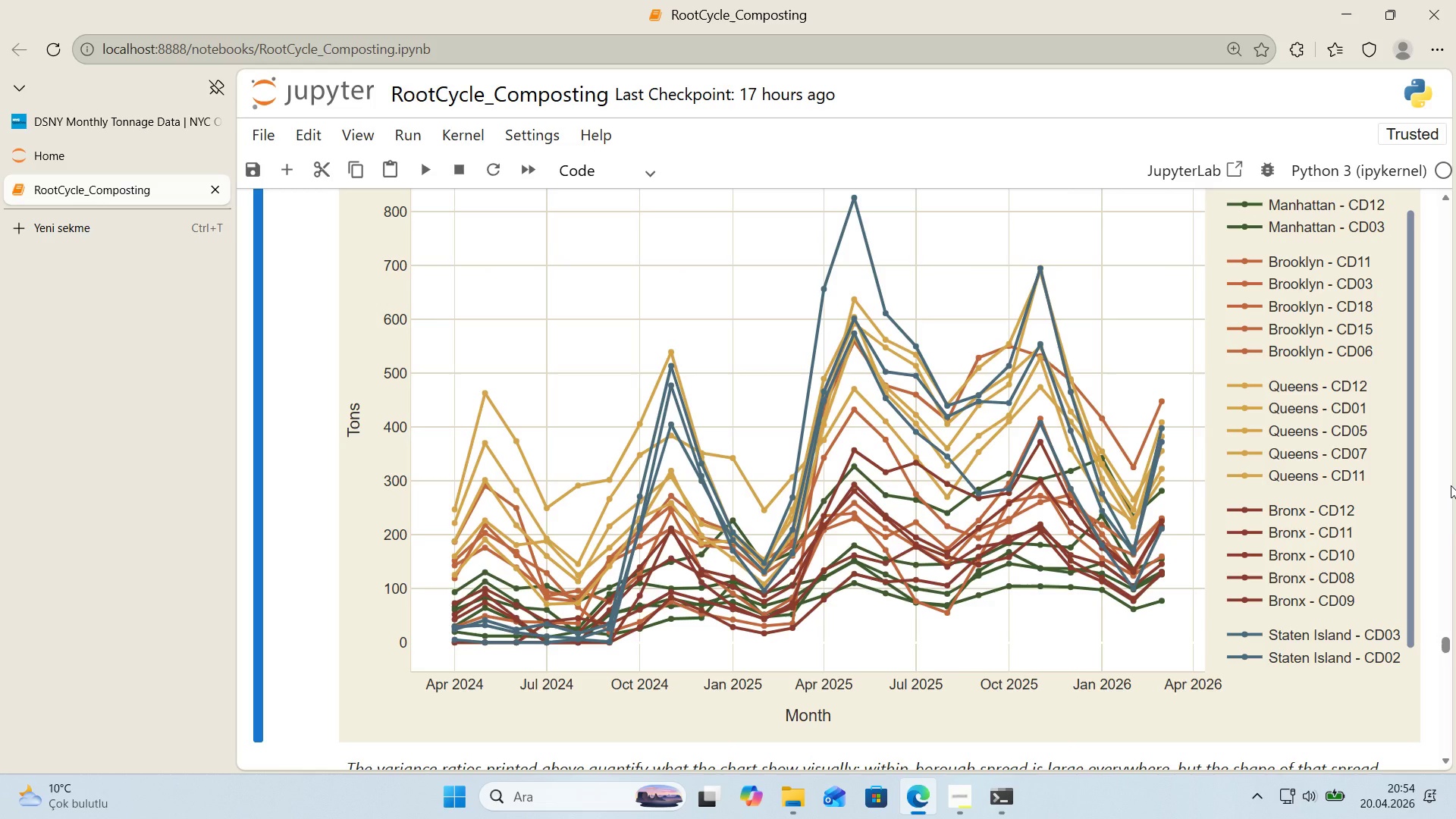 
scroll: coordinate [1077, 438], scroll_direction: down, amount: 1.0
 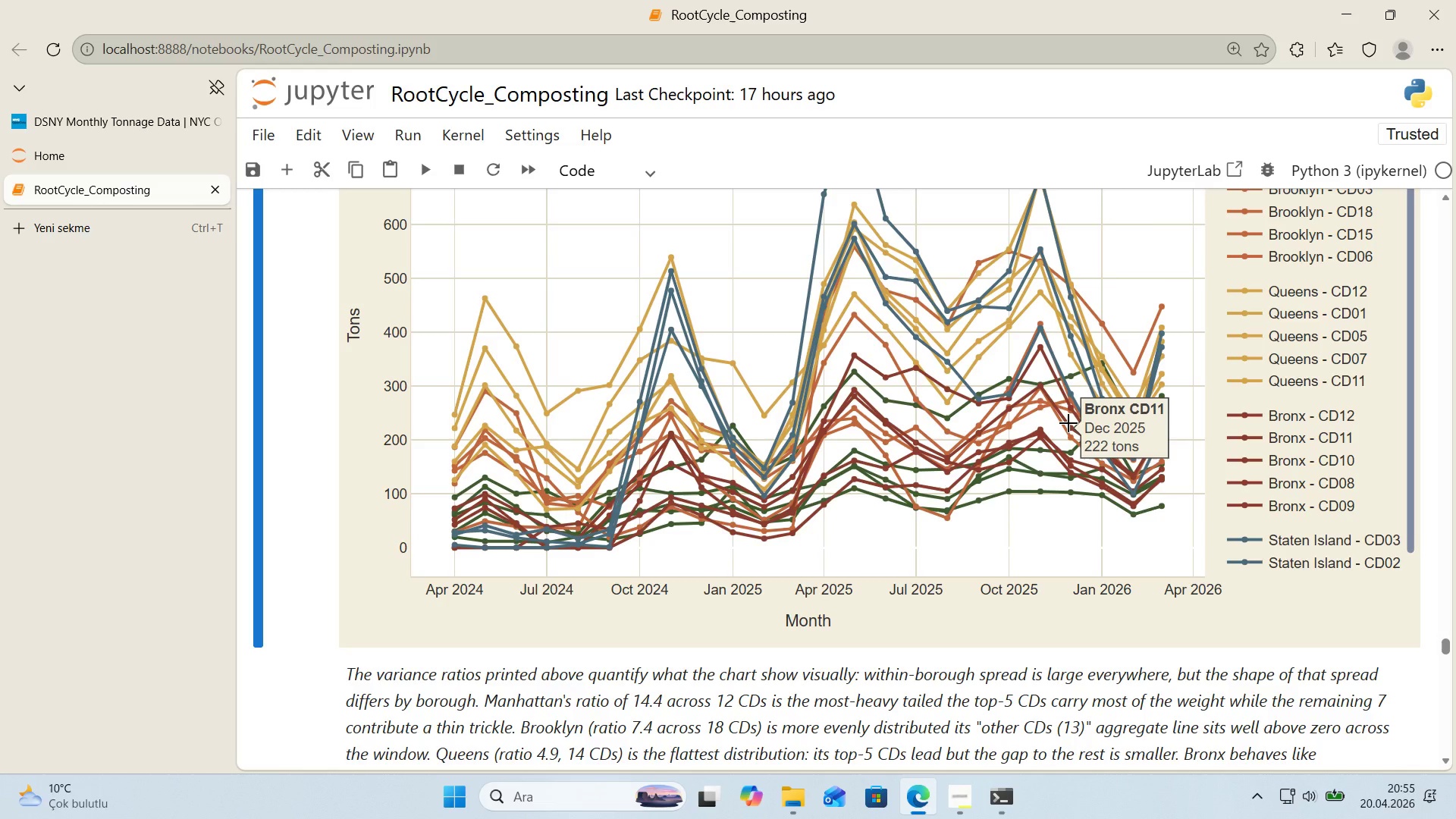 
wait(46.63)
 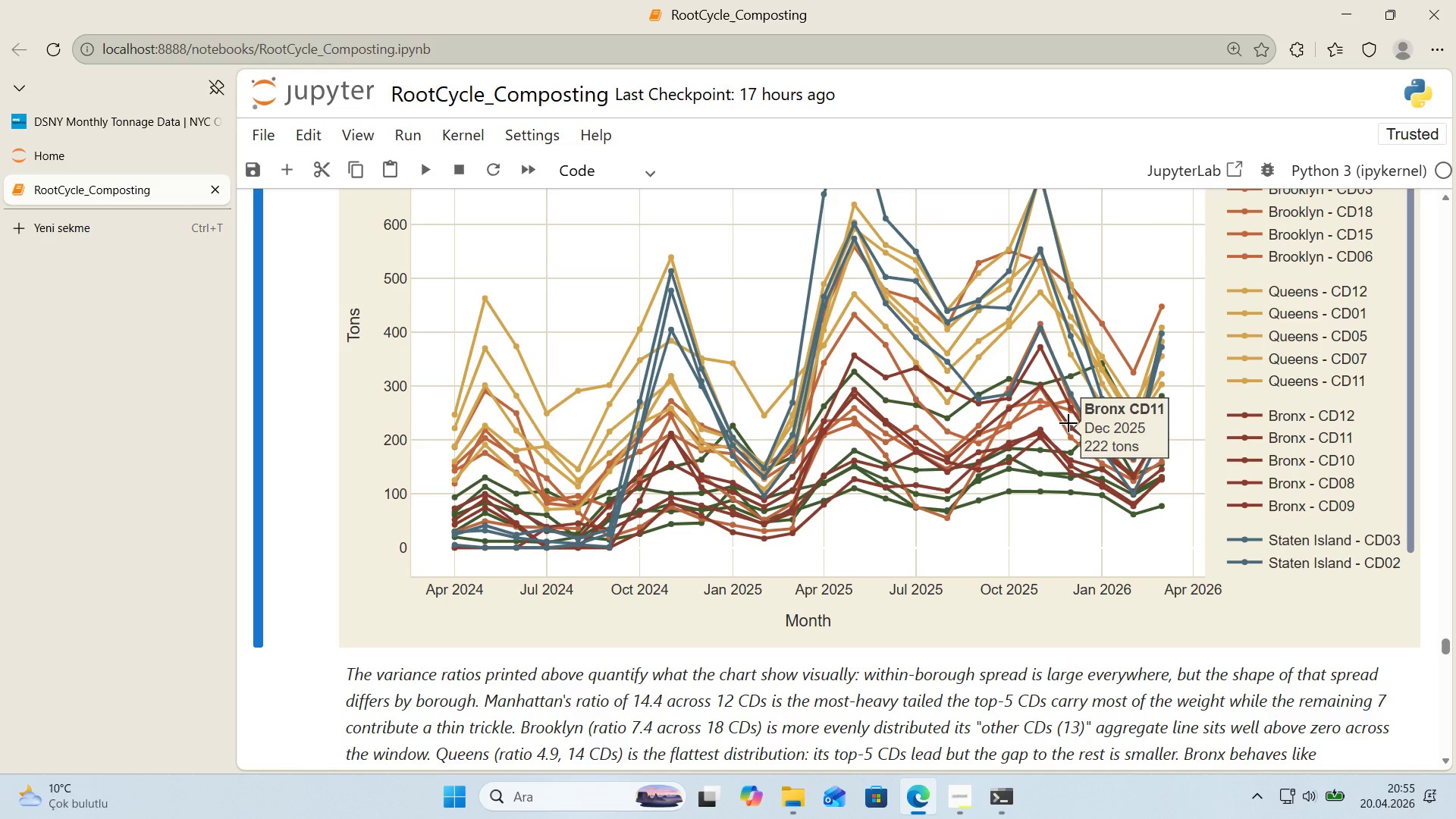 
scroll: coordinate [316, 372], scroll_direction: up, amount: 5.0
 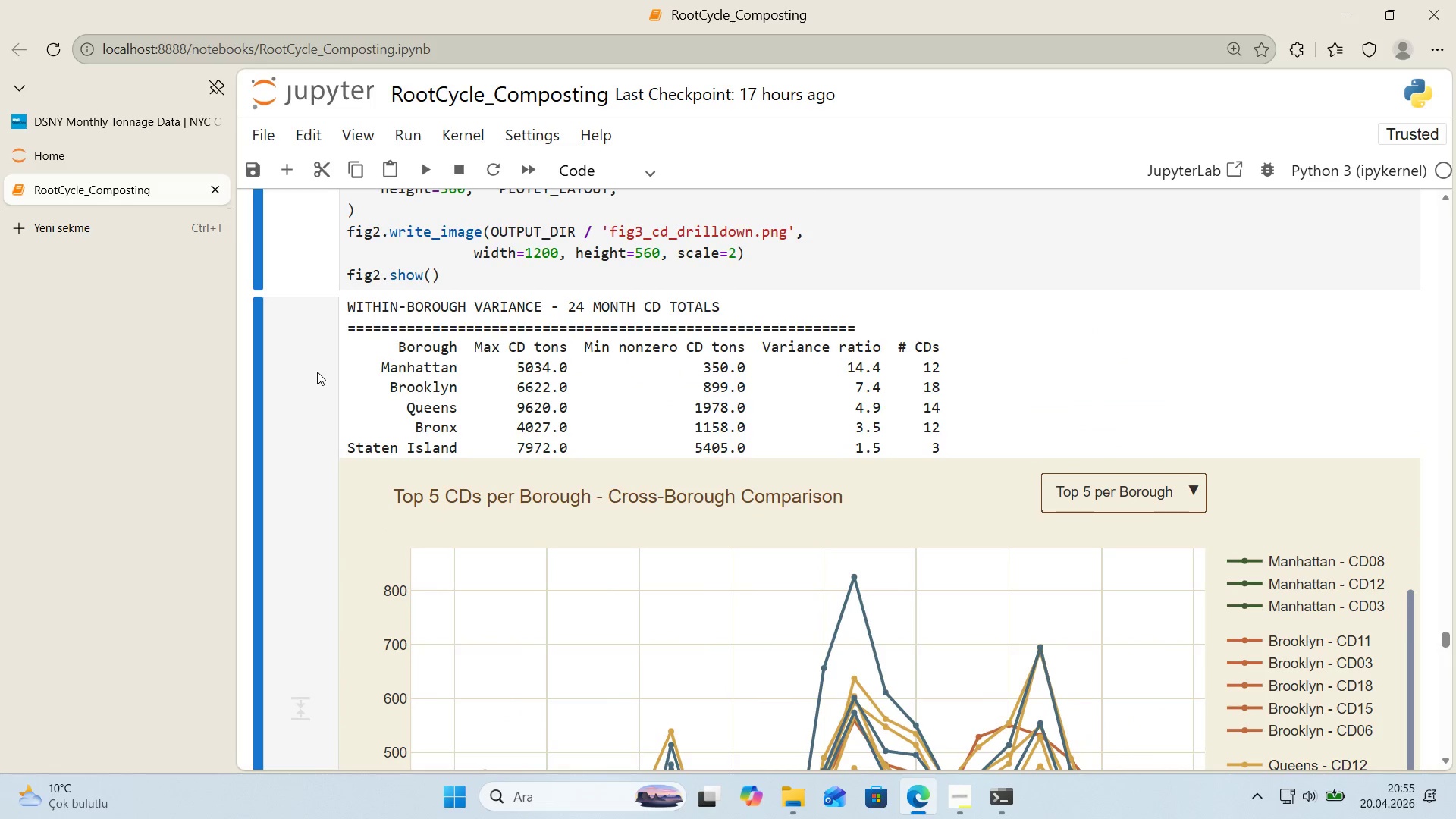 
scroll: coordinate [320, 374], scroll_direction: down, amount: 23.0
 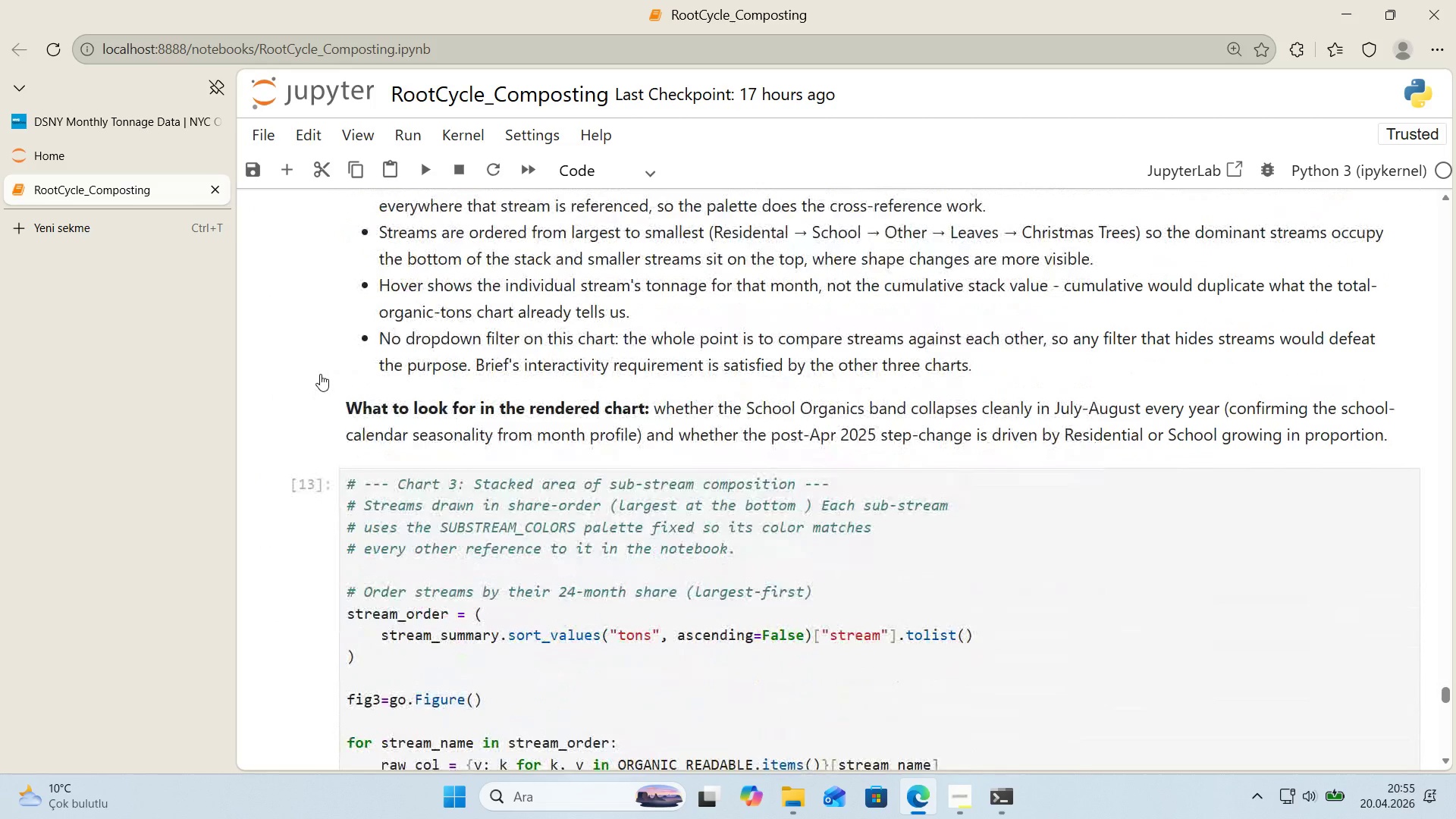 
wait(10.11)
 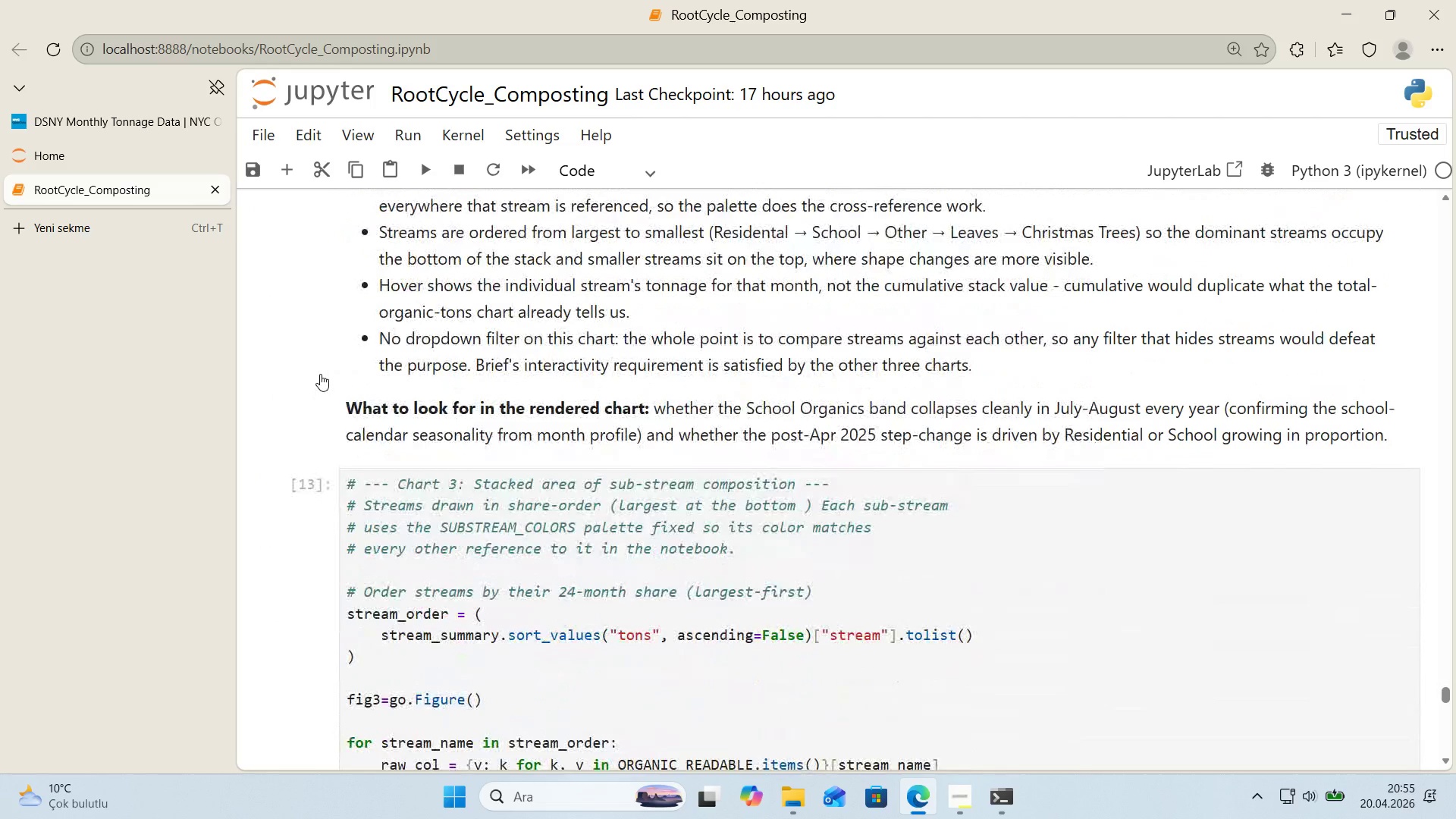 
scroll: coordinate [332, 361], scroll_direction: down, amount: 45.0
 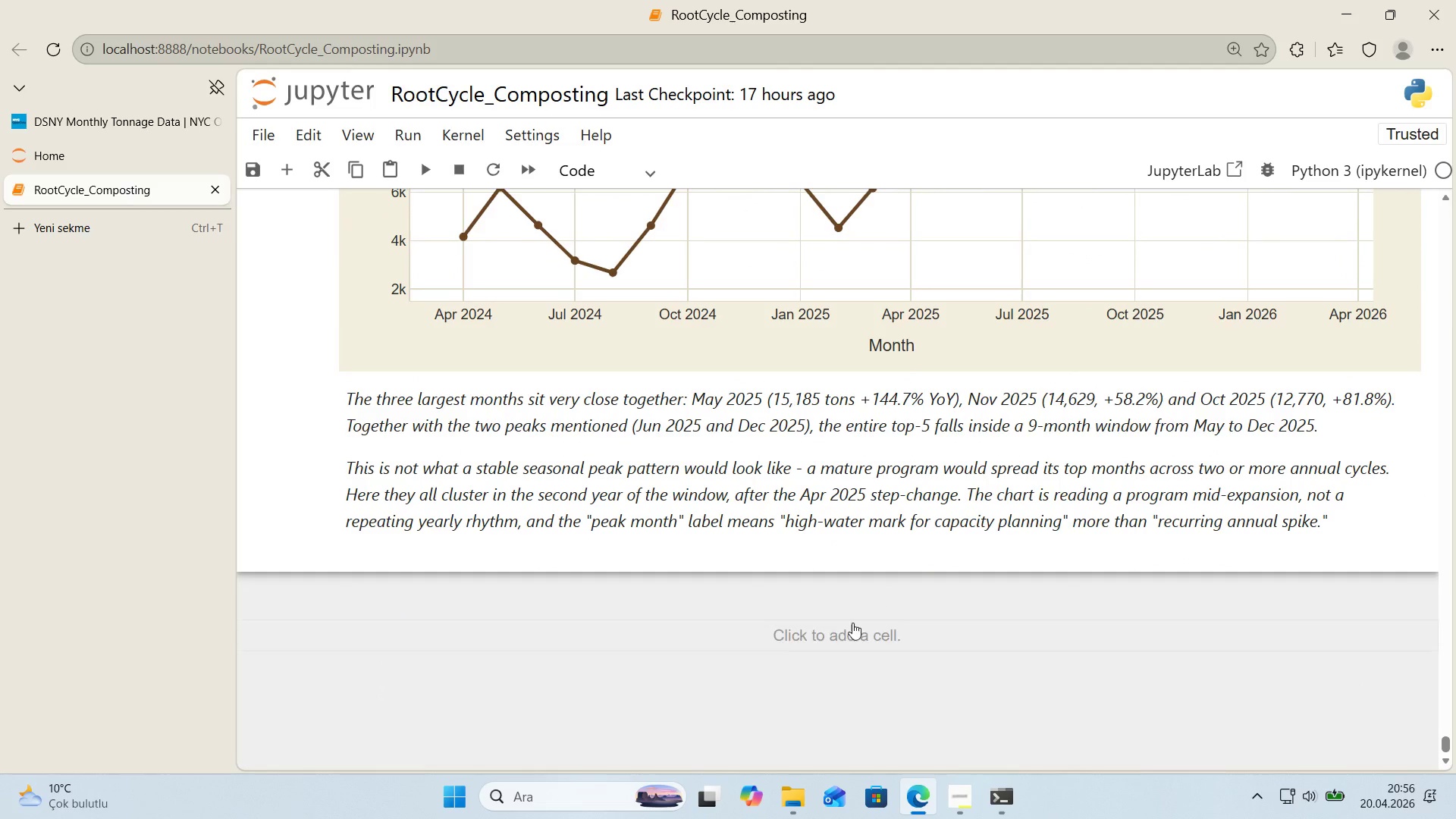 
left_click([851, 624])
 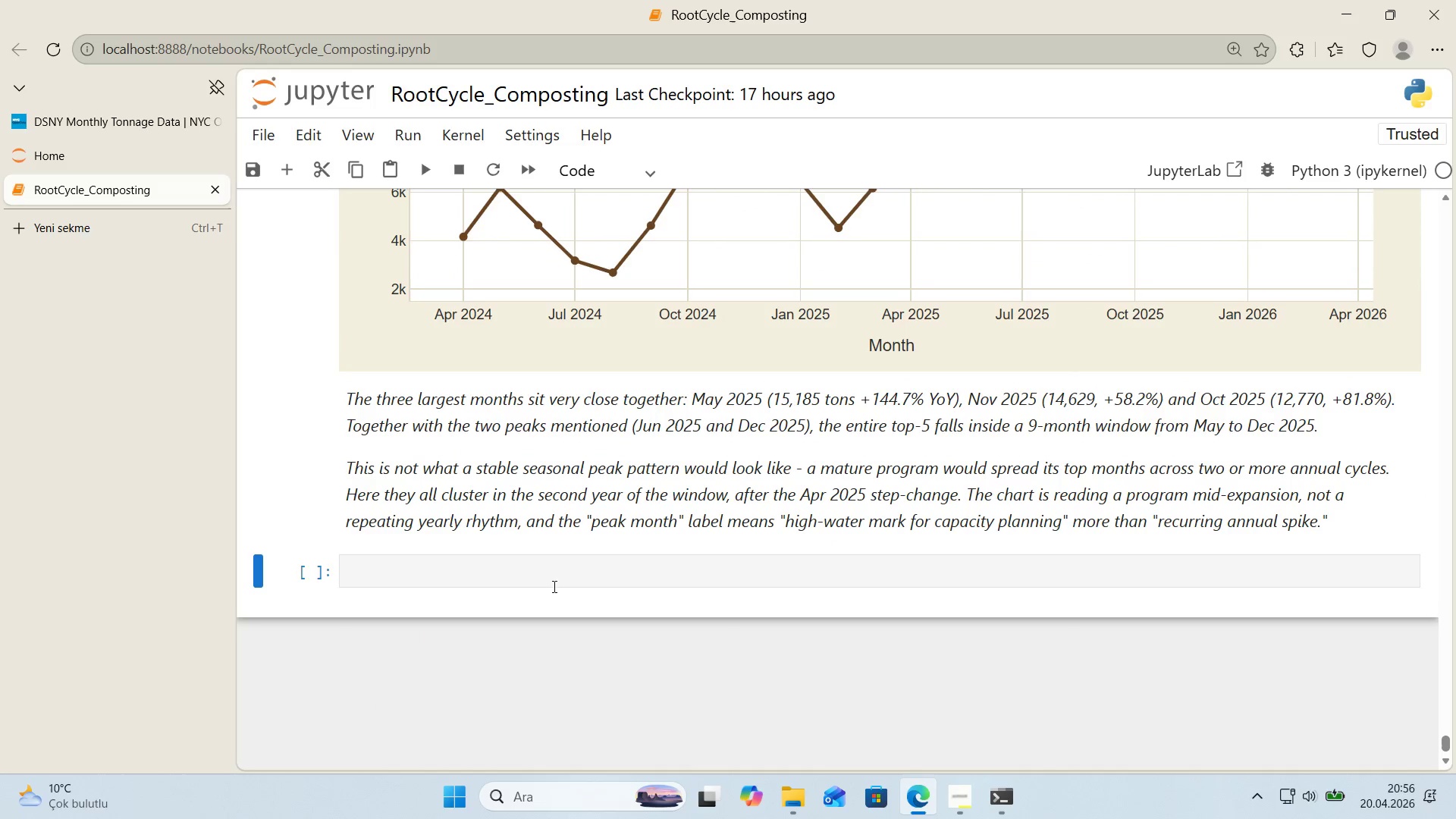 
left_click([538, 572])
 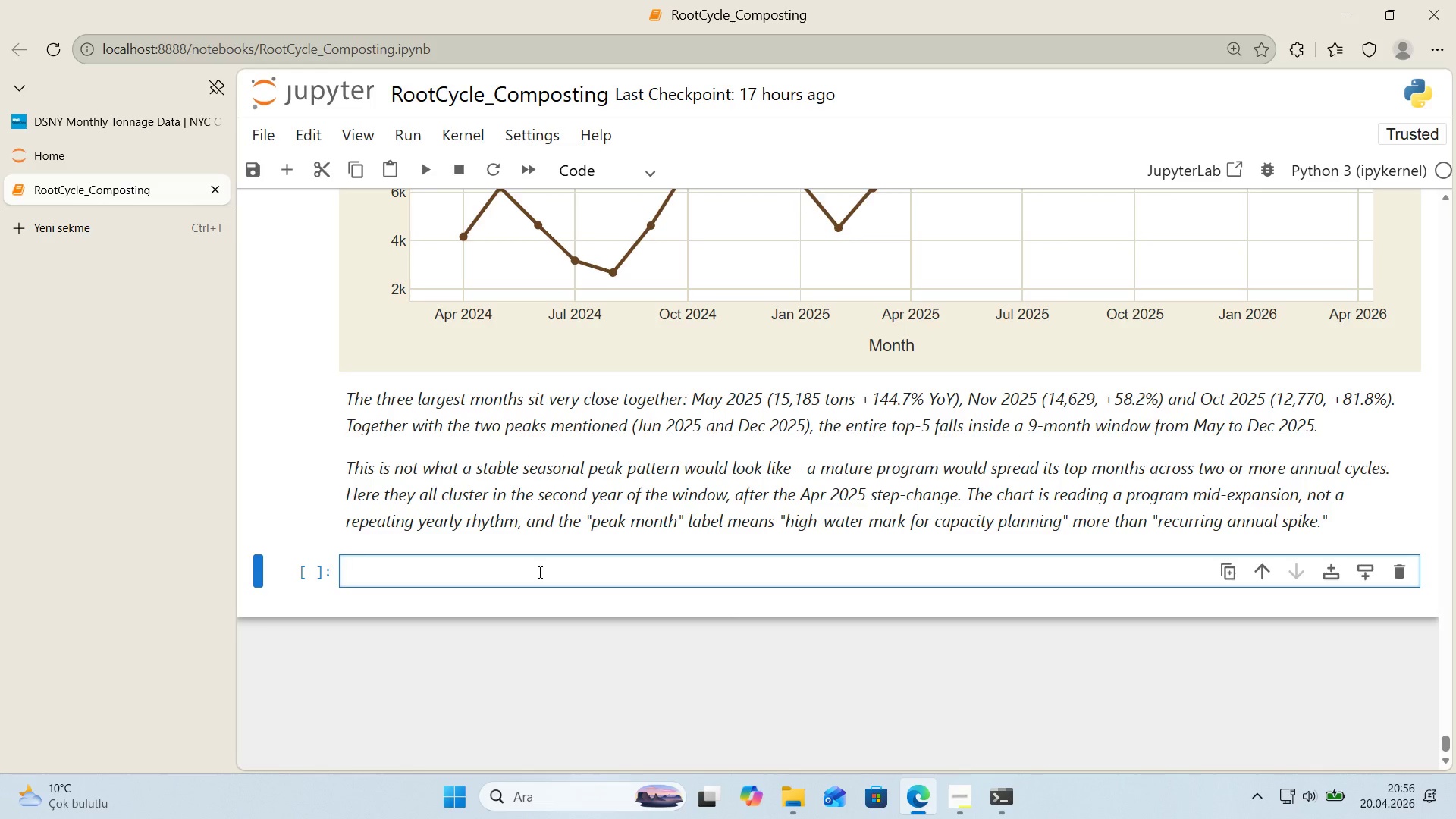 
wait(16.36)
 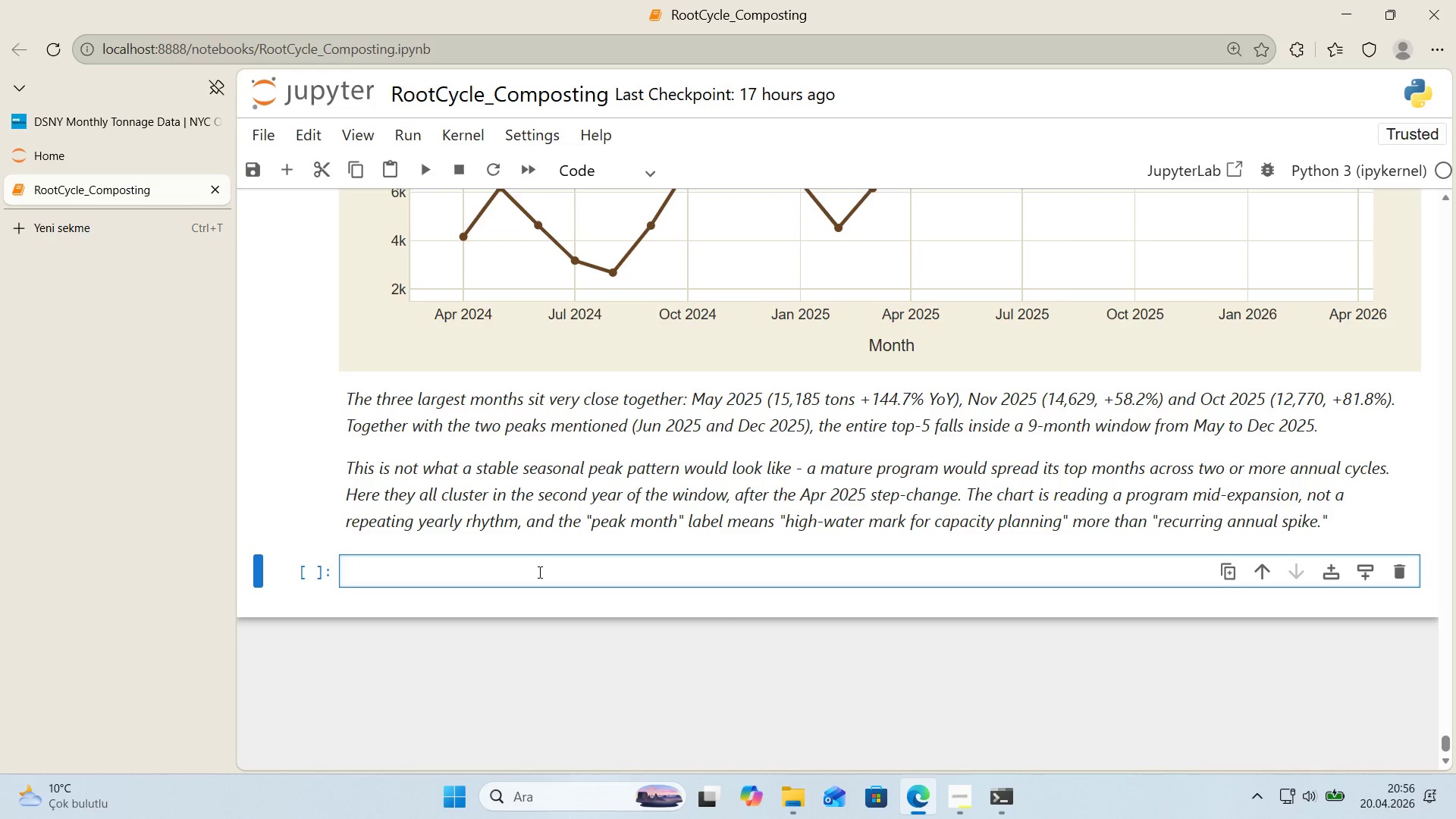 
scroll: coordinate [265, 403], scroll_direction: up, amount: 5.0
 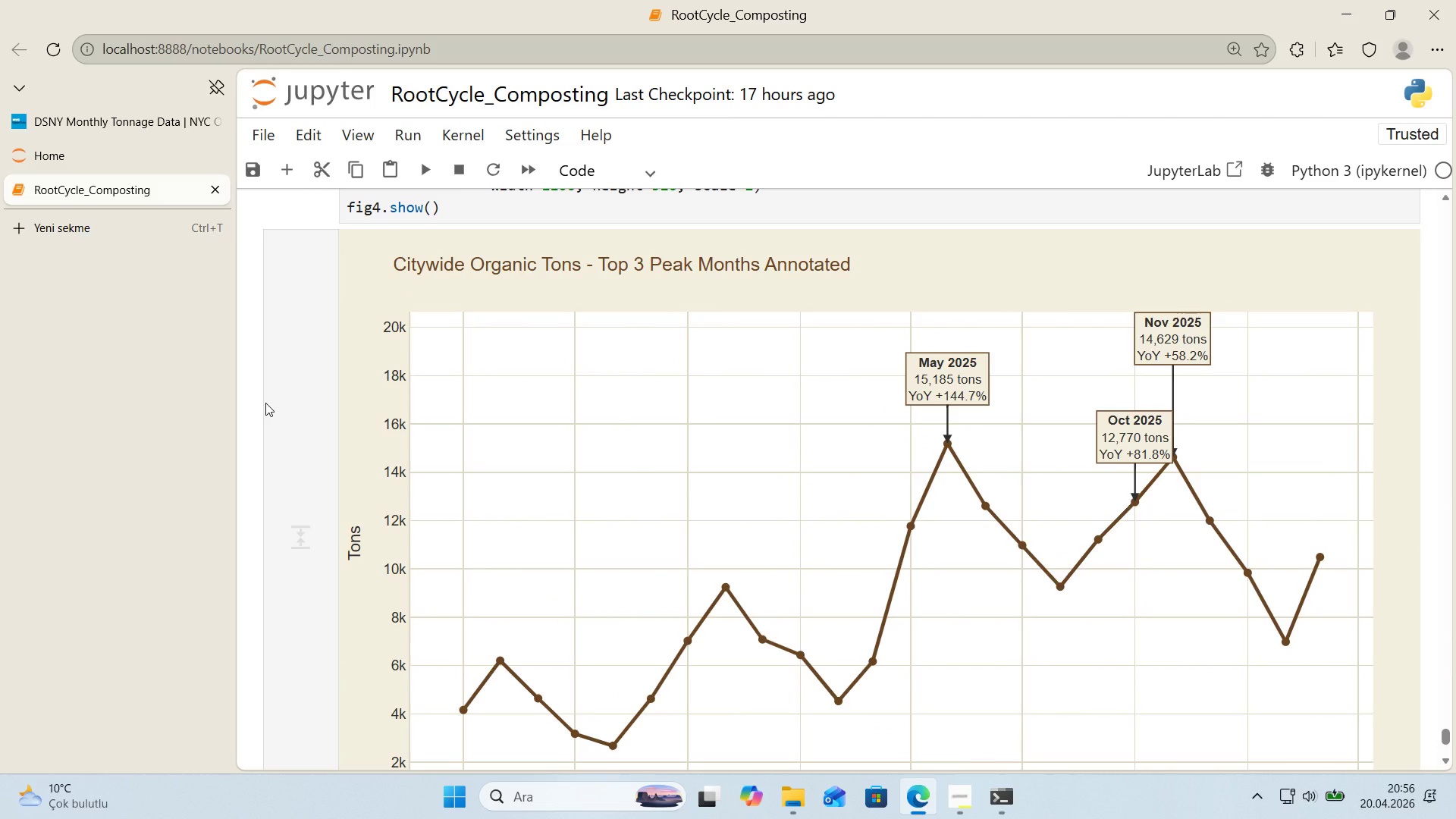 
scroll: coordinate [265, 403], scroll_direction: down, amount: 1.0
 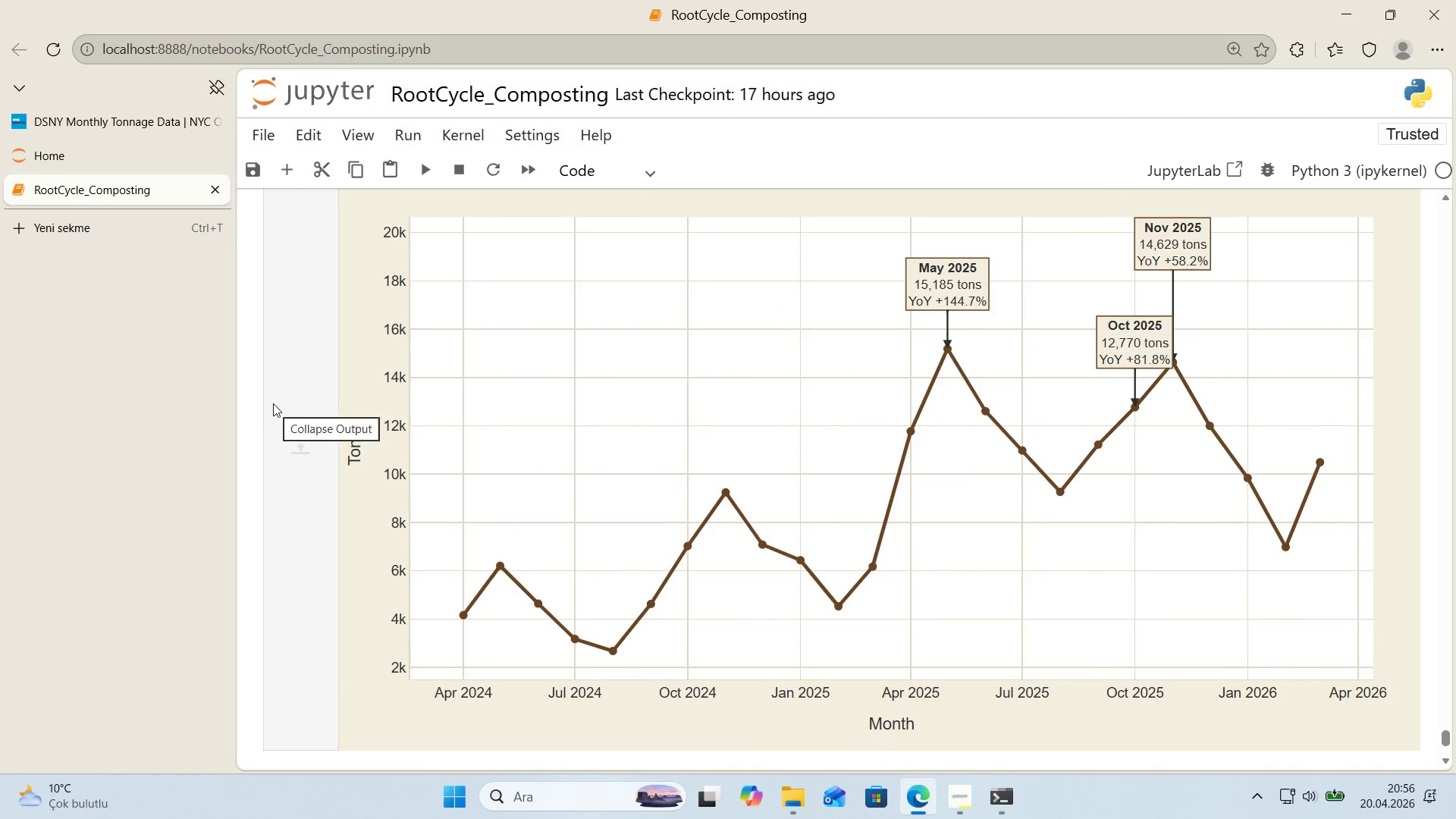 
scroll: coordinate [273, 403], scroll_direction: up, amount: 1.0
 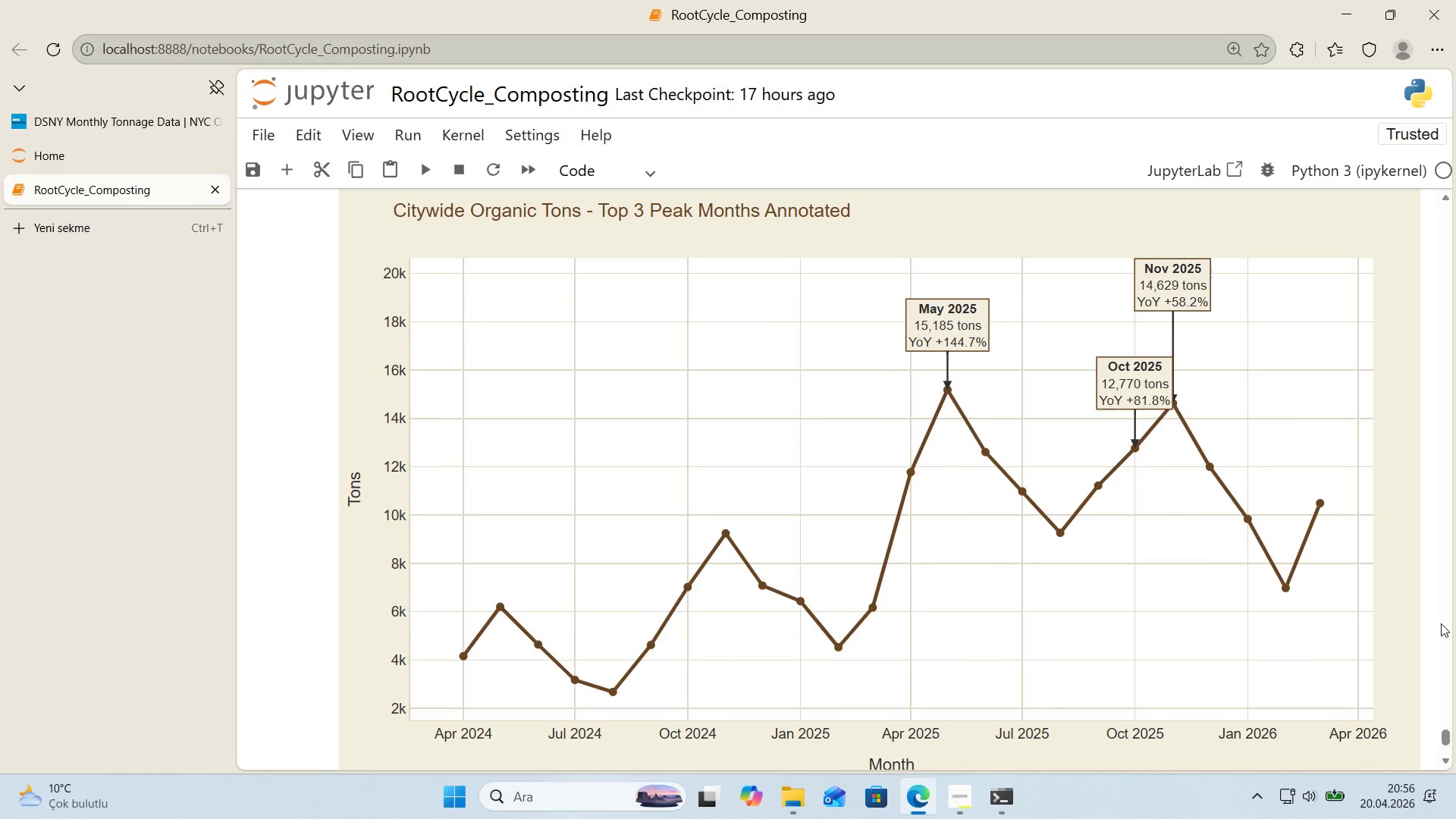 
wait(9.82)
 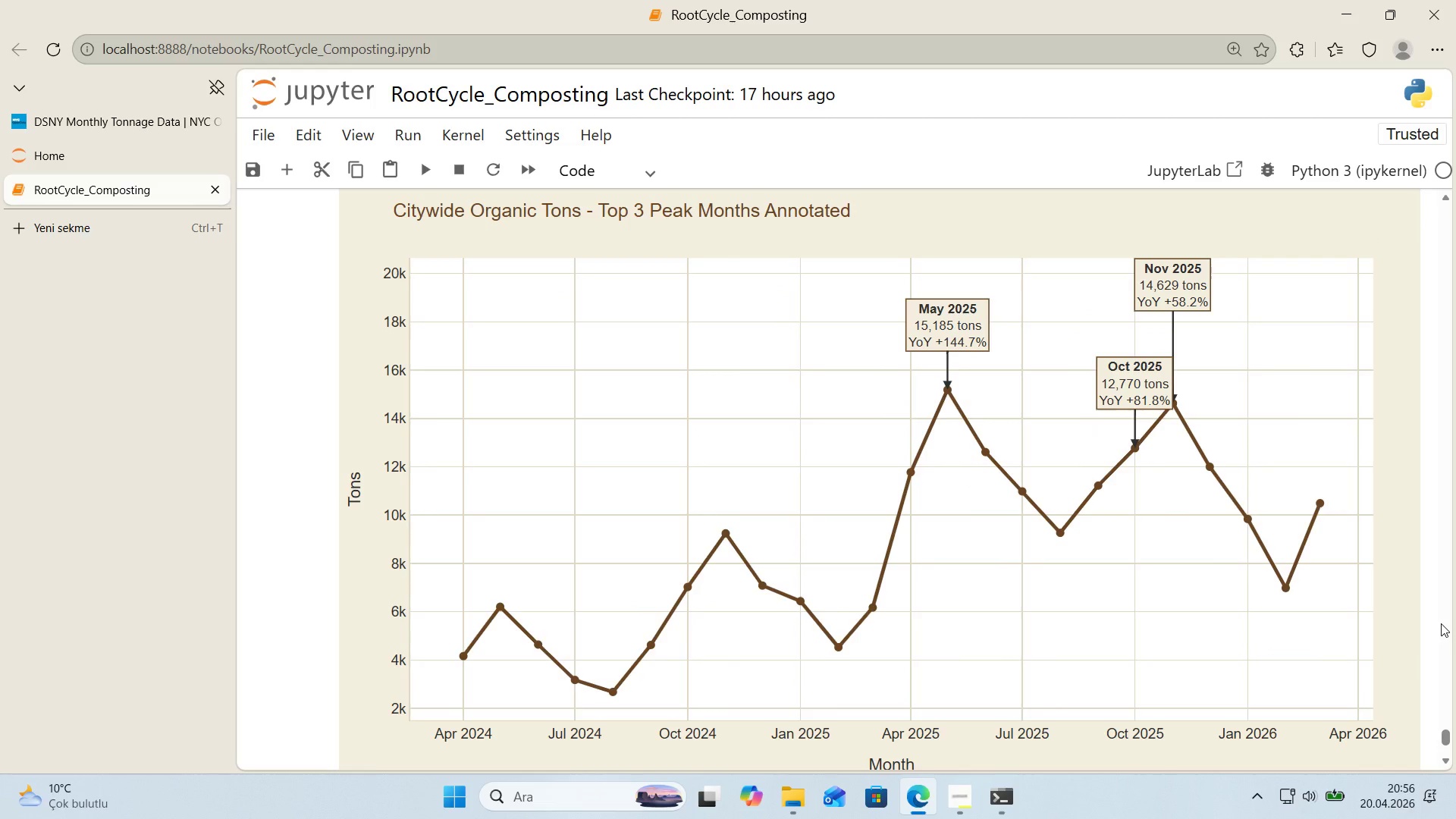 
scroll: coordinate [1428, 595], scroll_direction: down, amount: 3.0
 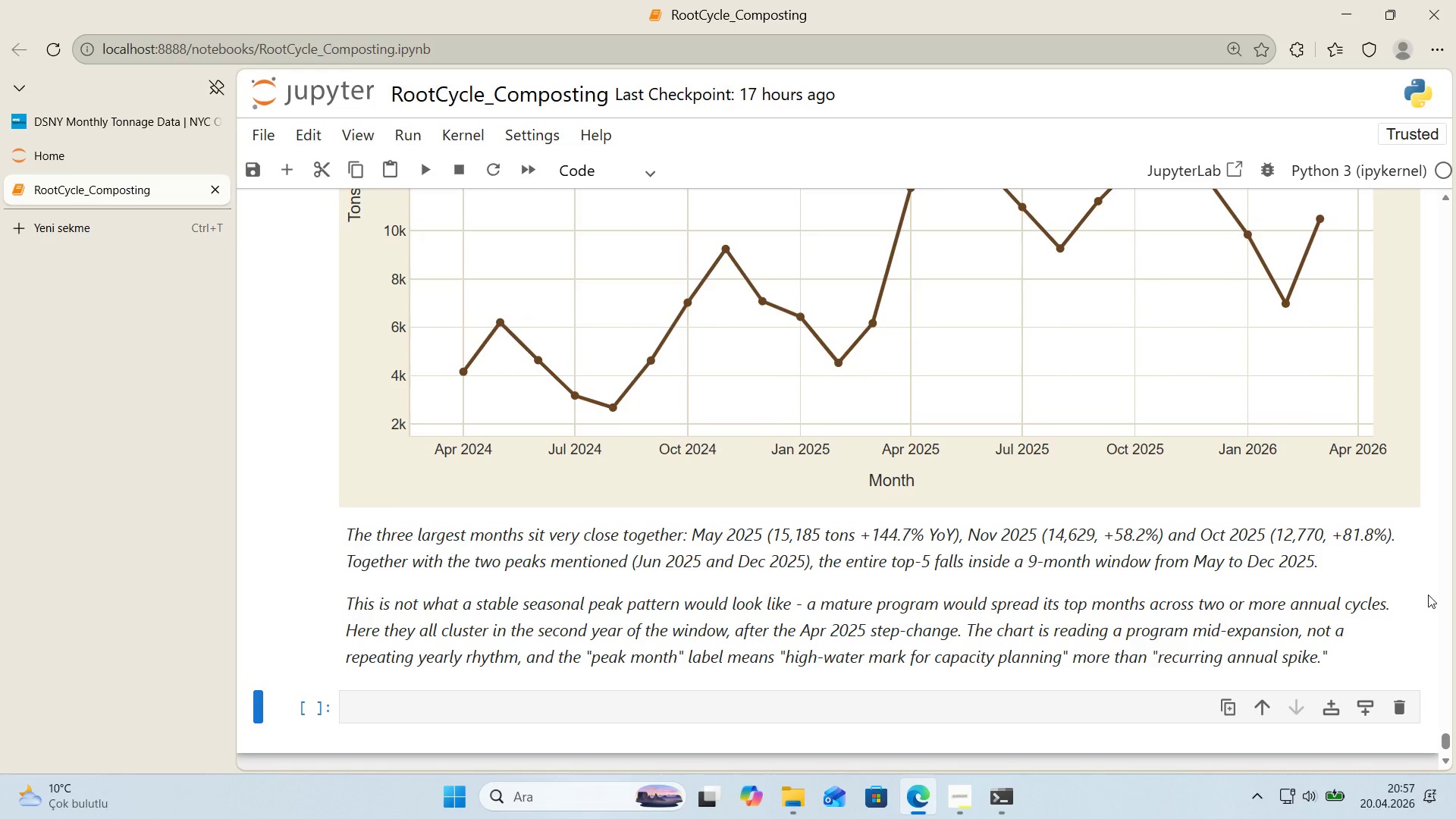 
wait(30.45)
 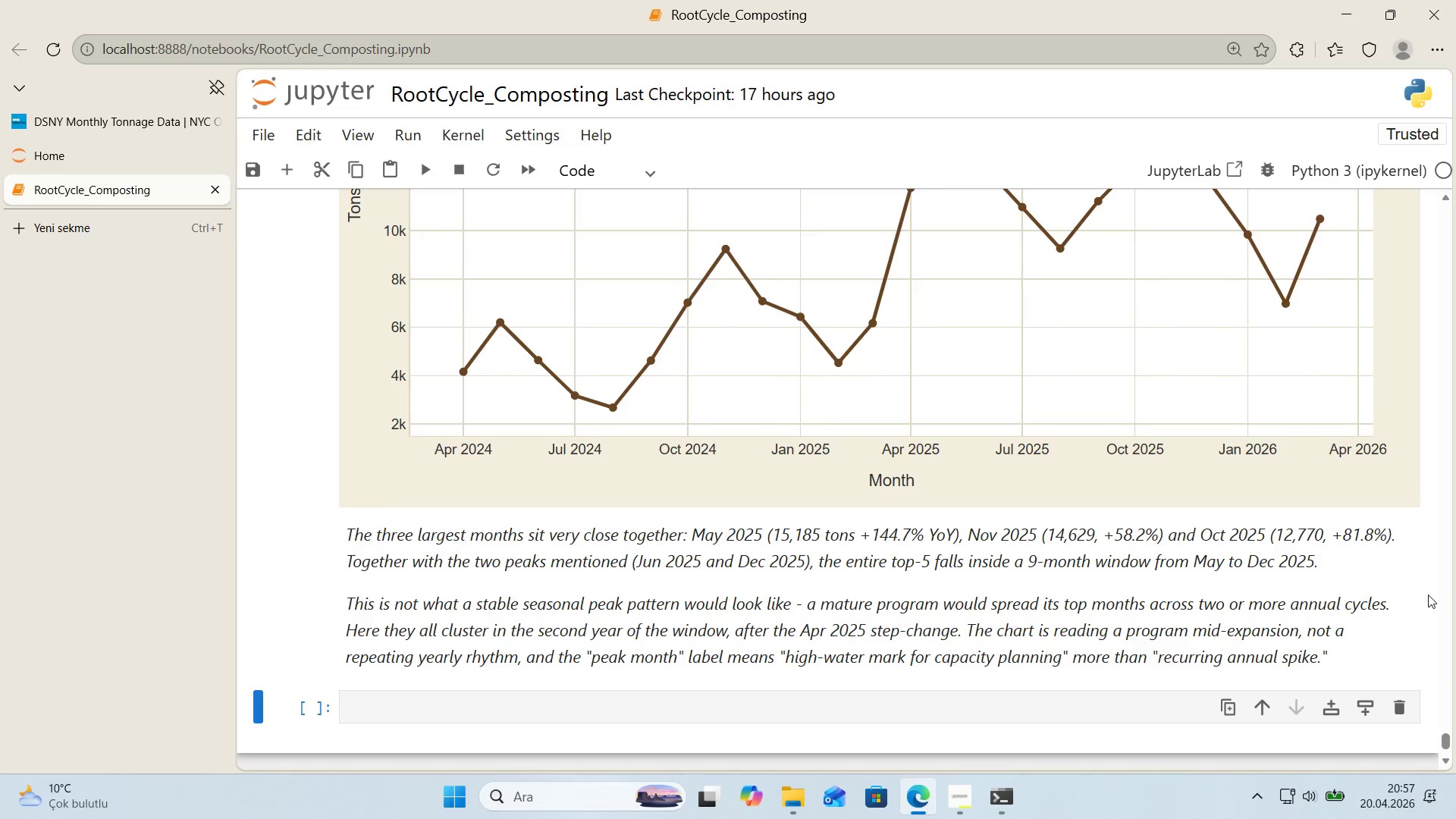 
scroll: coordinate [1423, 581], scroll_direction: down, amount: 1.0
 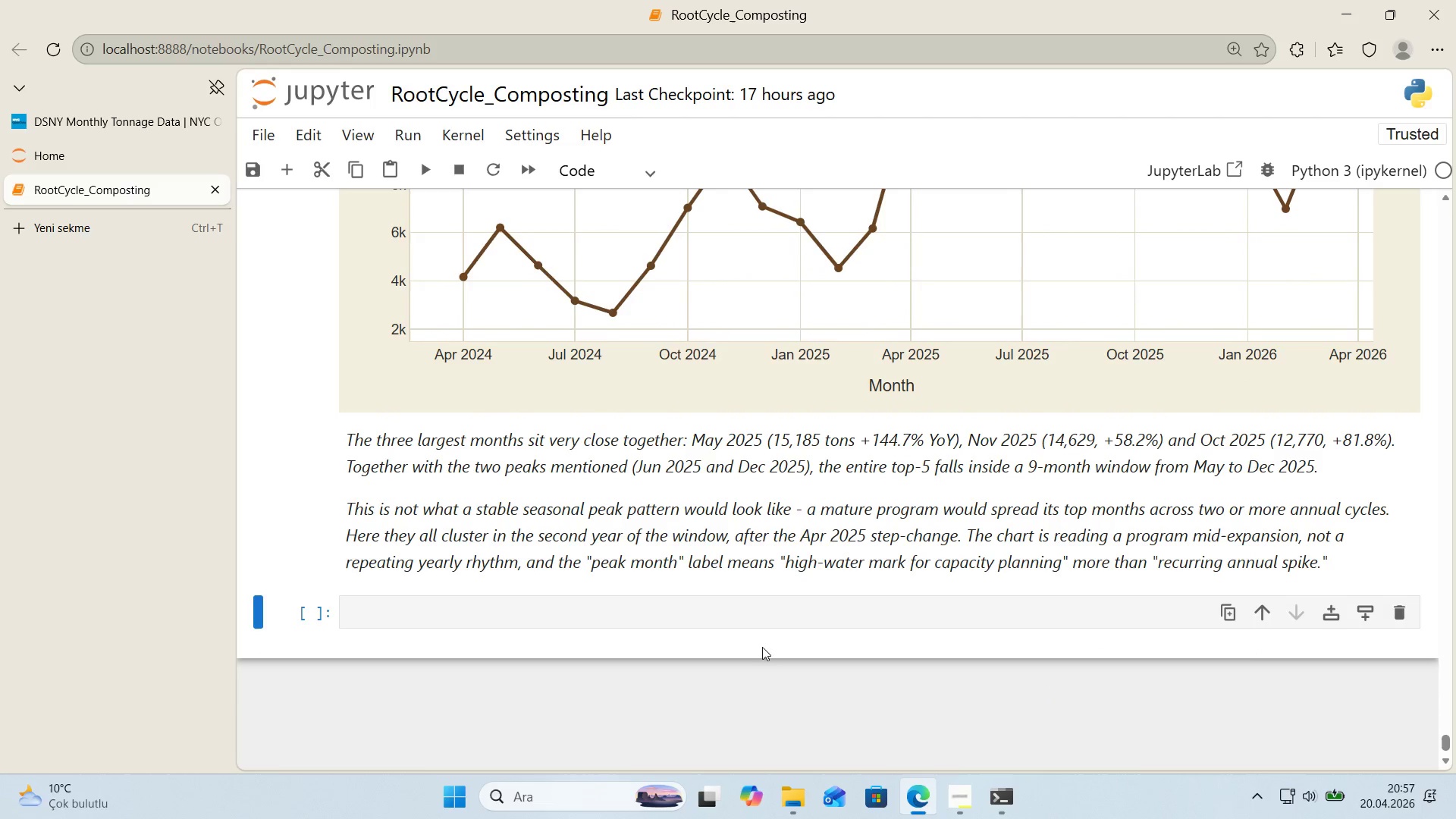 
left_click([752, 613])
 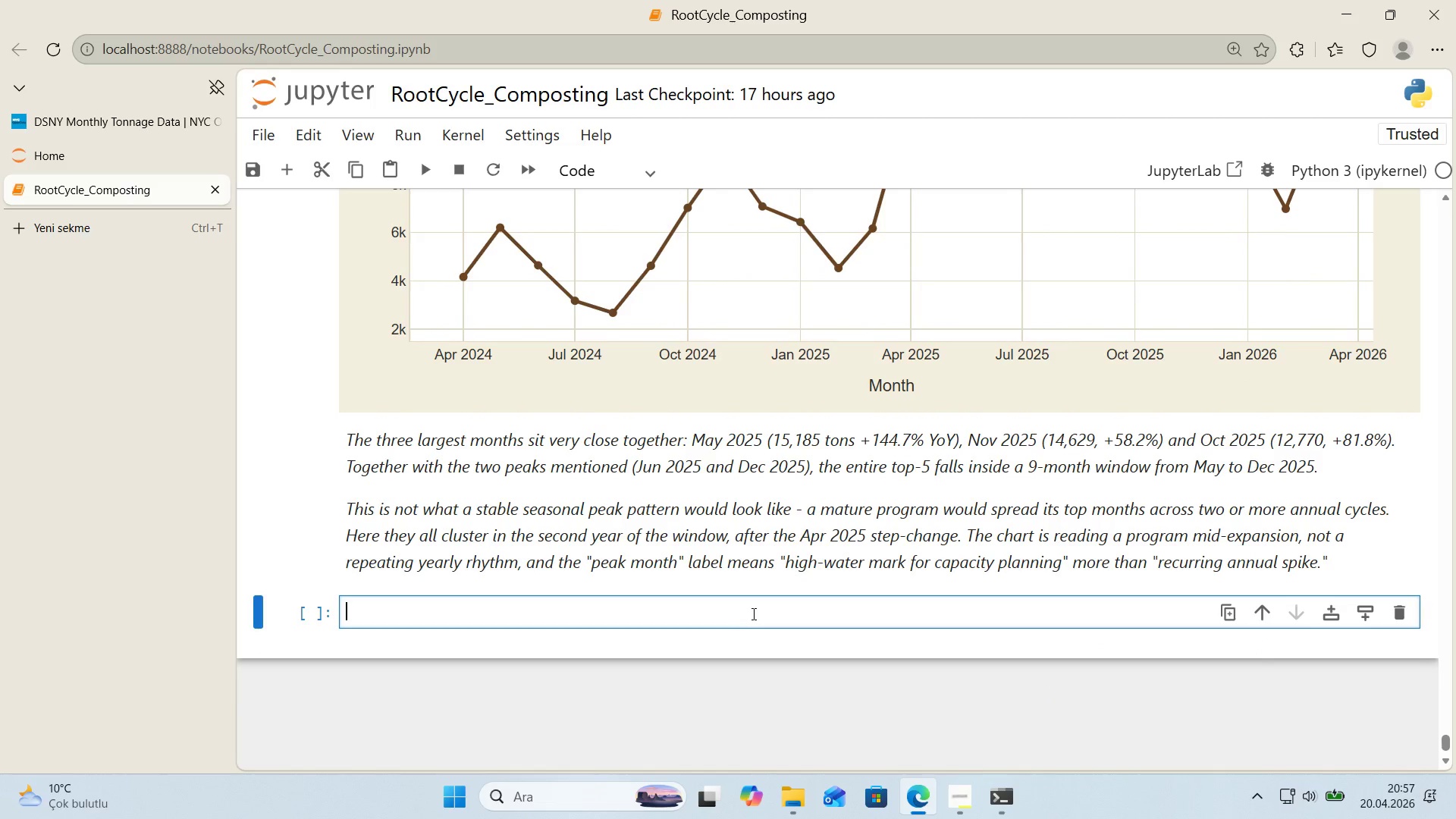 
key(Alt+Control+3)
 